 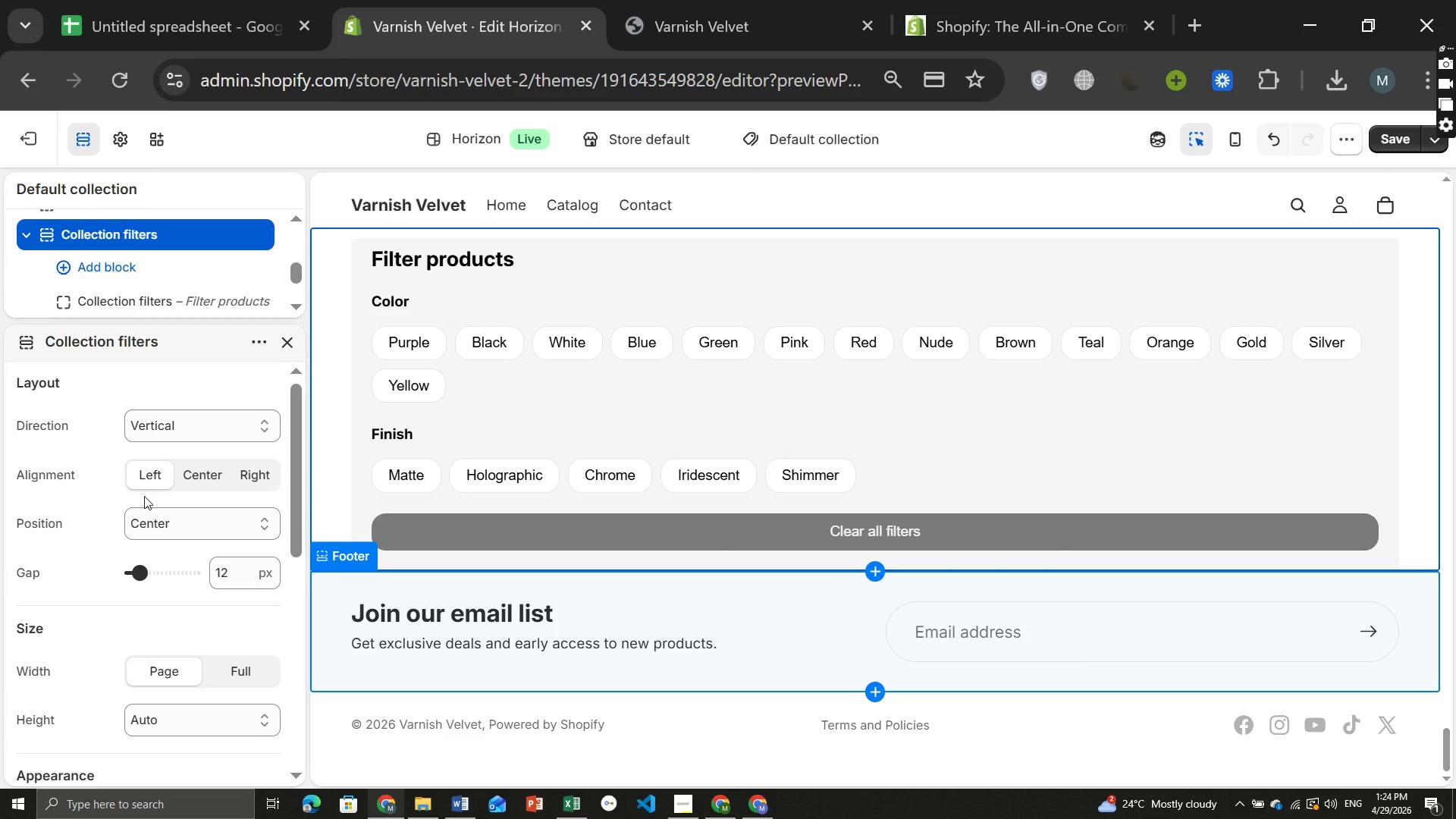 
mouse_move([290, 464])
 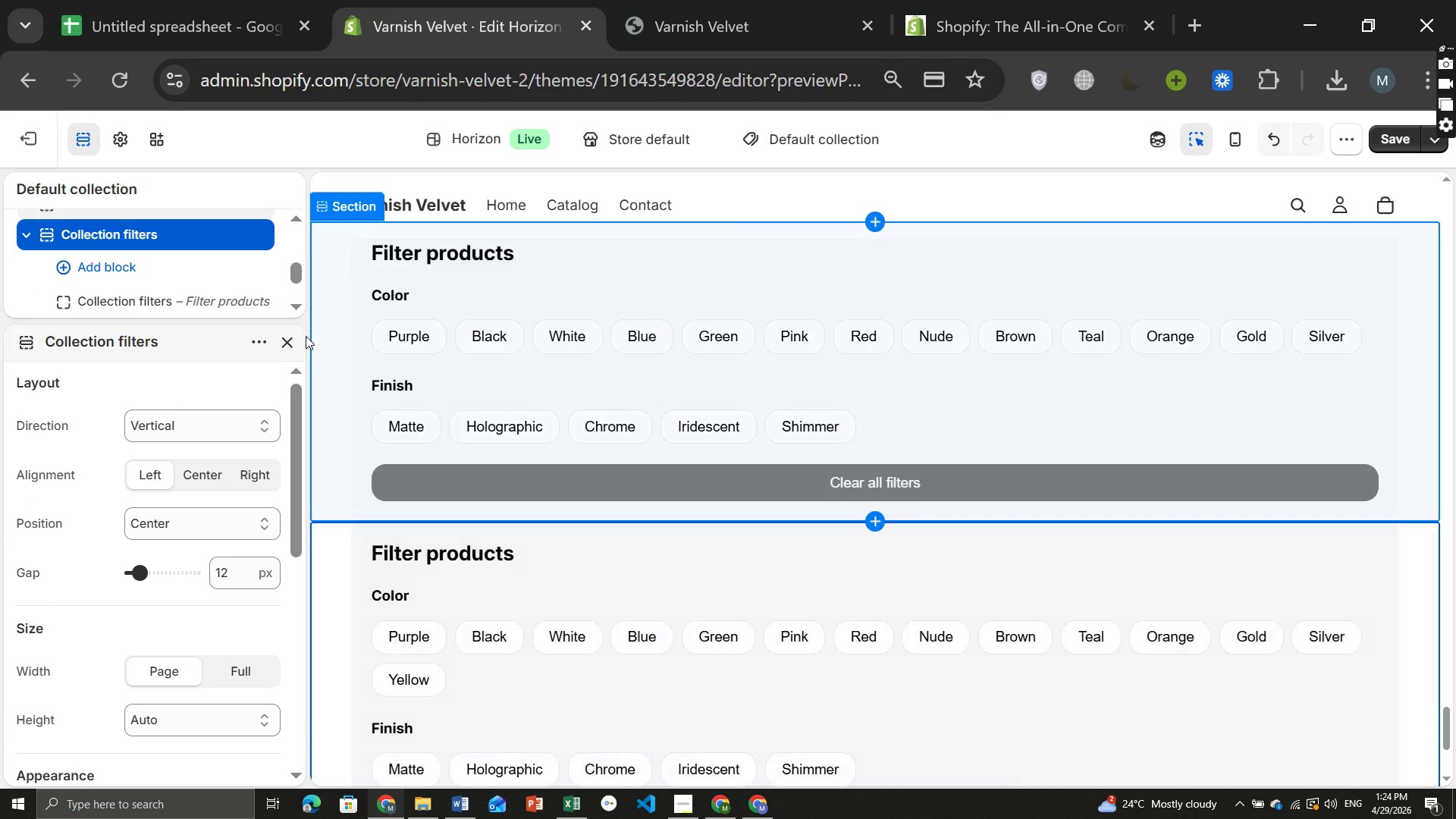 
left_click([293, 337])
 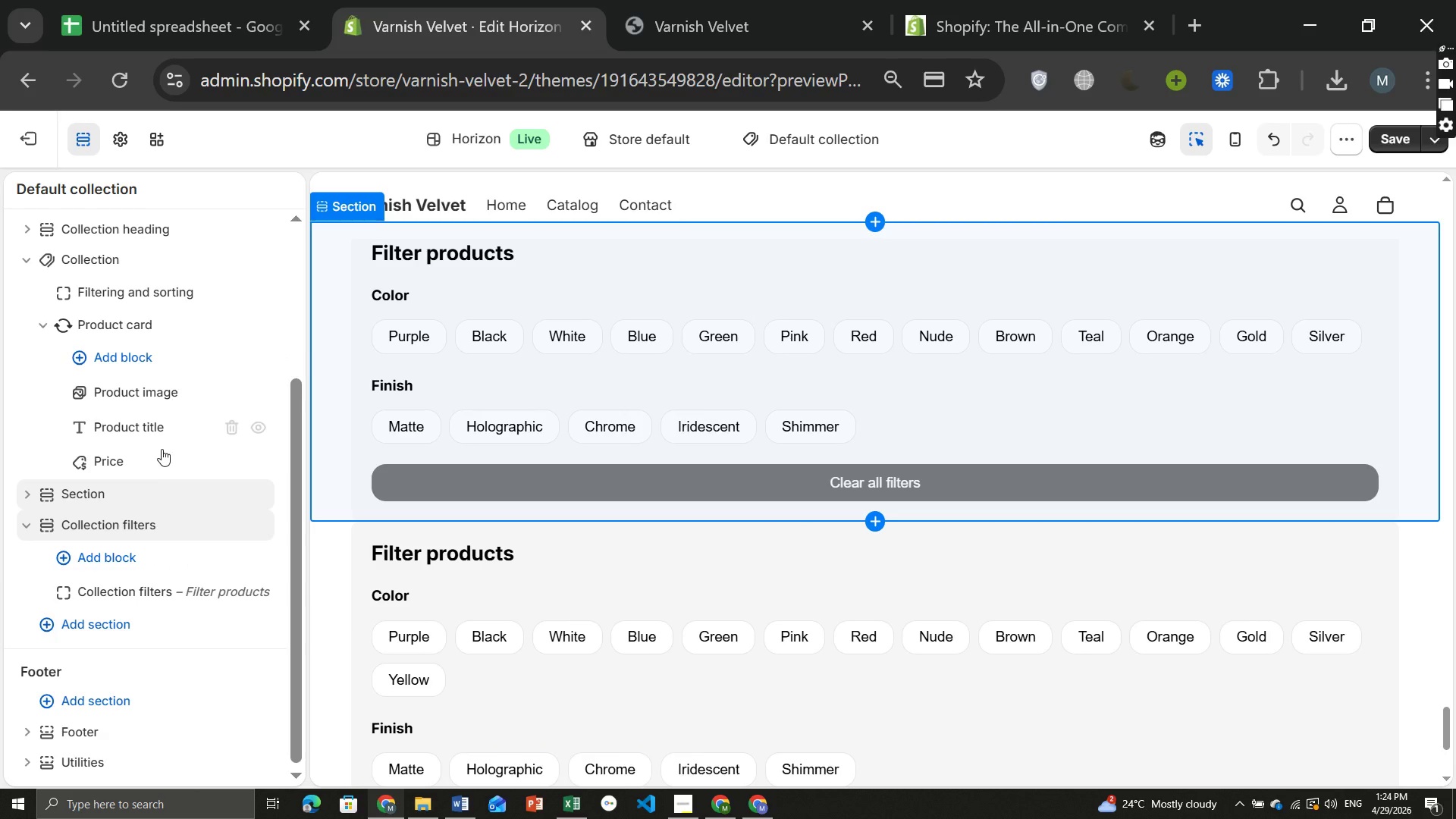 
mouse_move([144, 502])
 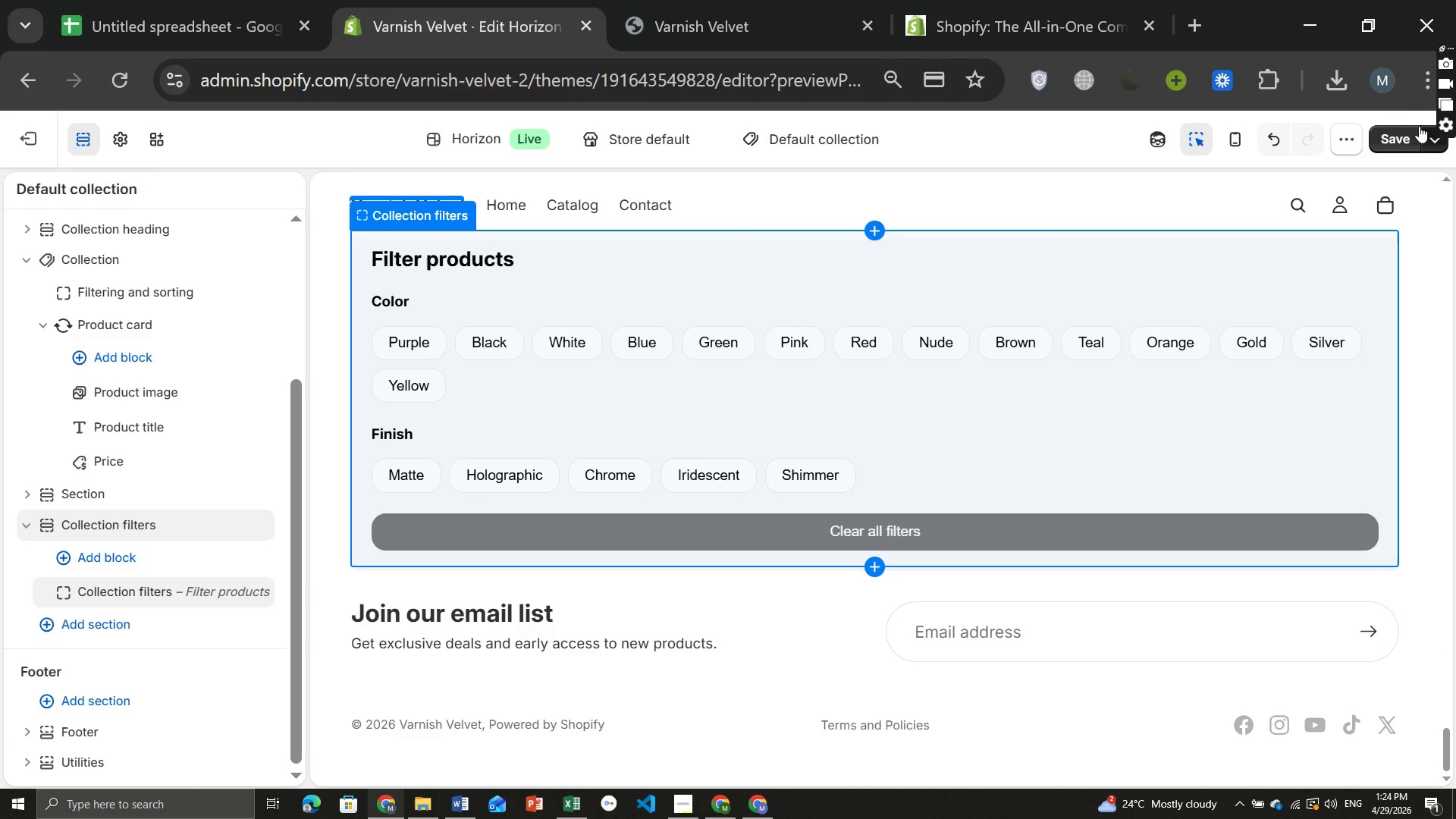 
wait(5.42)
 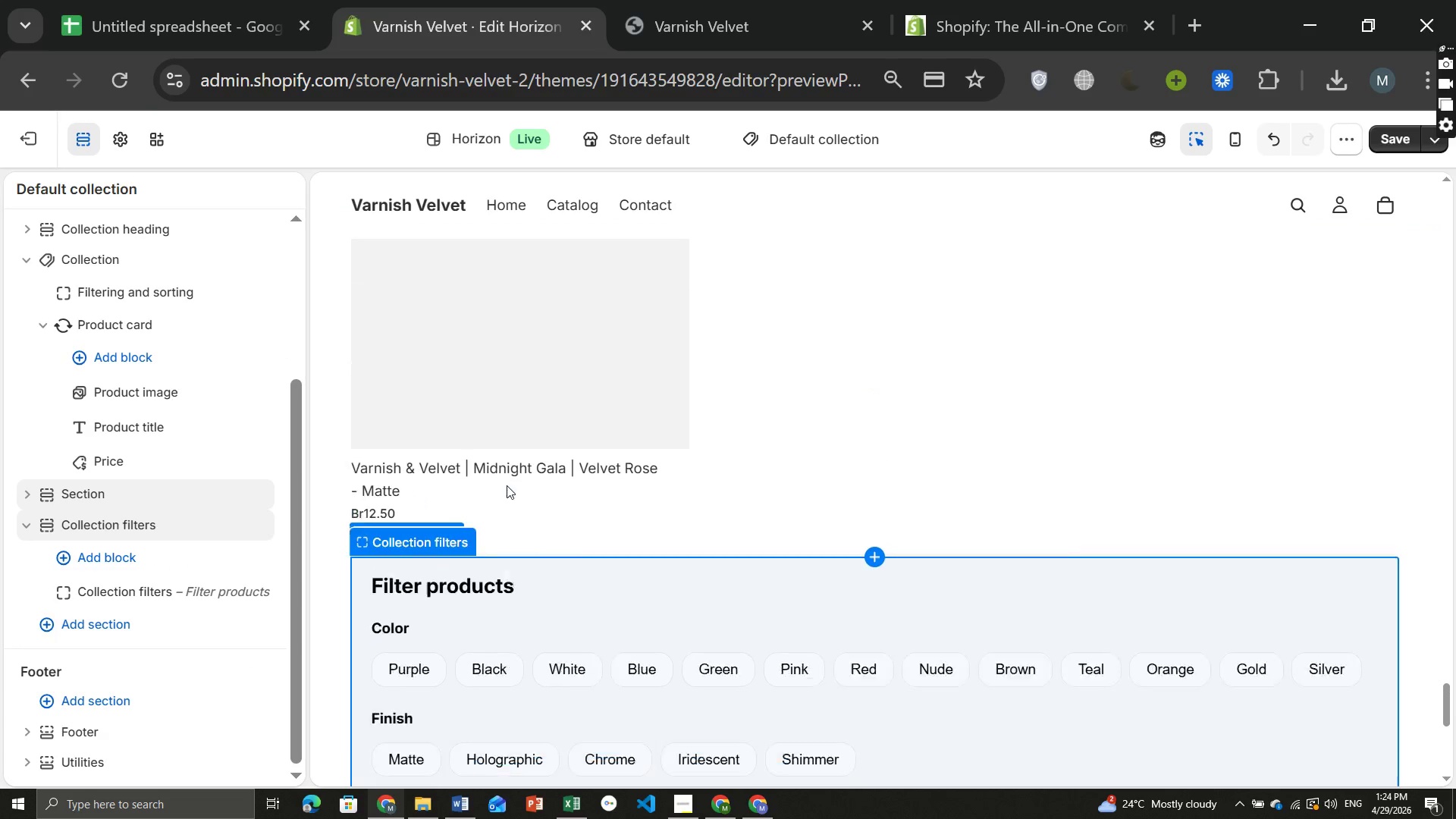 
left_click([1401, 133])
 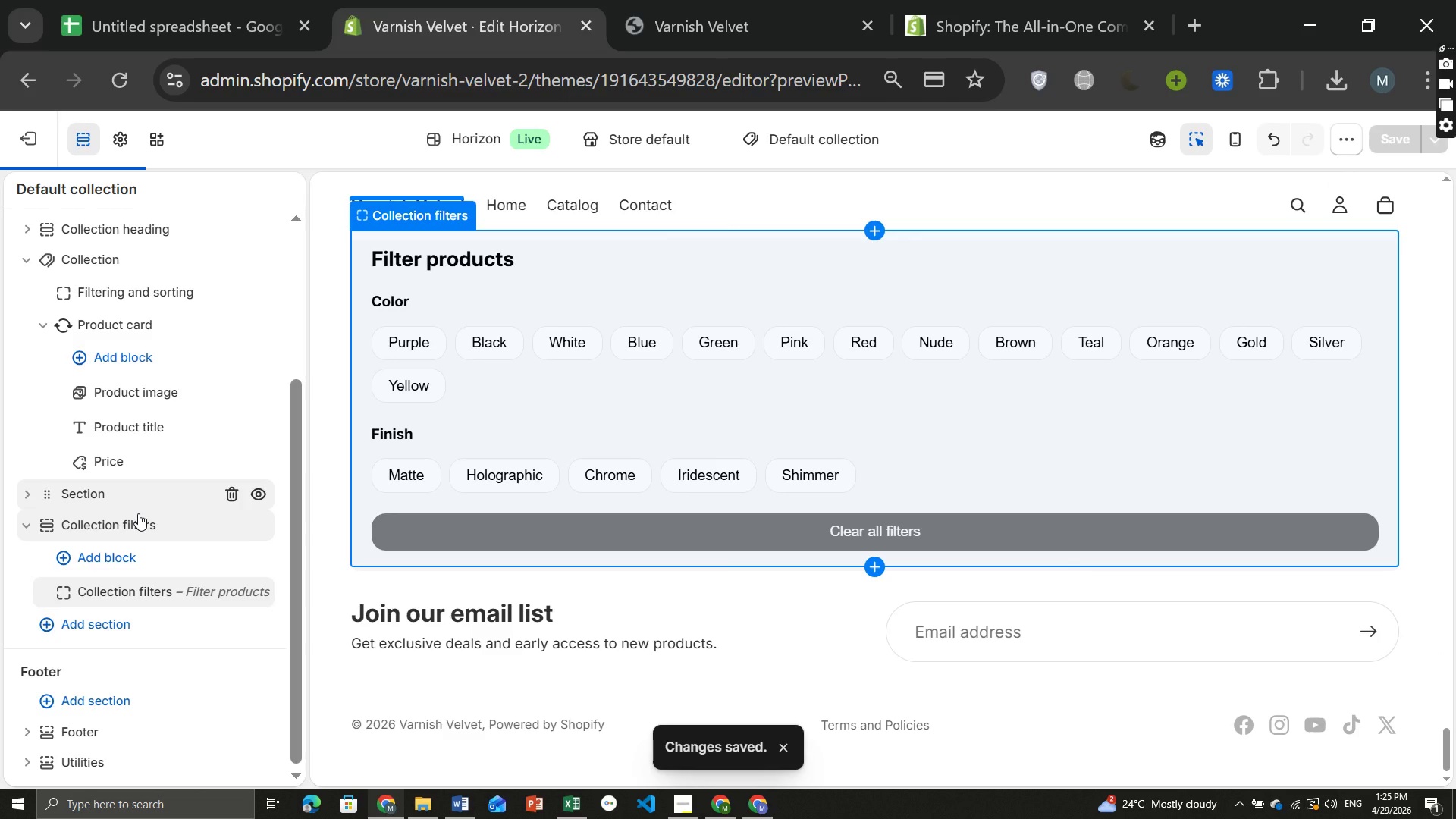 
left_click_drag(start_coordinate=[107, 528], to_coordinate=[83, 483])
 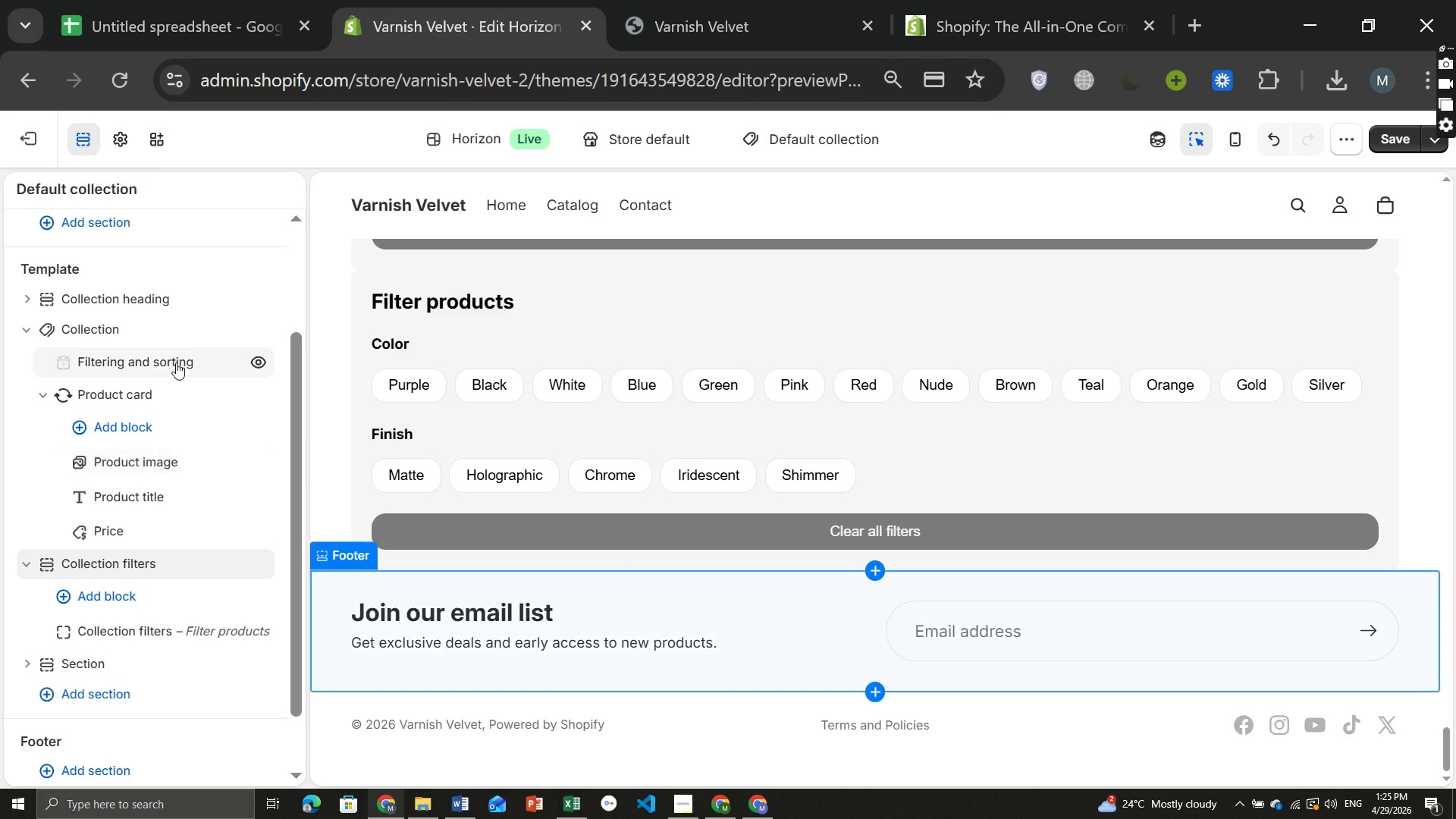 
wait(18.14)
 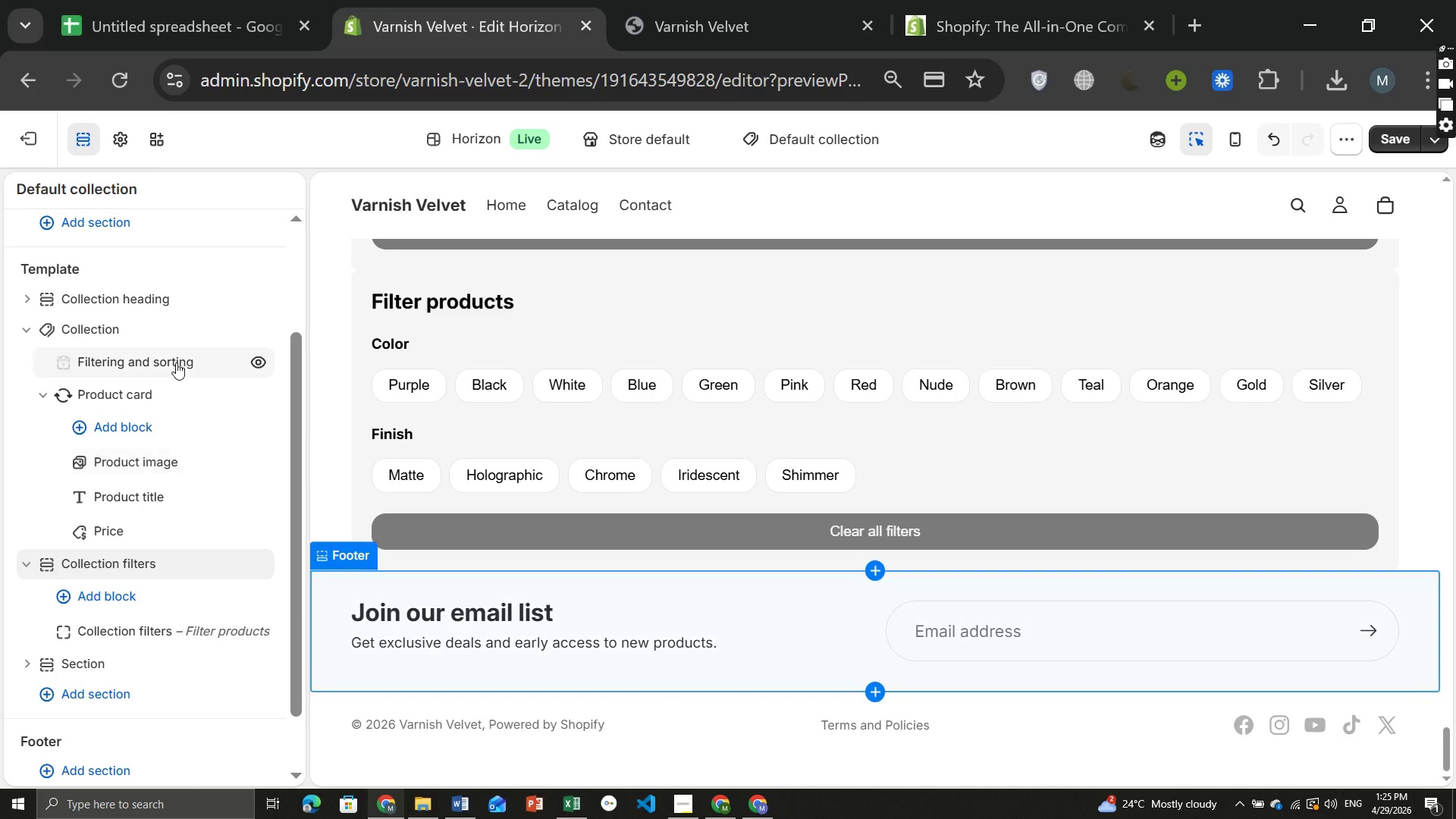 
left_click_drag(start_coordinate=[109, 560], to_coordinate=[120, 341])
 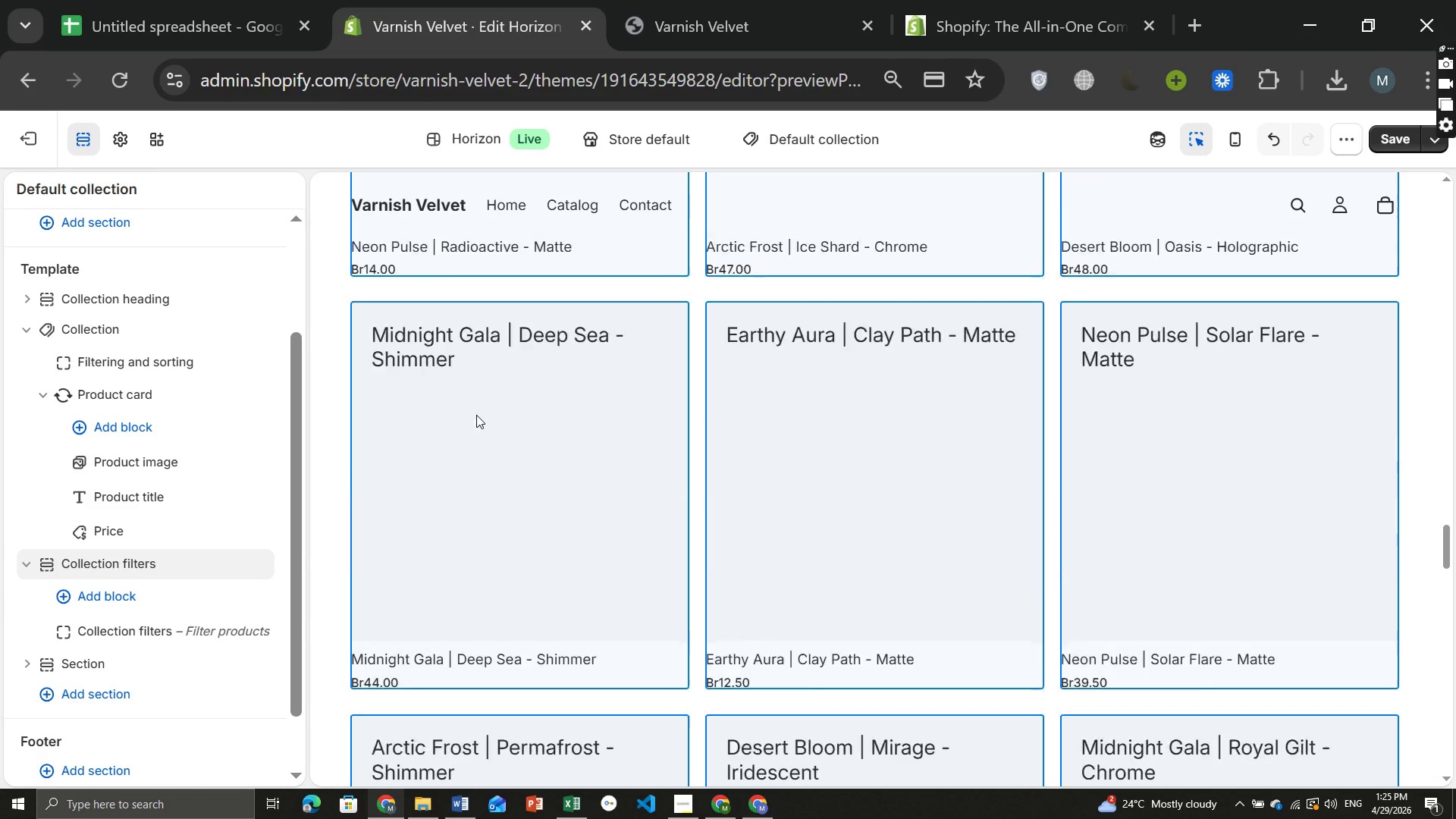 
wait(14.84)
 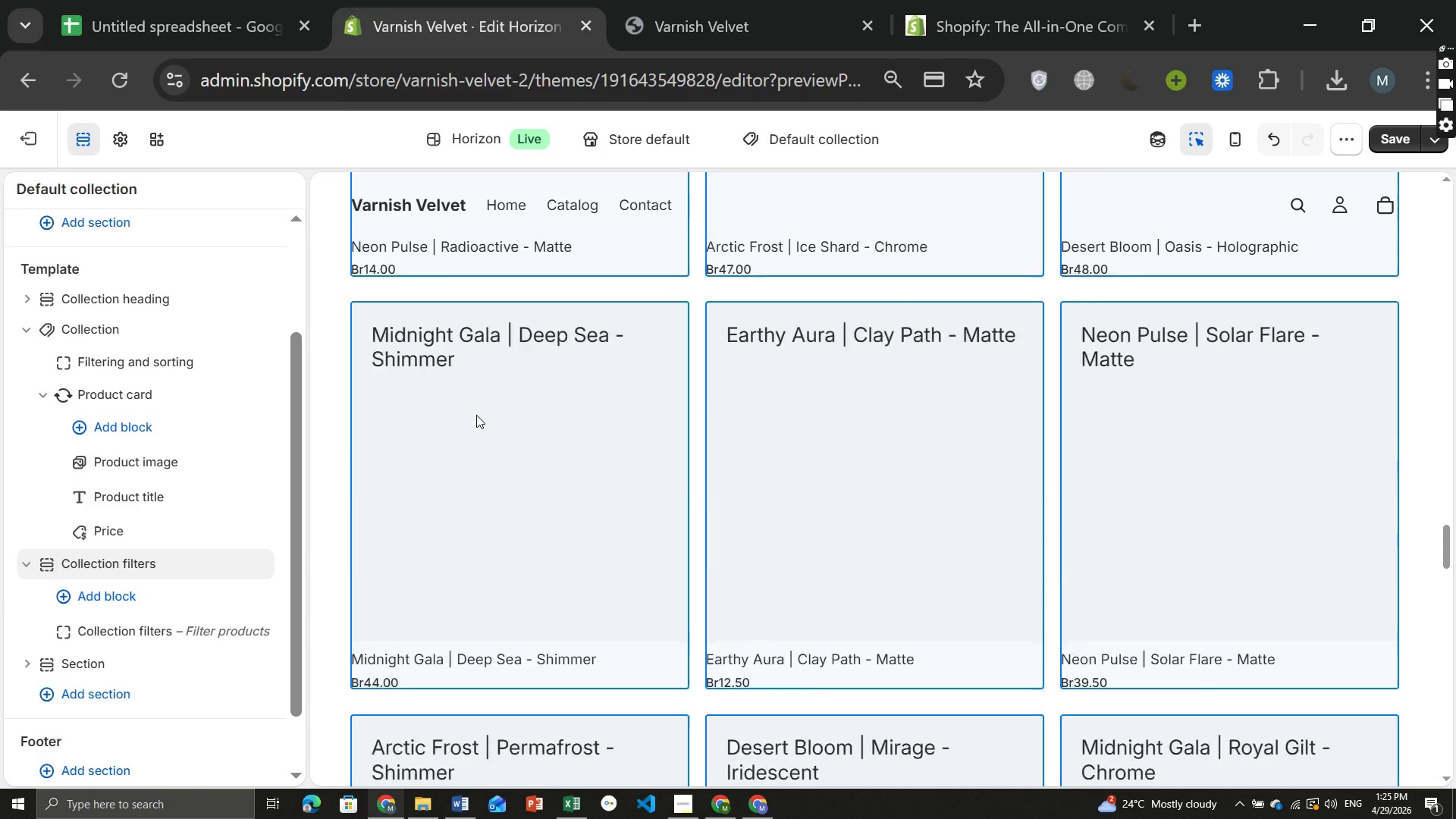 
mouse_move([171, 361])
 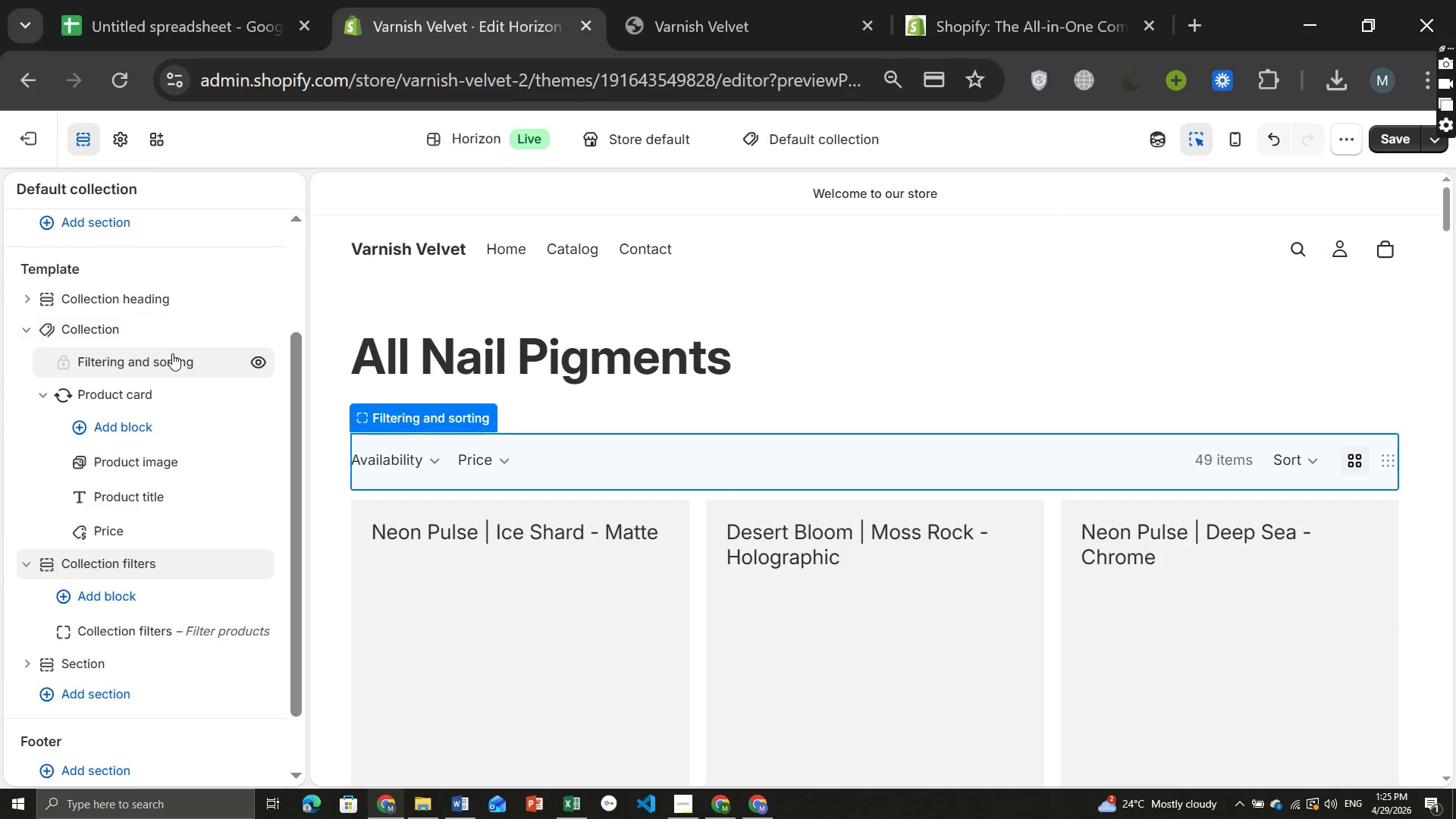 
left_click([171, 356])
 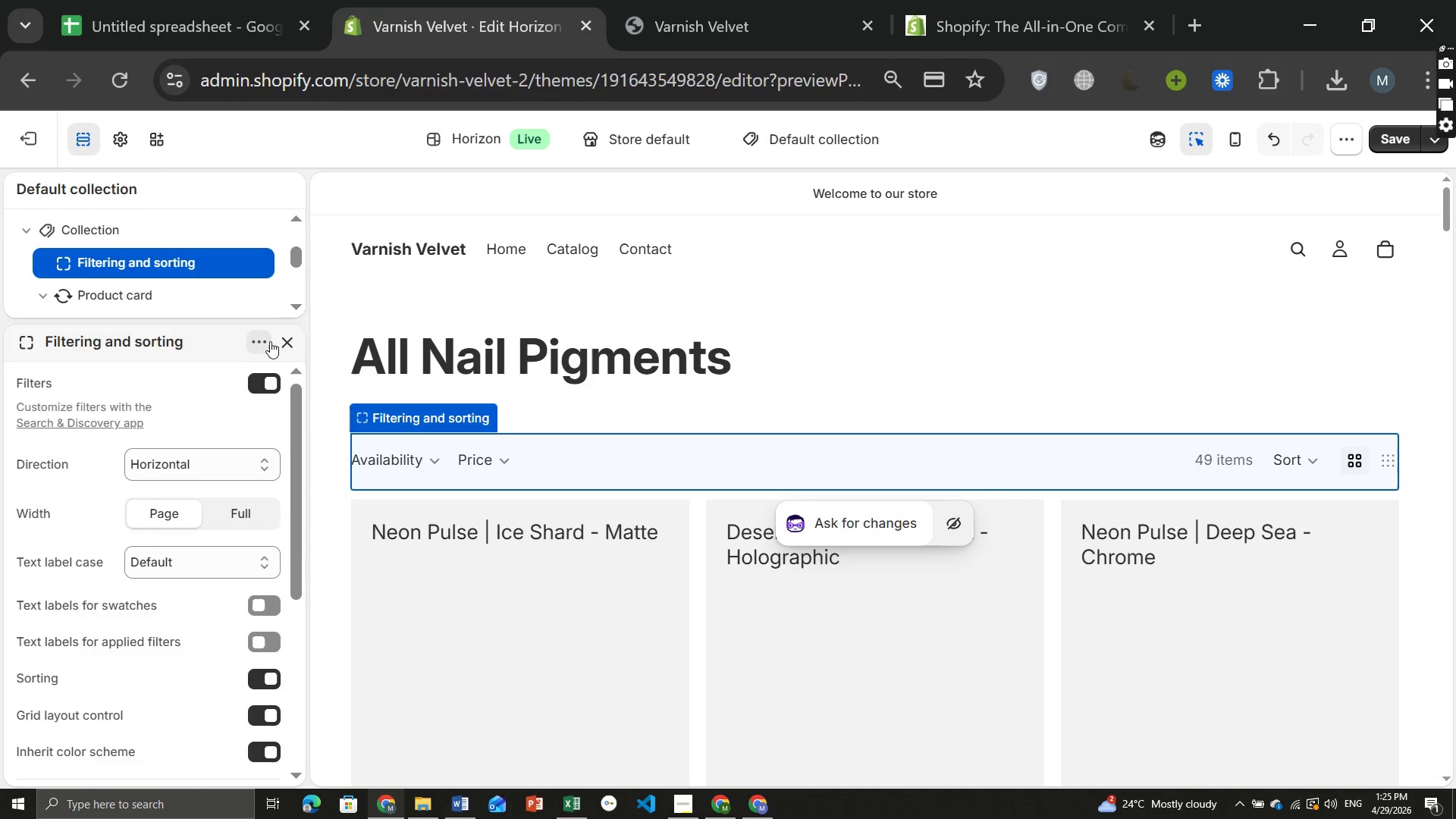 
left_click([286, 344])
 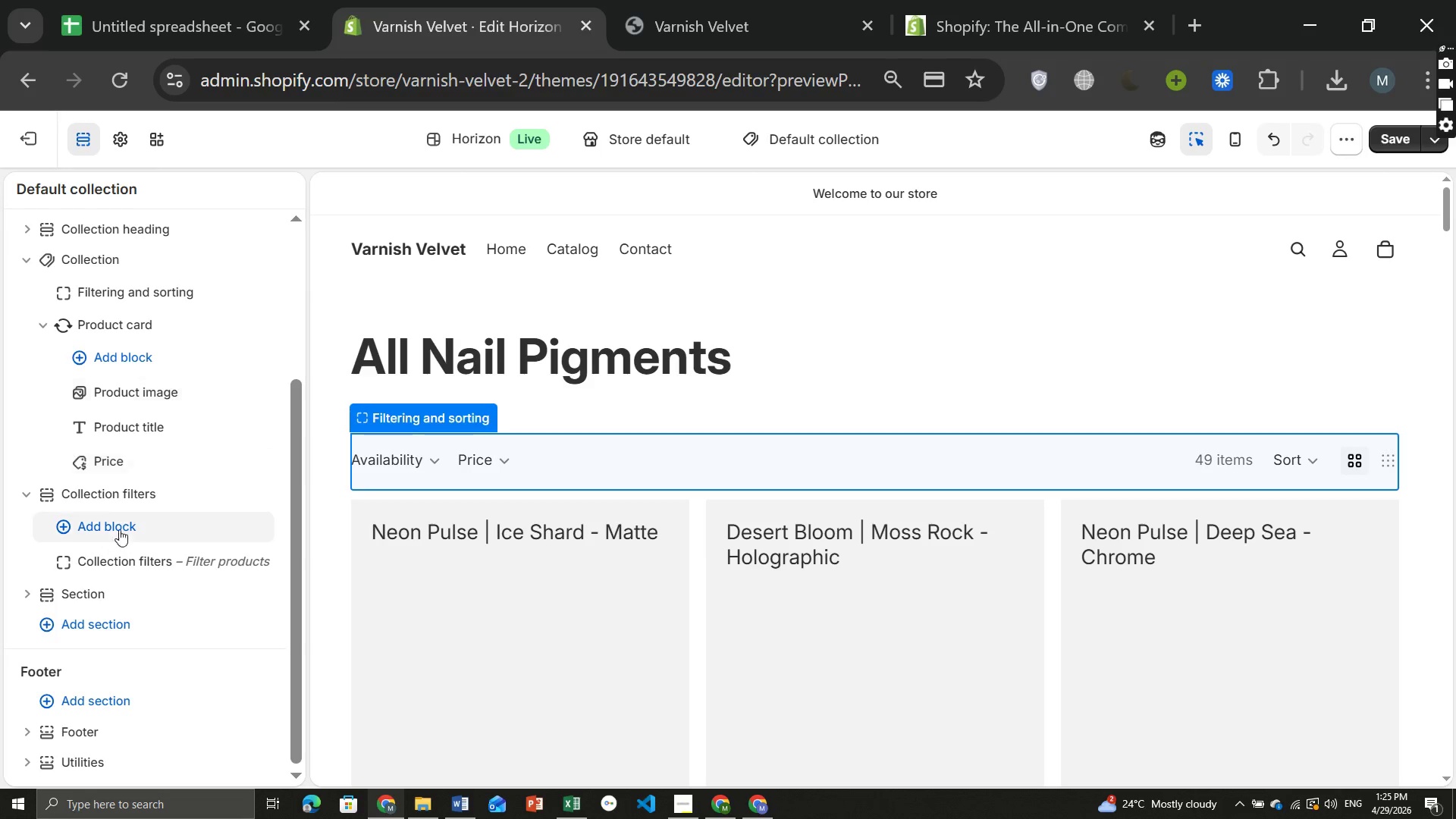 
left_click_drag(start_coordinate=[107, 491], to_coordinate=[149, 393])
 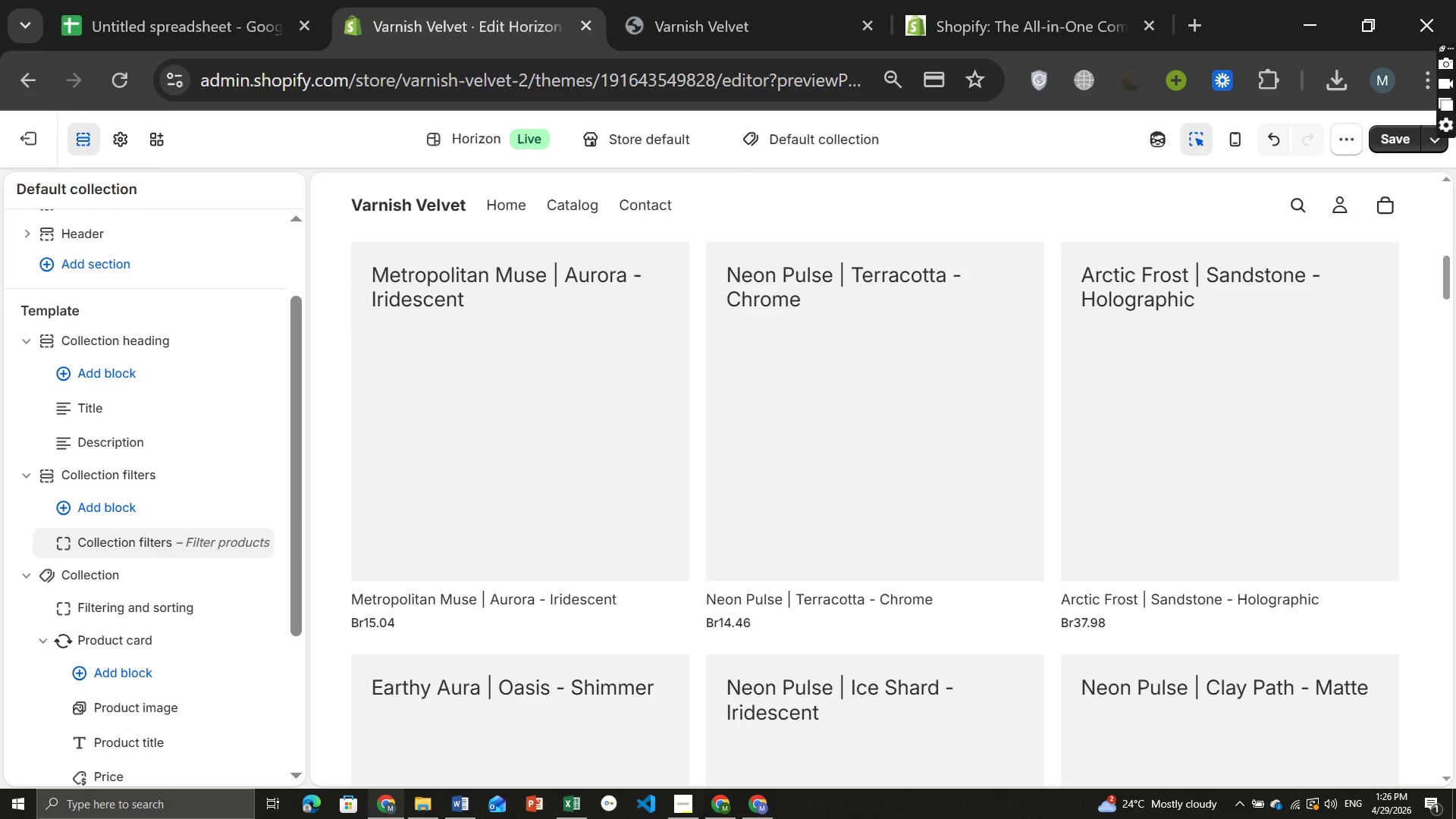 
wait(6.61)
 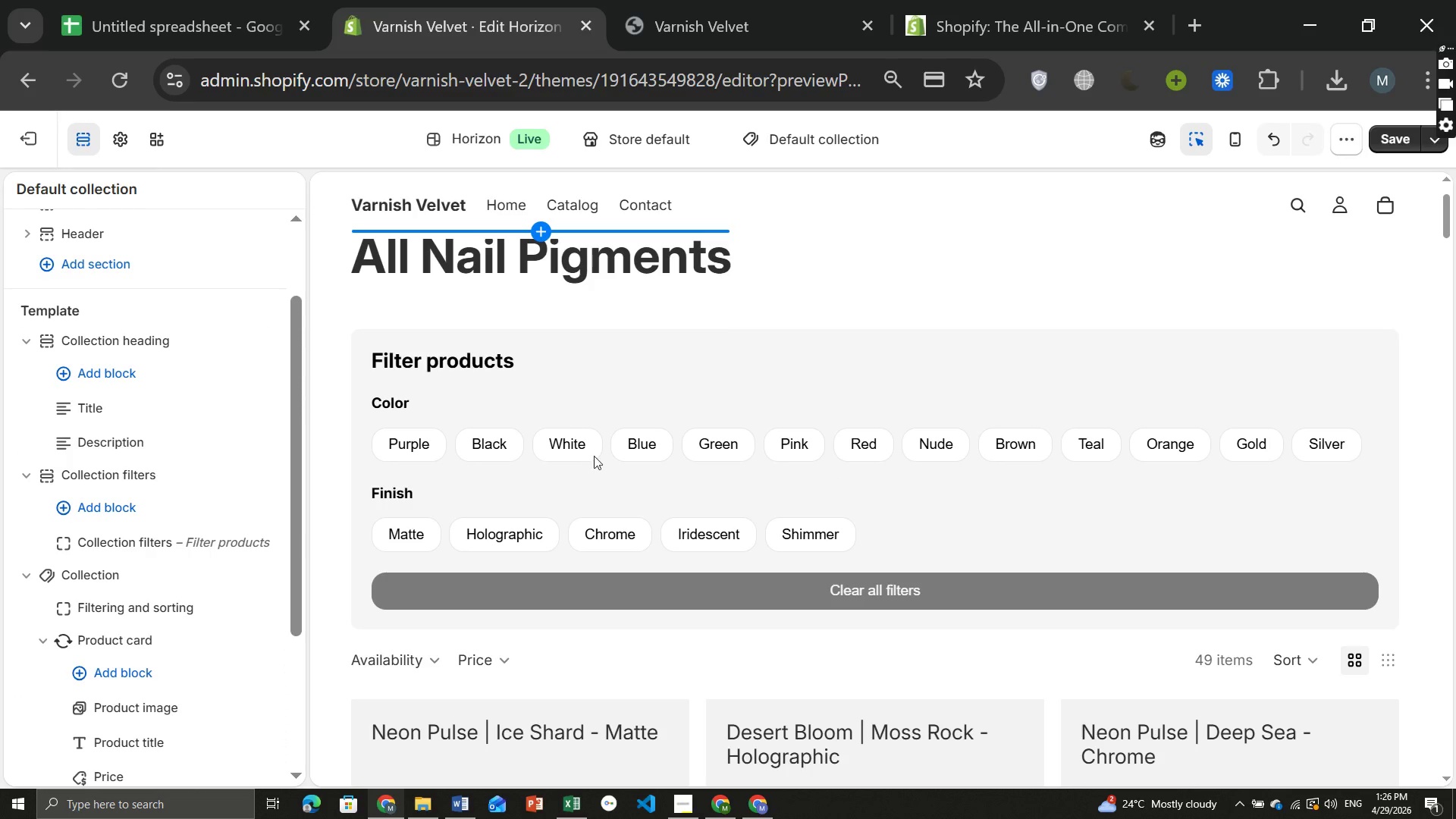 
left_click([1397, 135])
 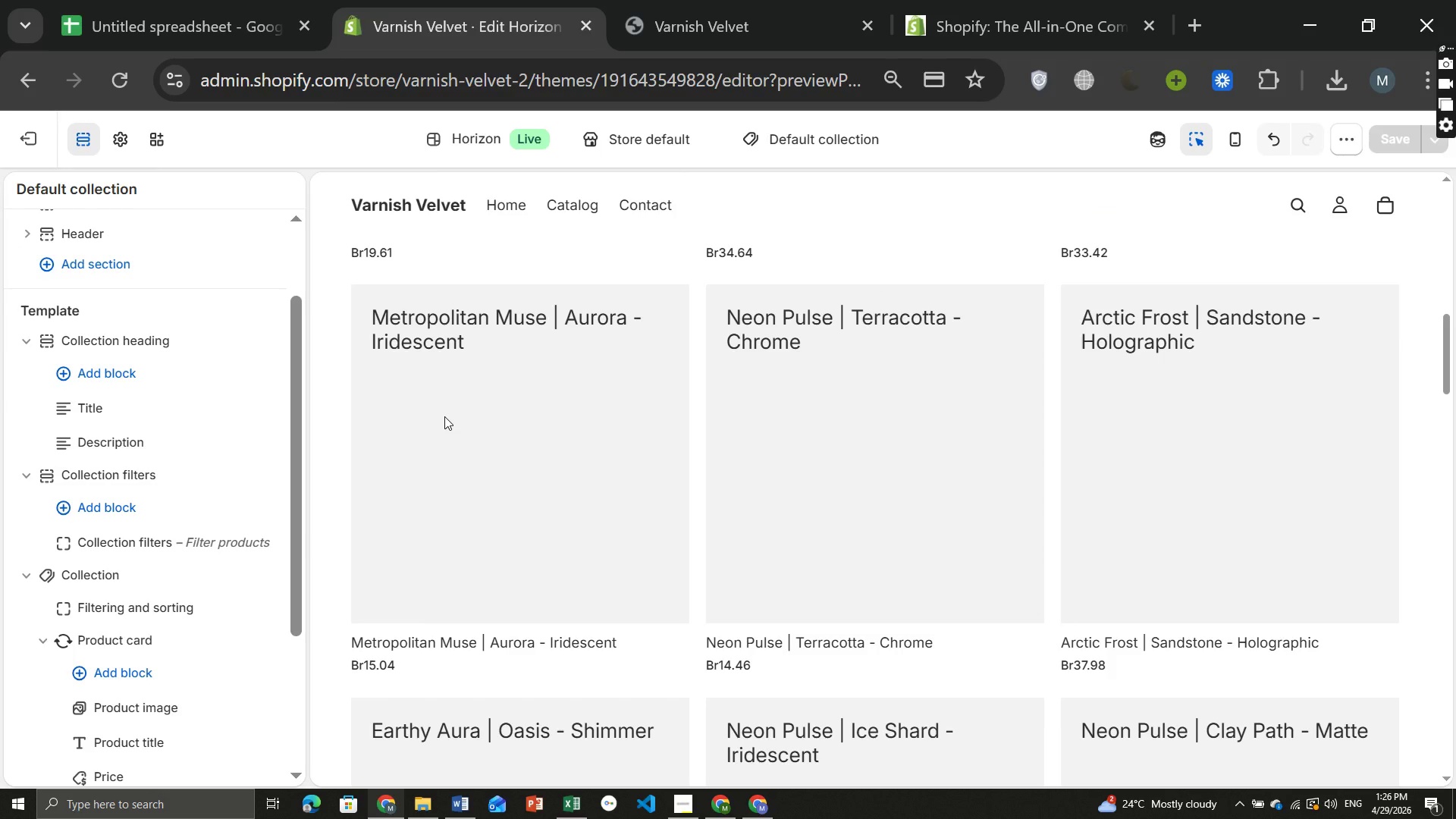 
wait(29.81)
 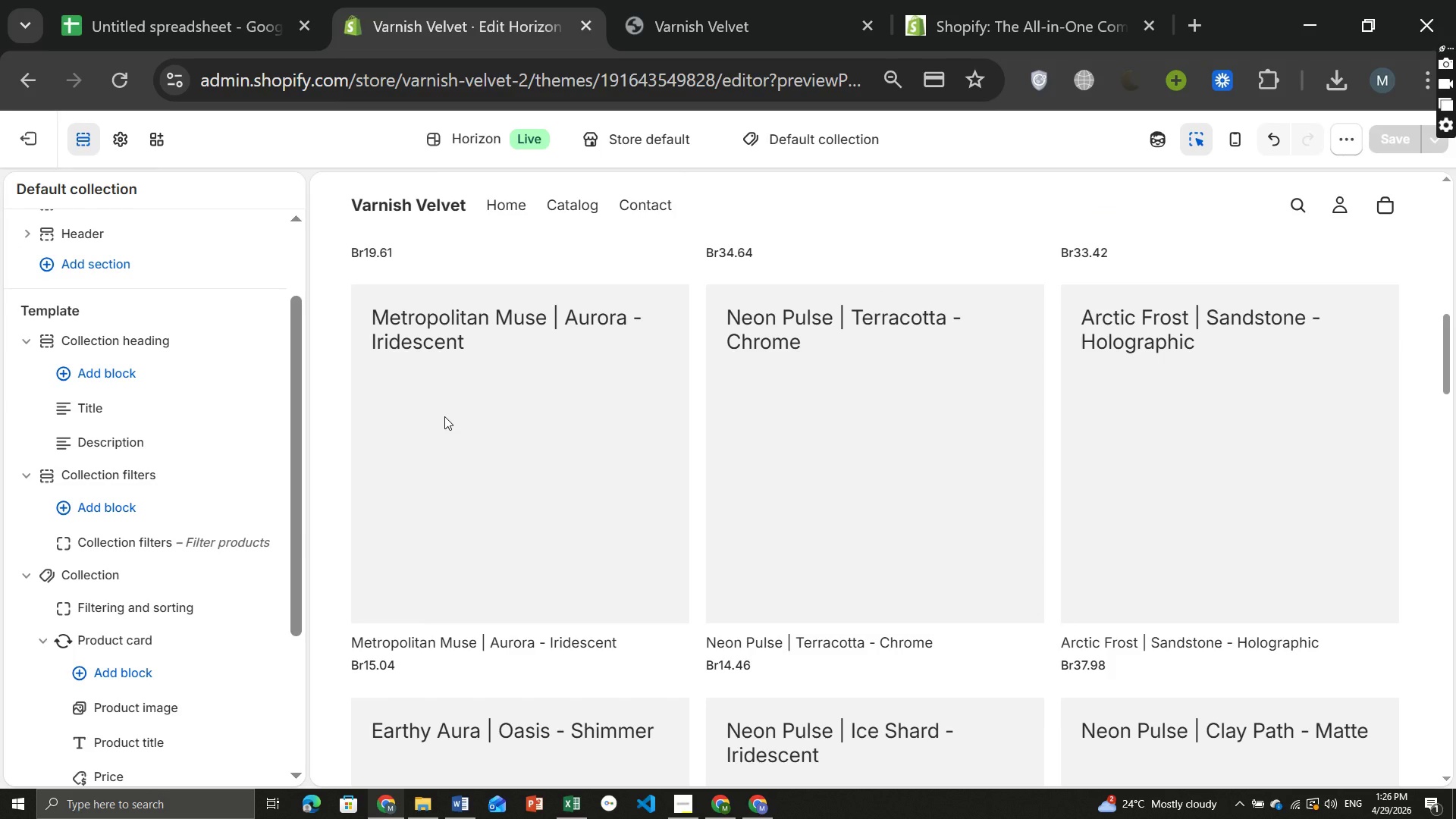 
left_click([78, 307])
 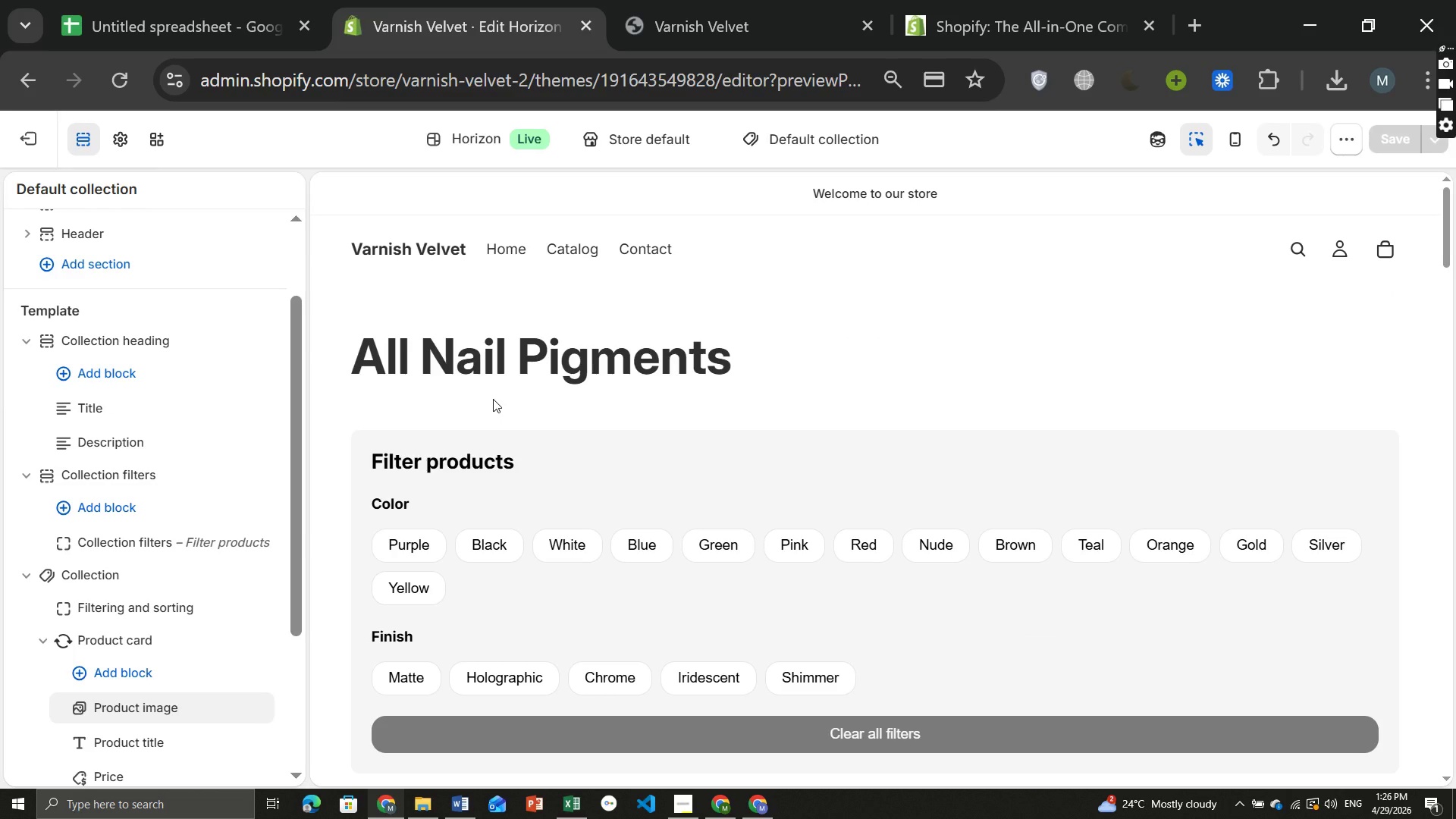 
wait(10.89)
 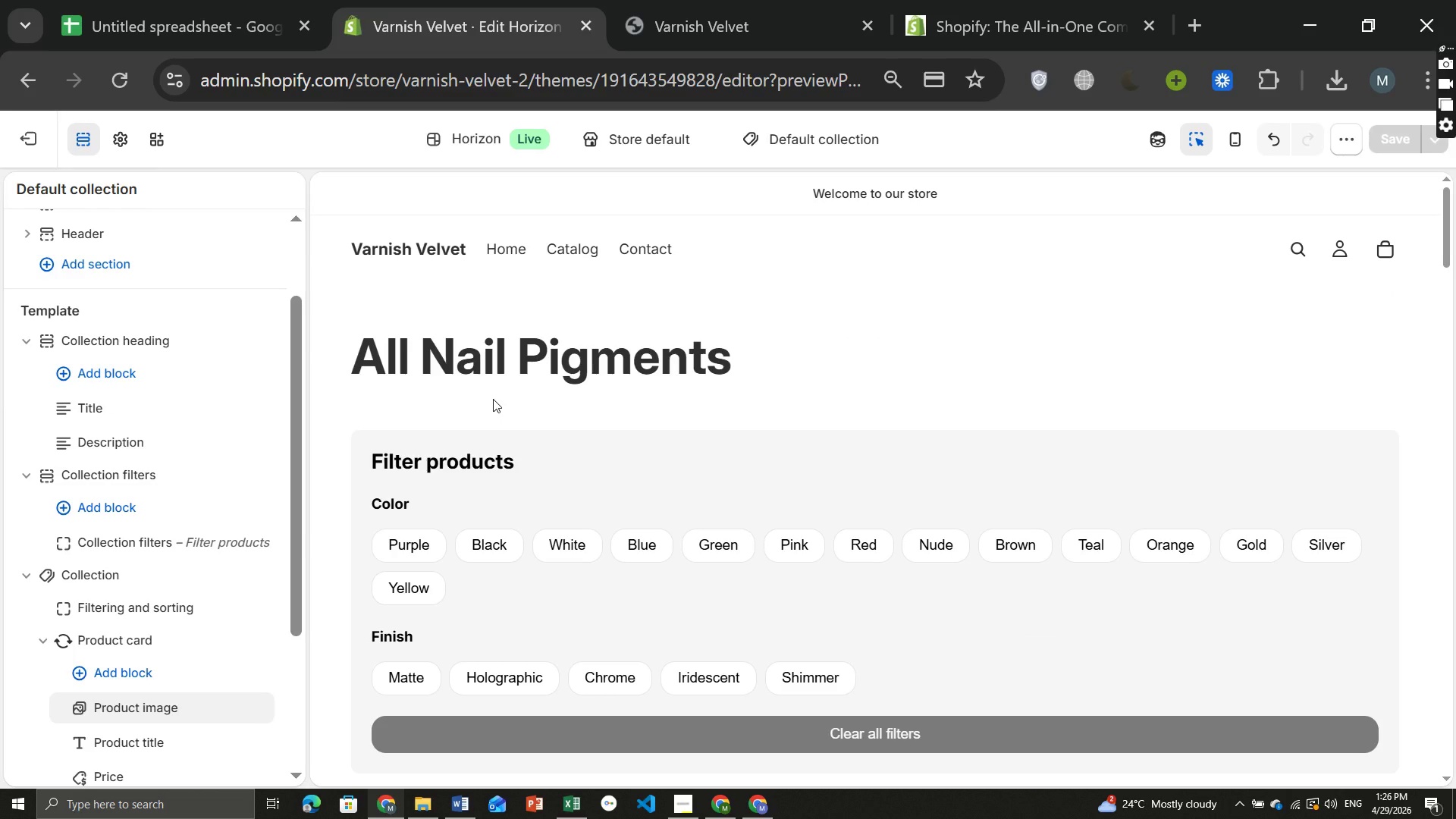 
left_click([1397, 133])
 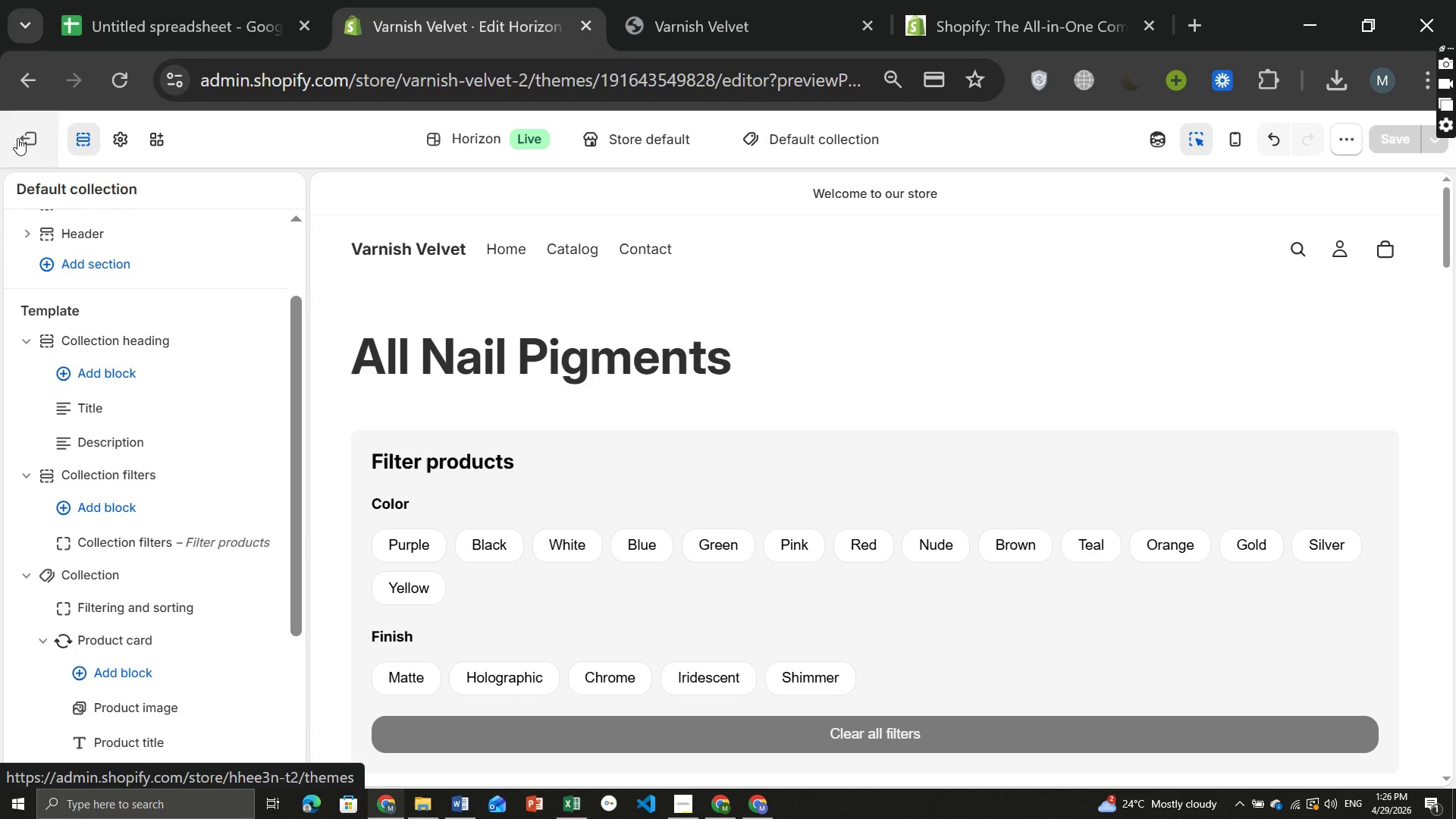 
wait(8.05)
 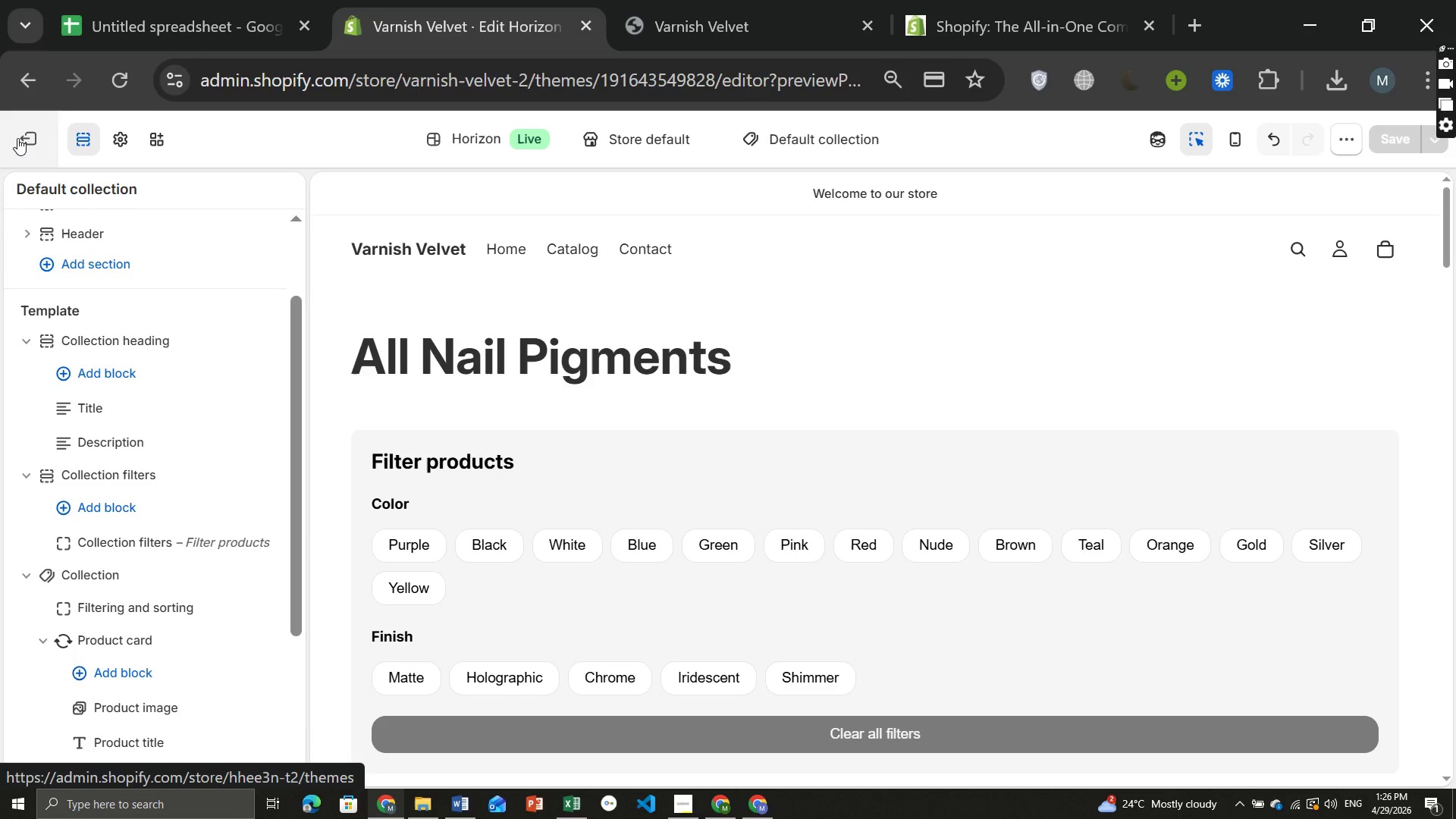 
left_click([26, 144])
 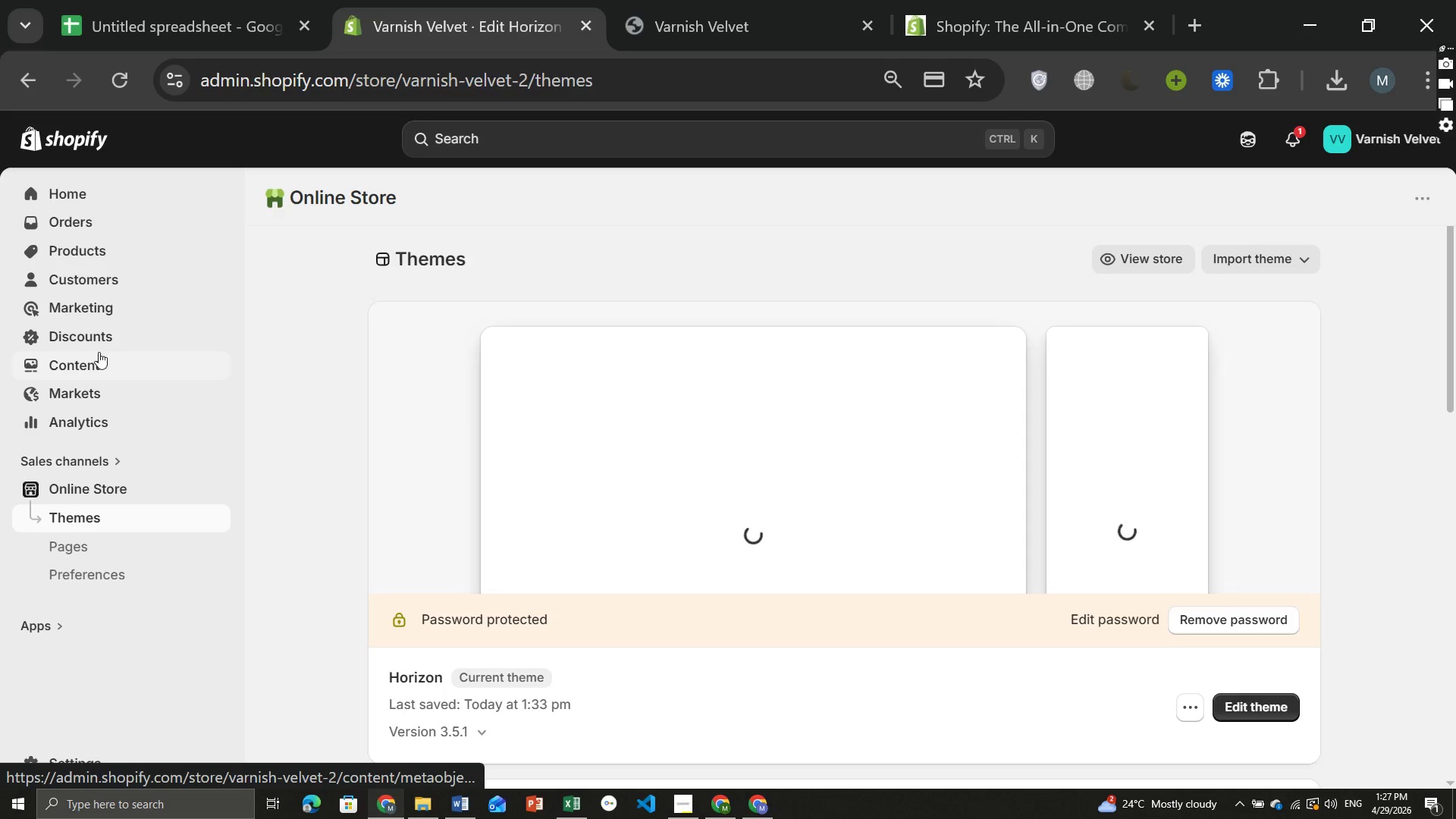 
wait(12.75)
 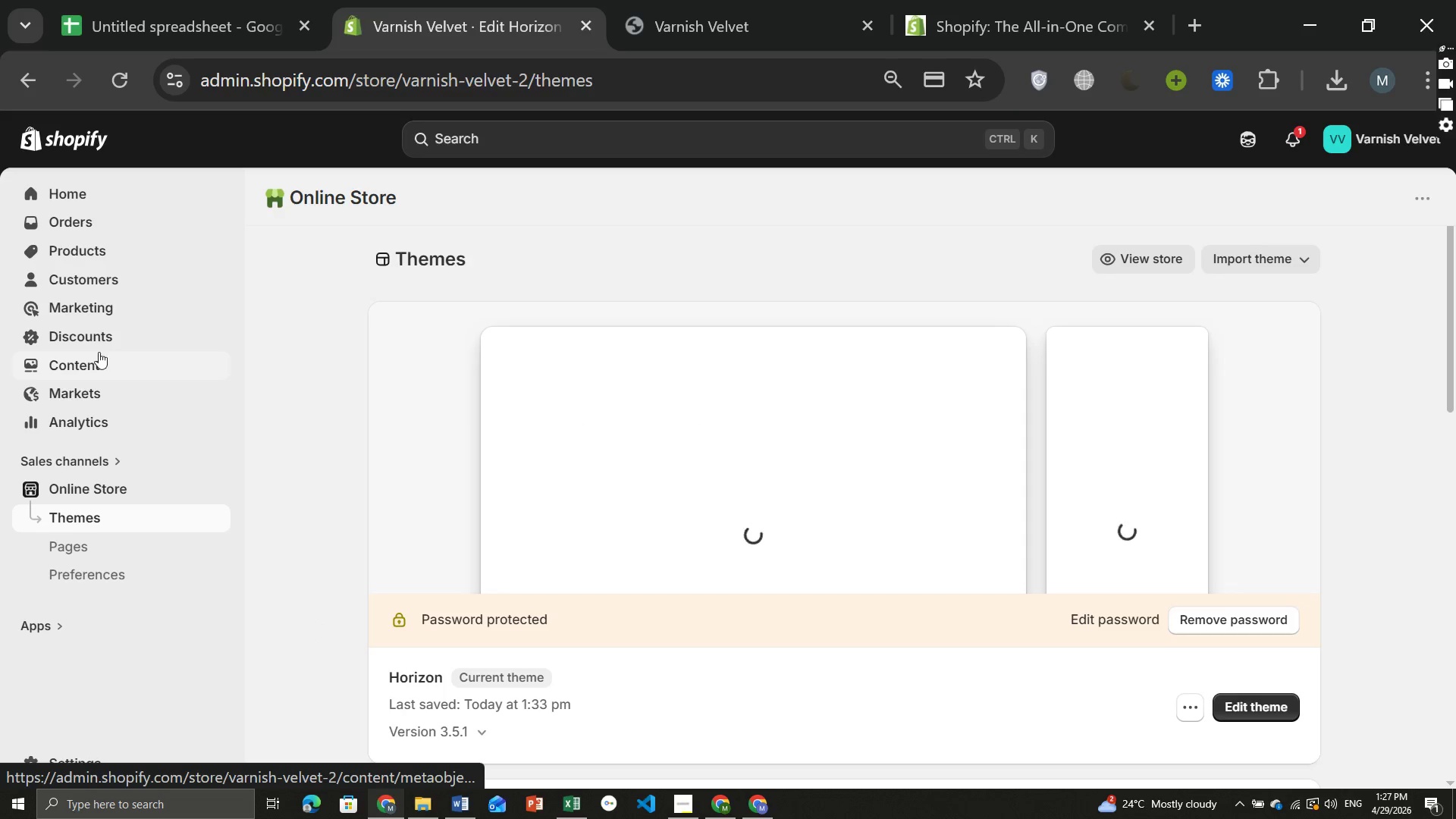 
left_click([86, 245])
 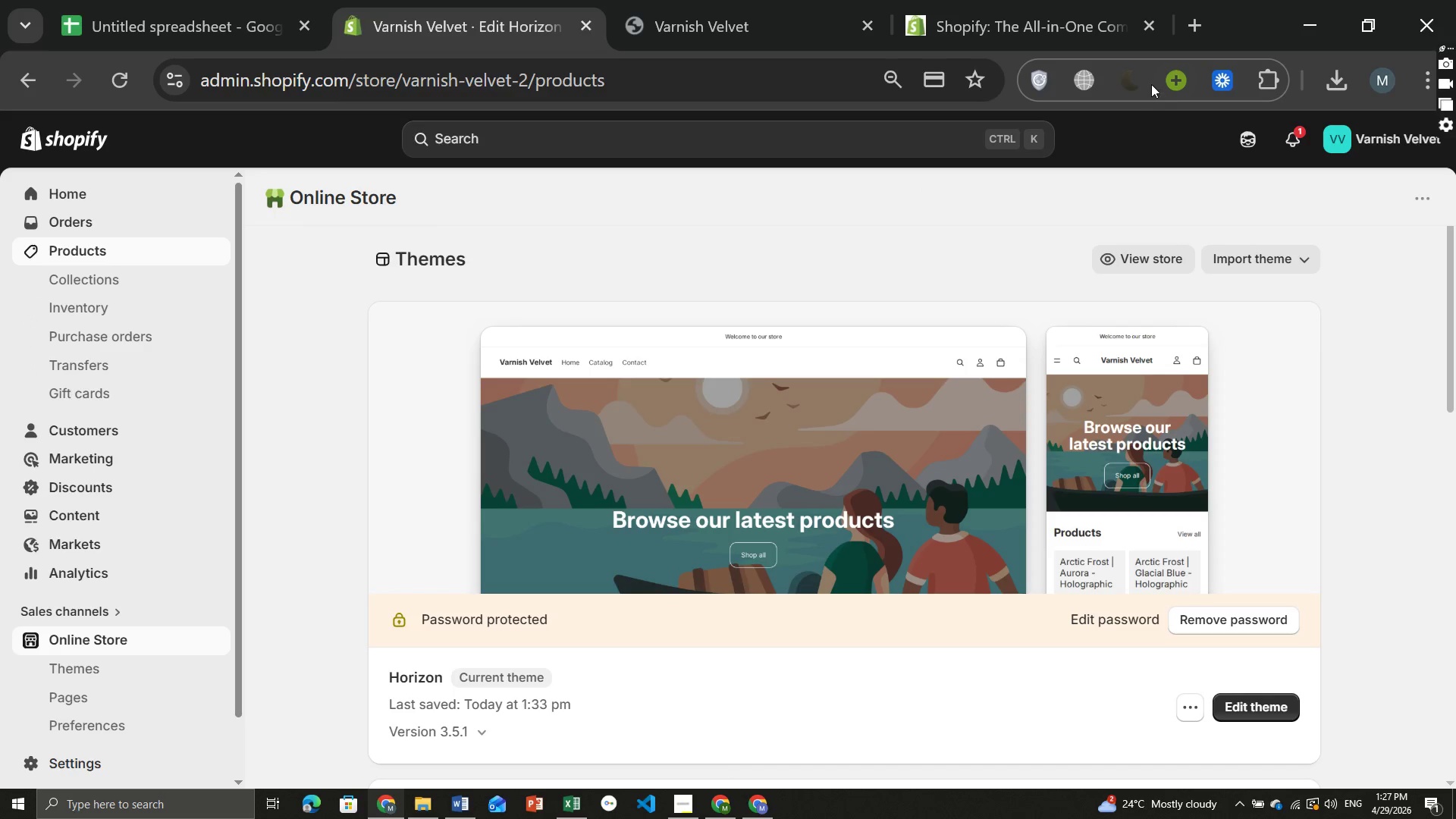 
left_click([1136, 80])
 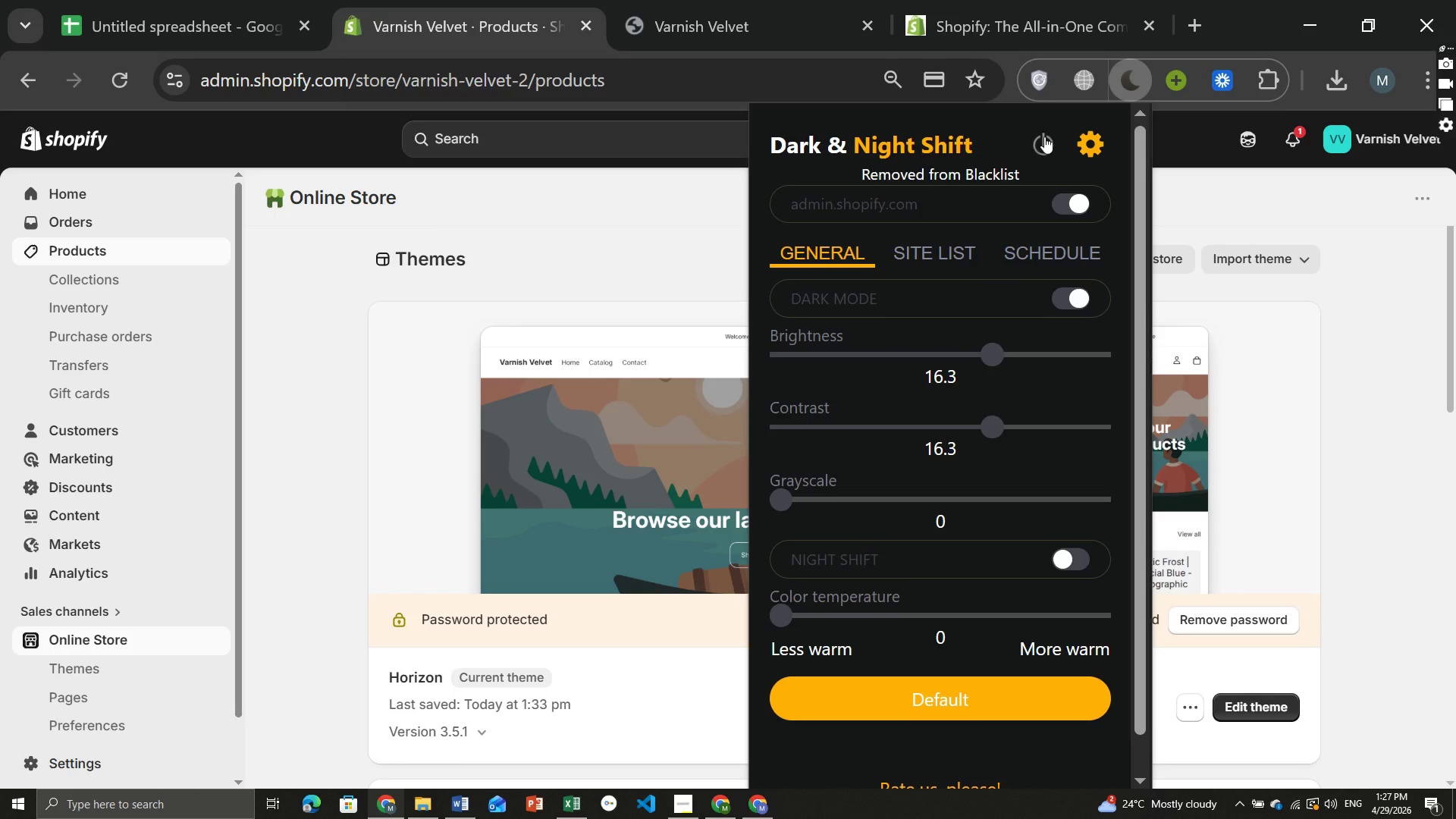 
left_click([1043, 138])
 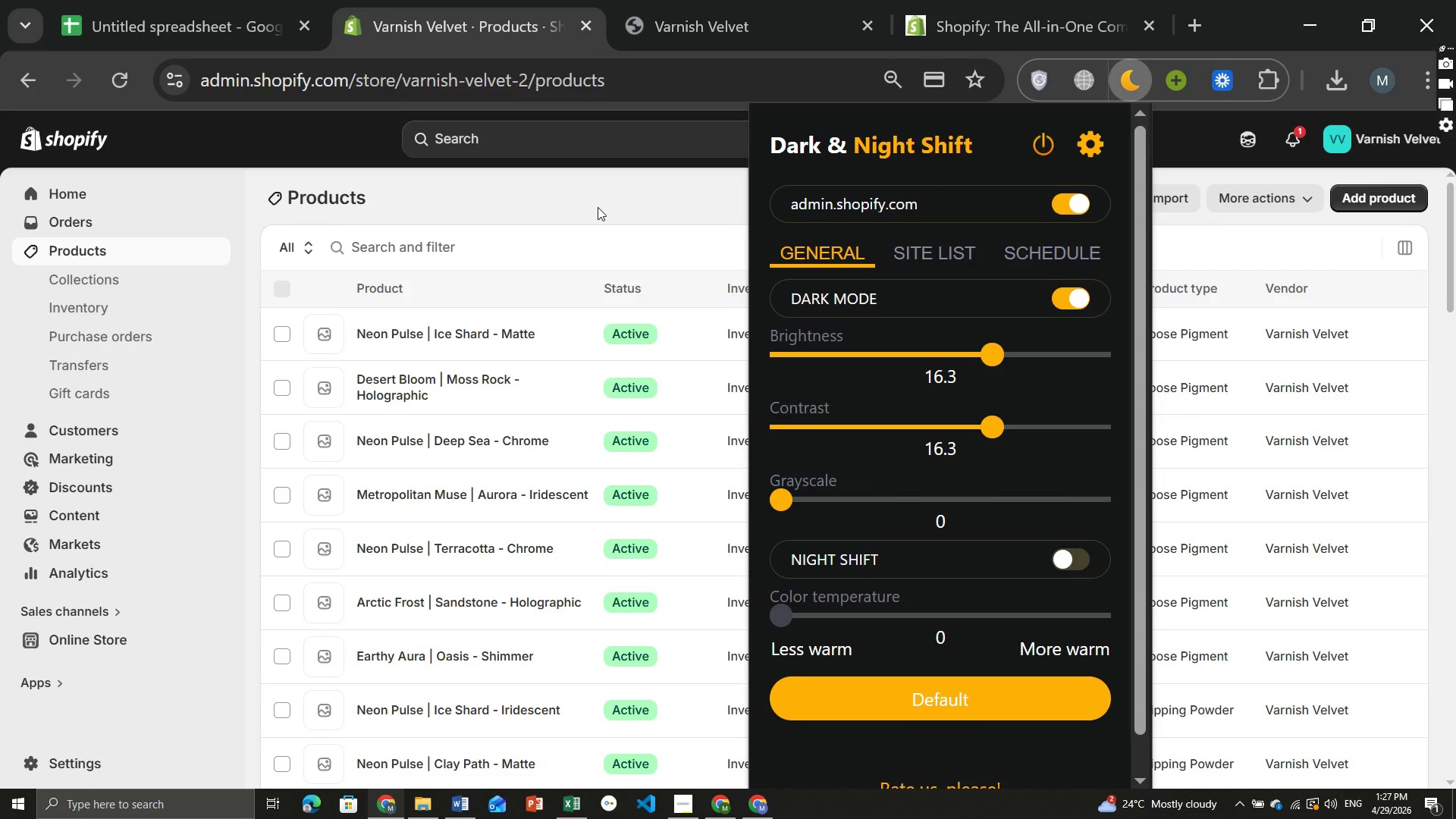 
left_click([598, 207])
 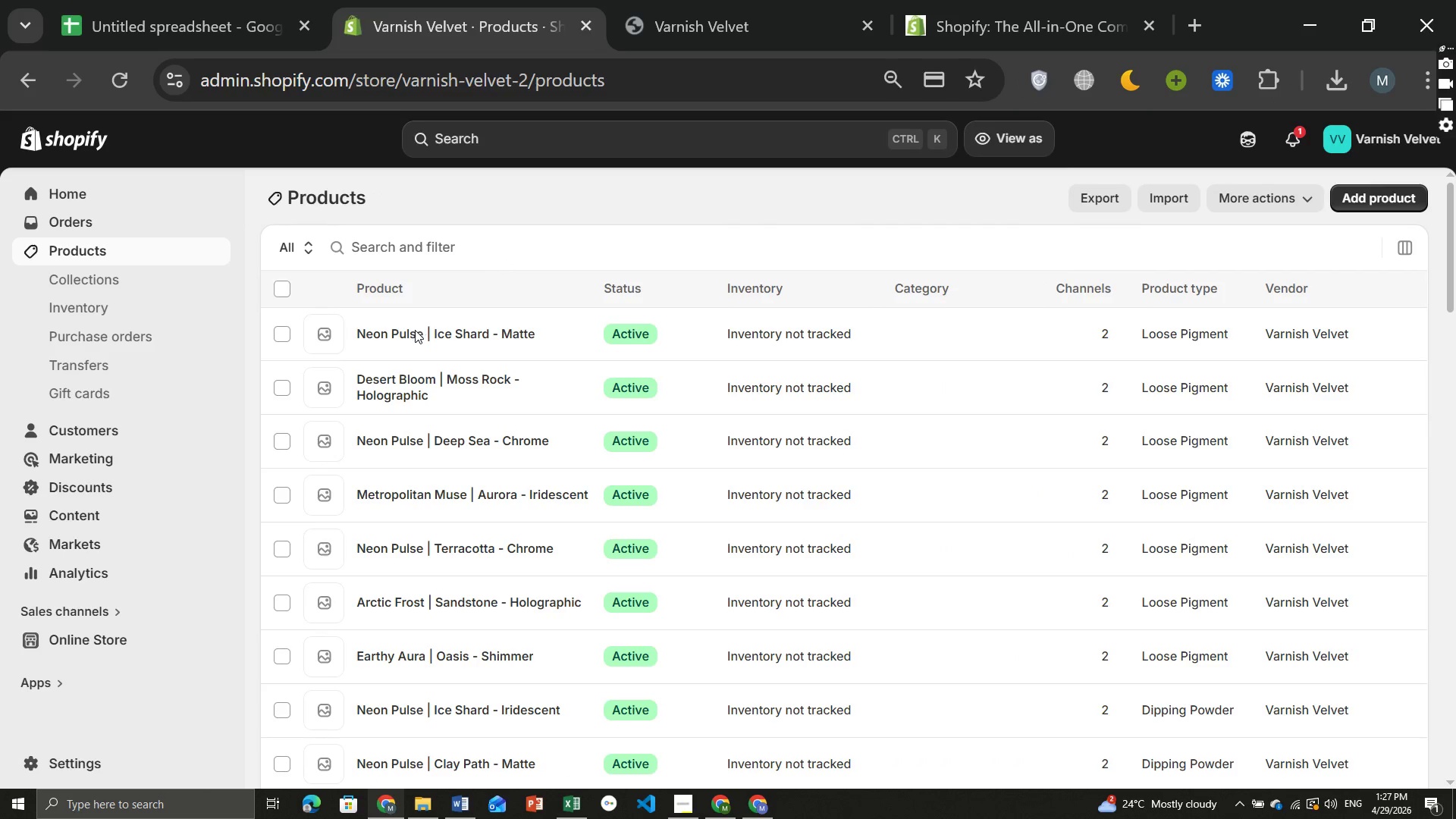 
left_click([415, 330])
 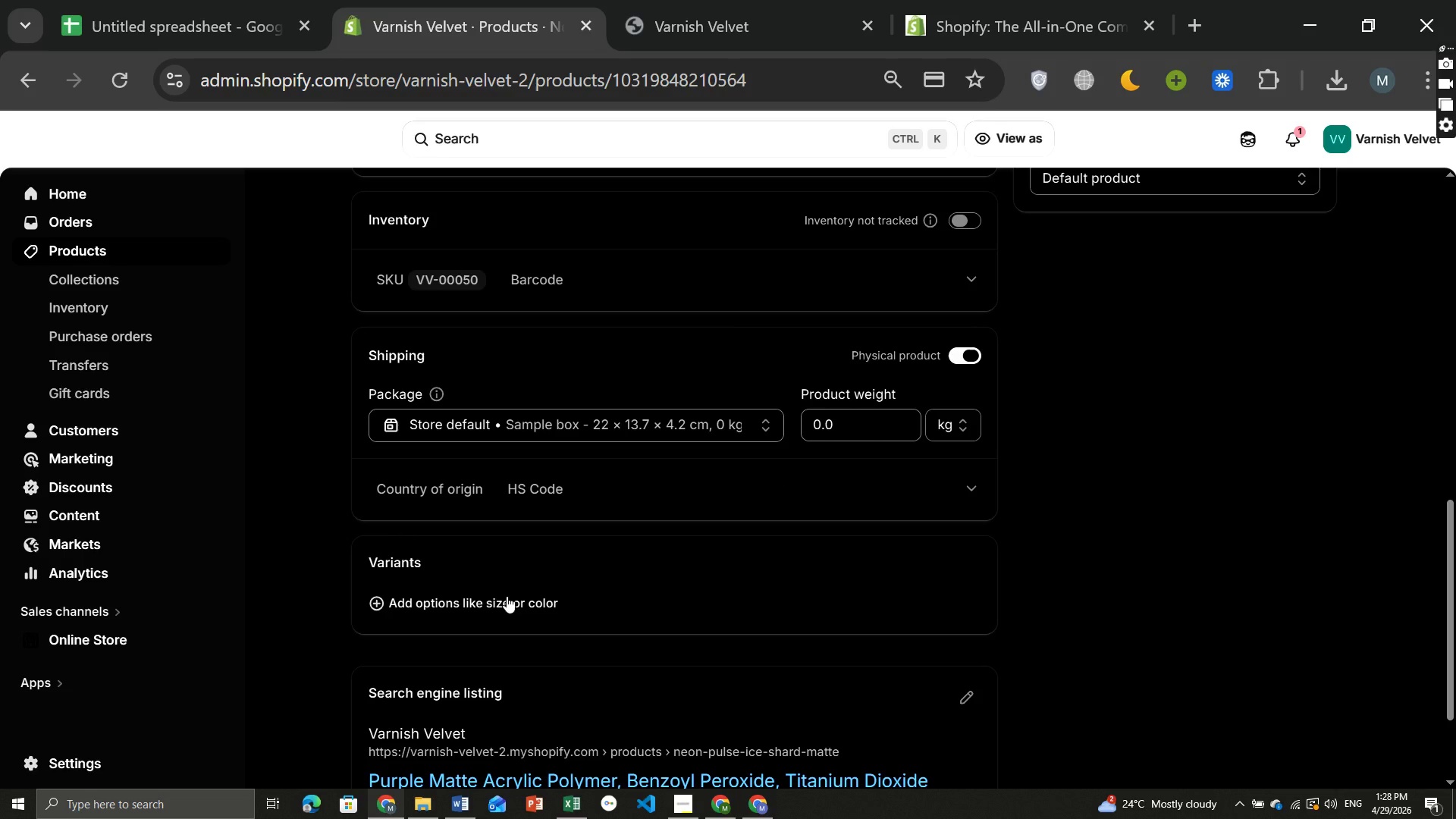 
wait(81.03)
 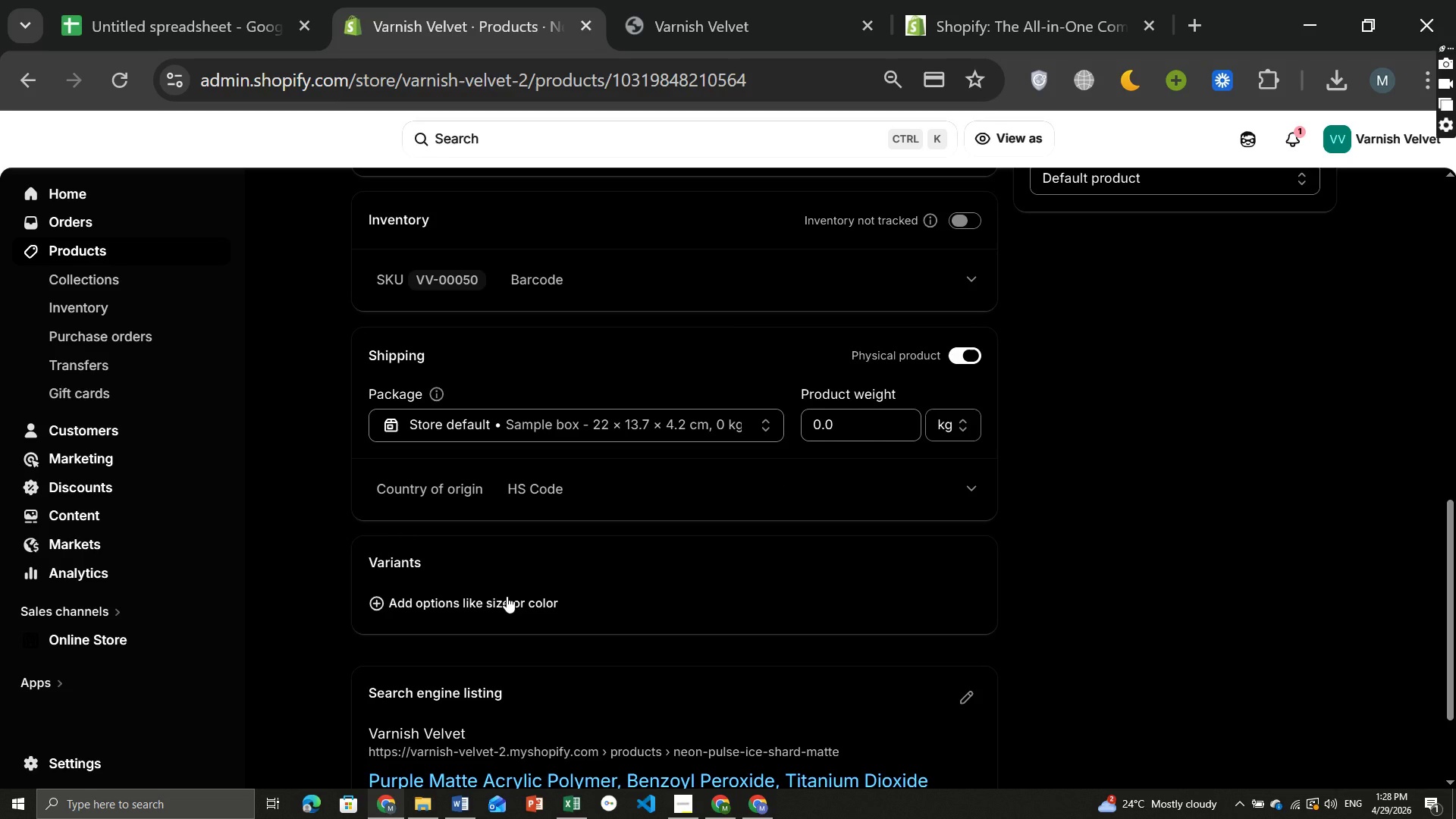 
left_click([93, 255])
 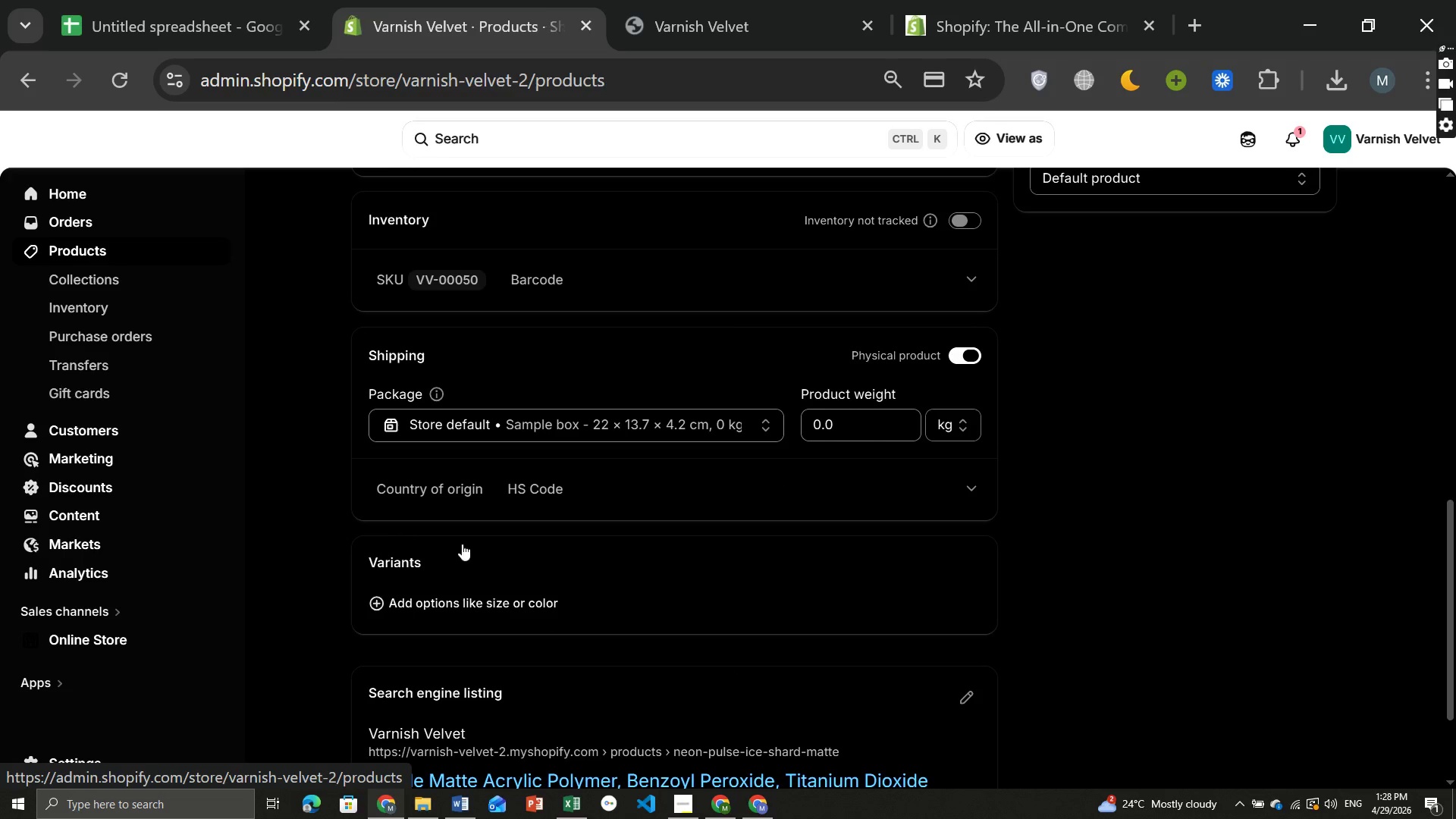 
mouse_move([451, 526])
 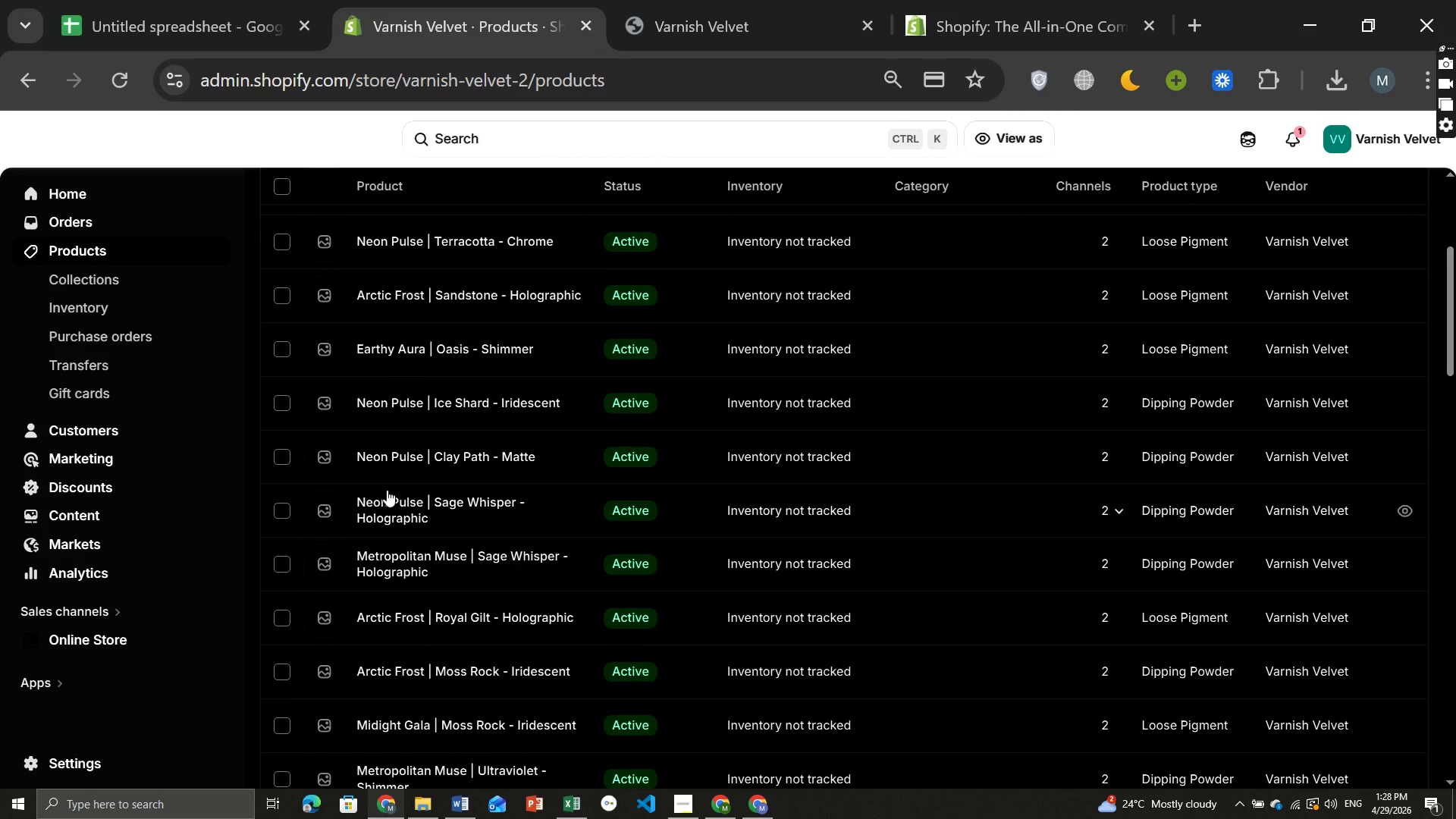 
wait(5.49)
 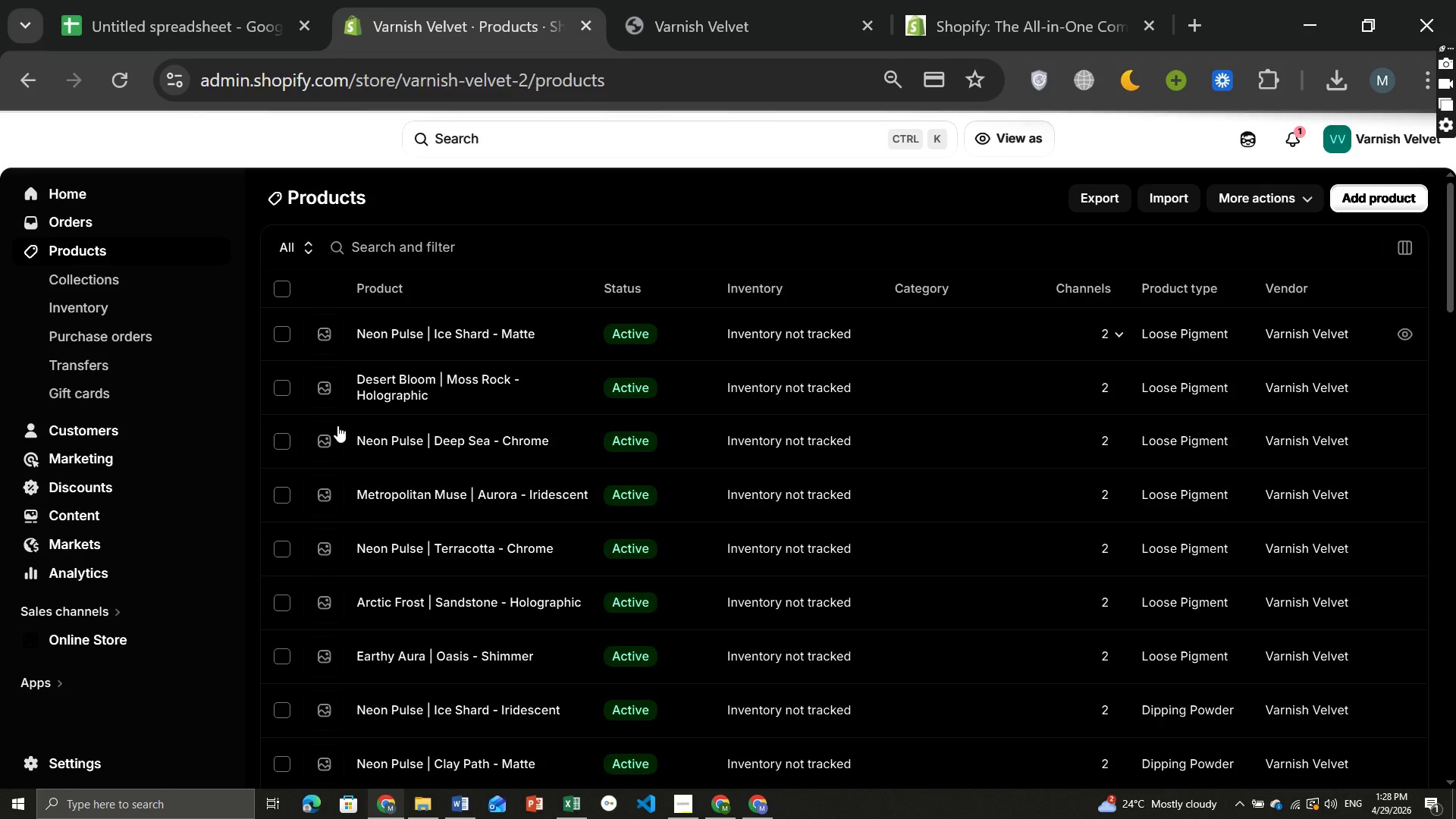 
left_click([431, 253])
 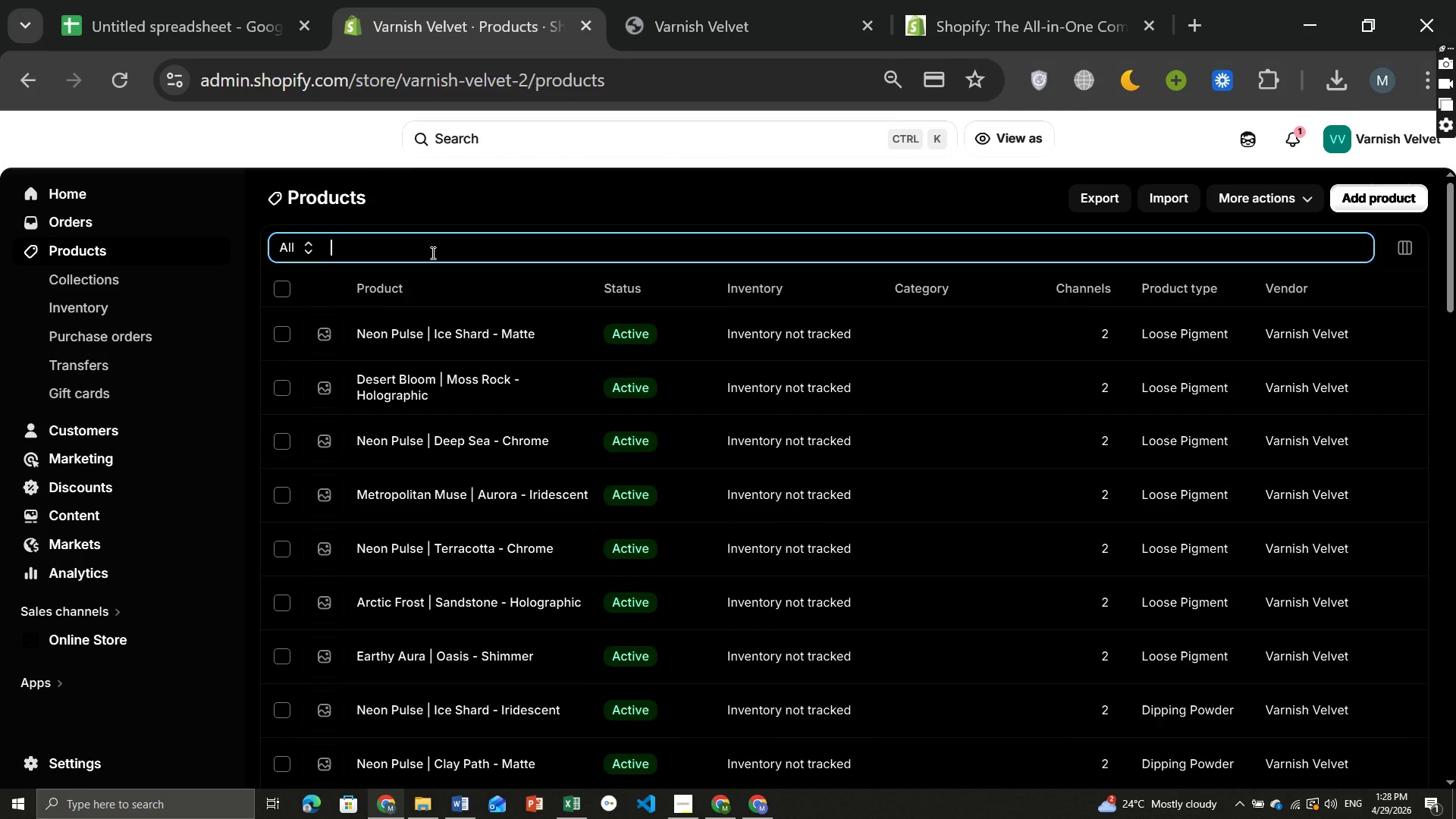 
type(min)
key(Backspace)
type(dnight)
 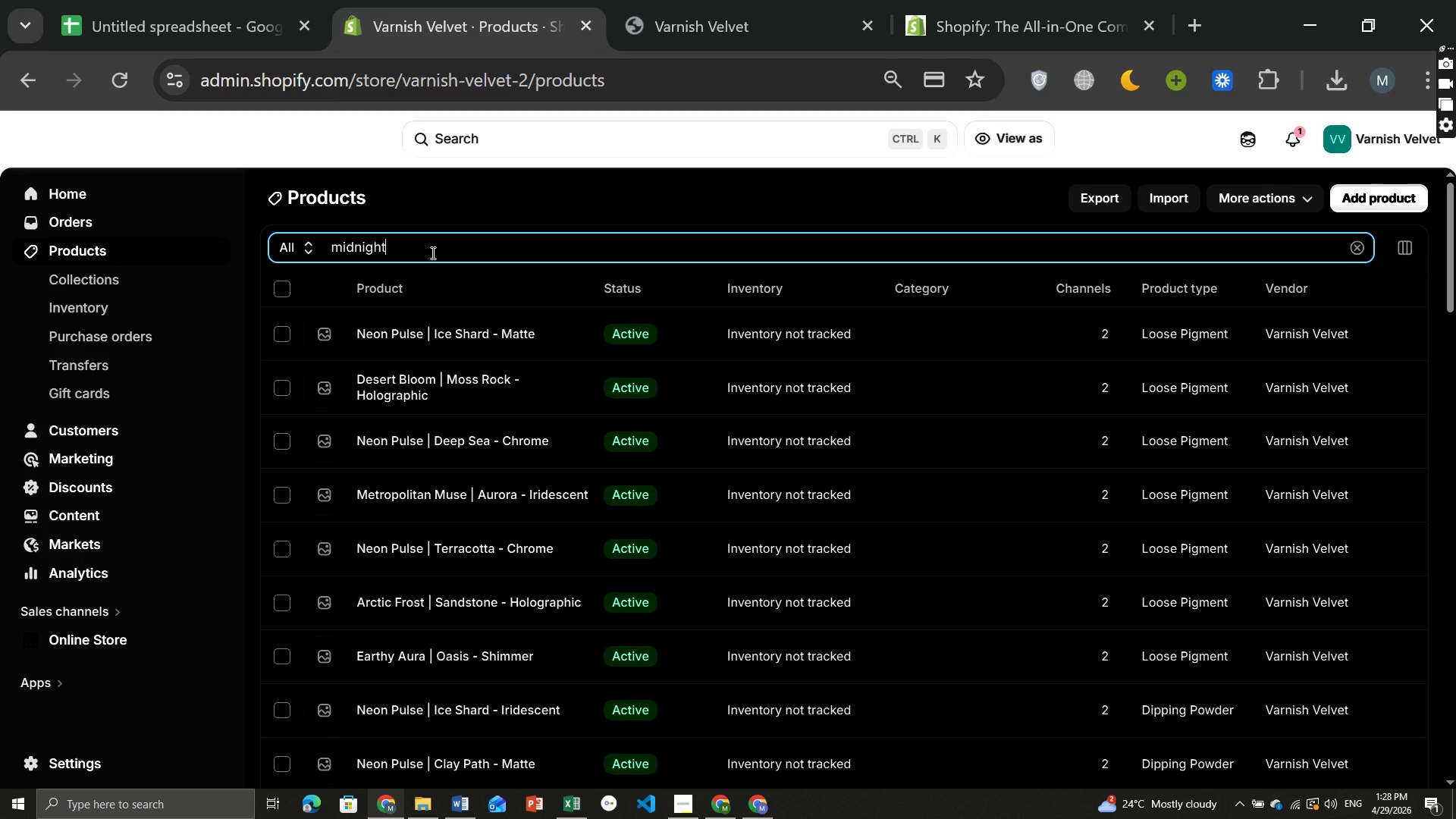 
key(Enter)
 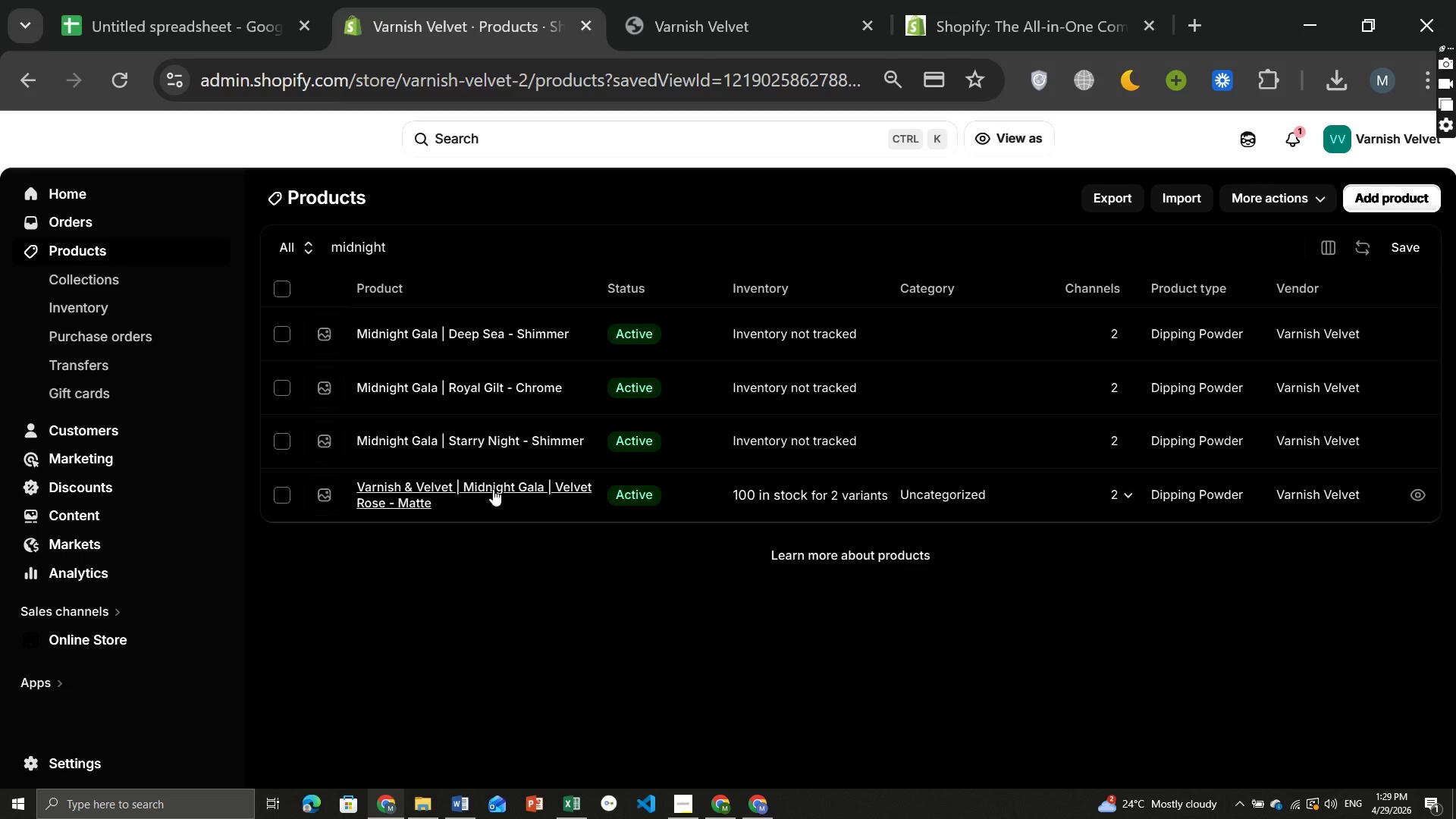 
wait(17.34)
 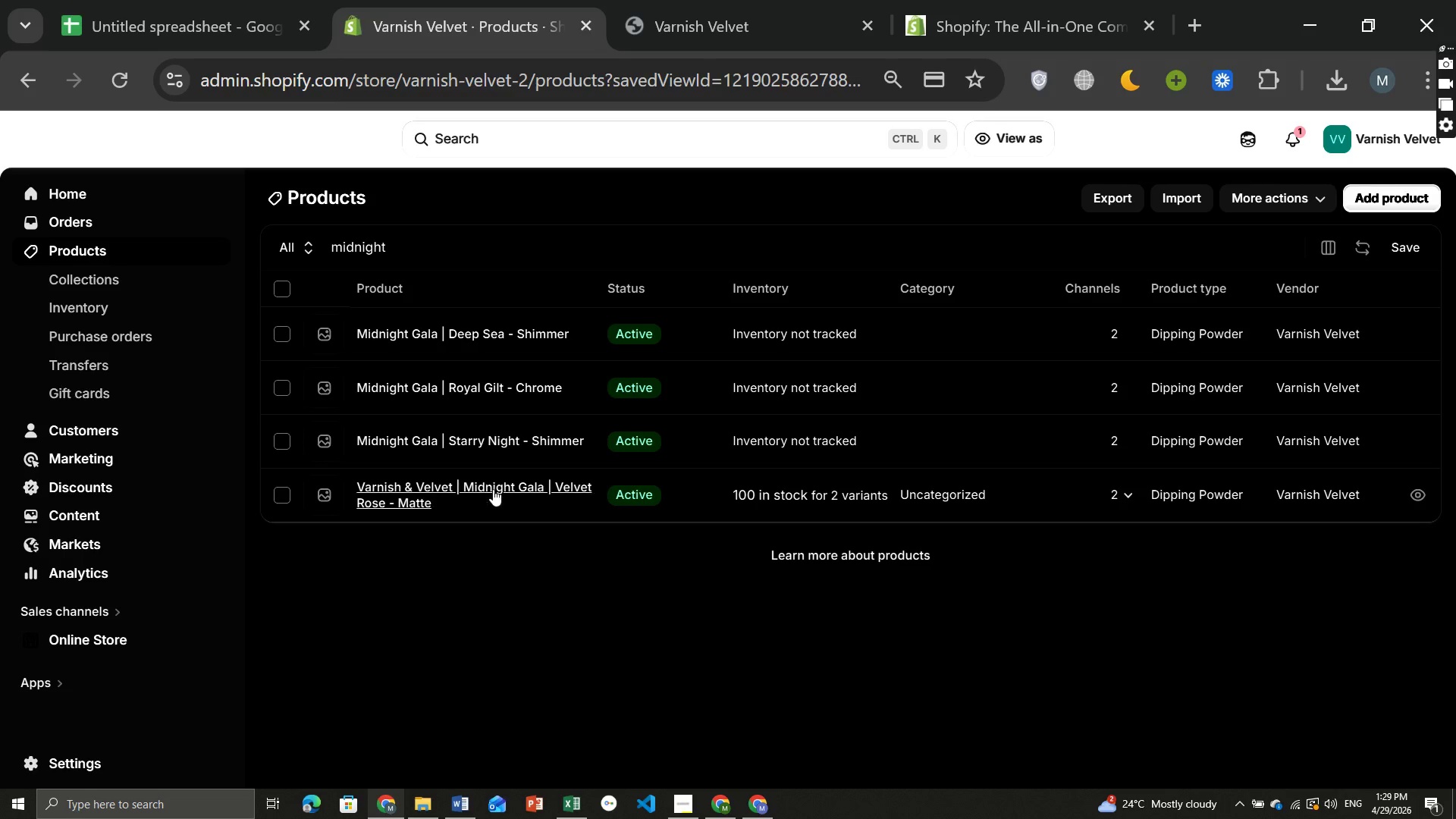 
left_click([392, 494])
 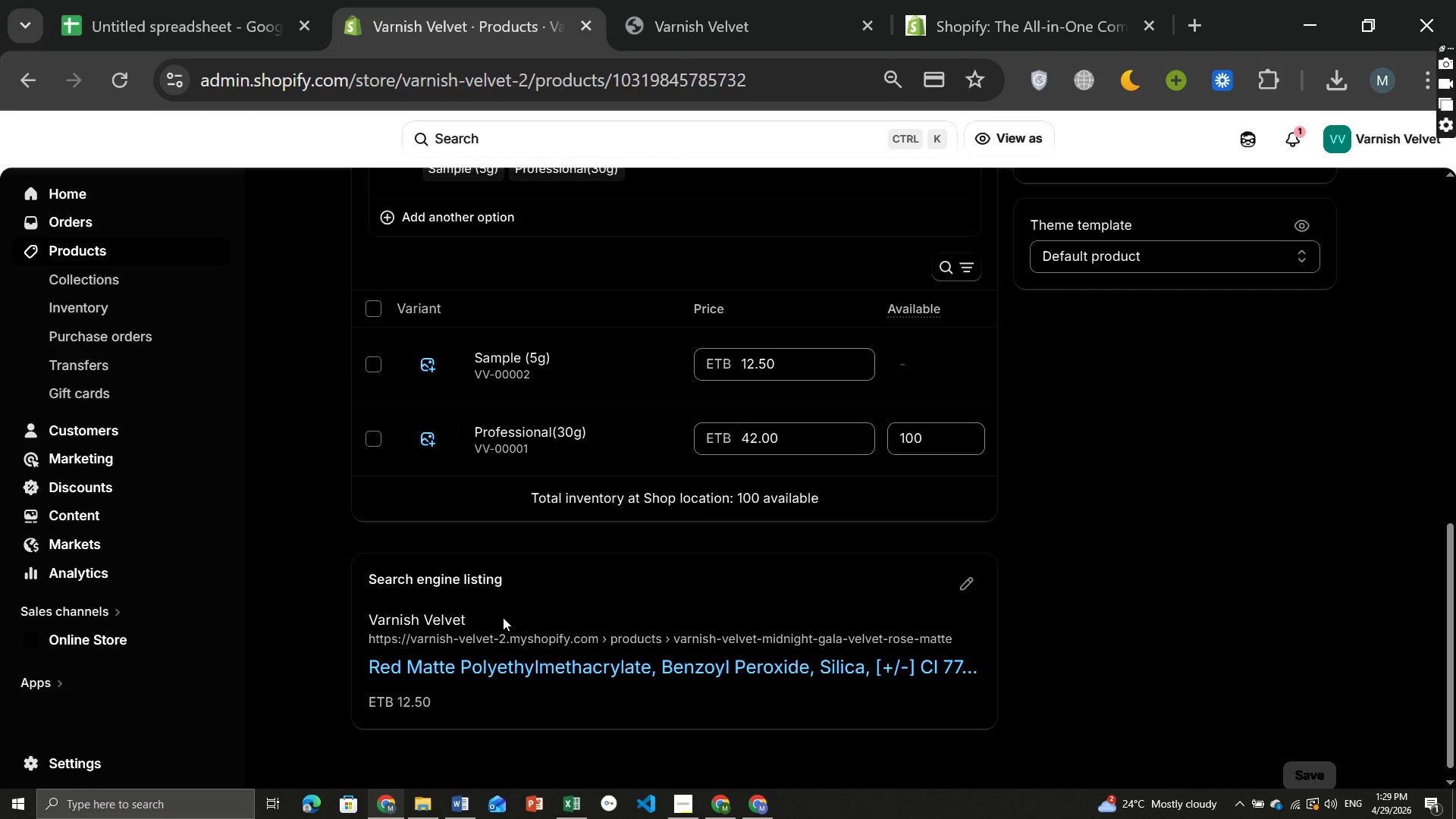 
wait(12.0)
 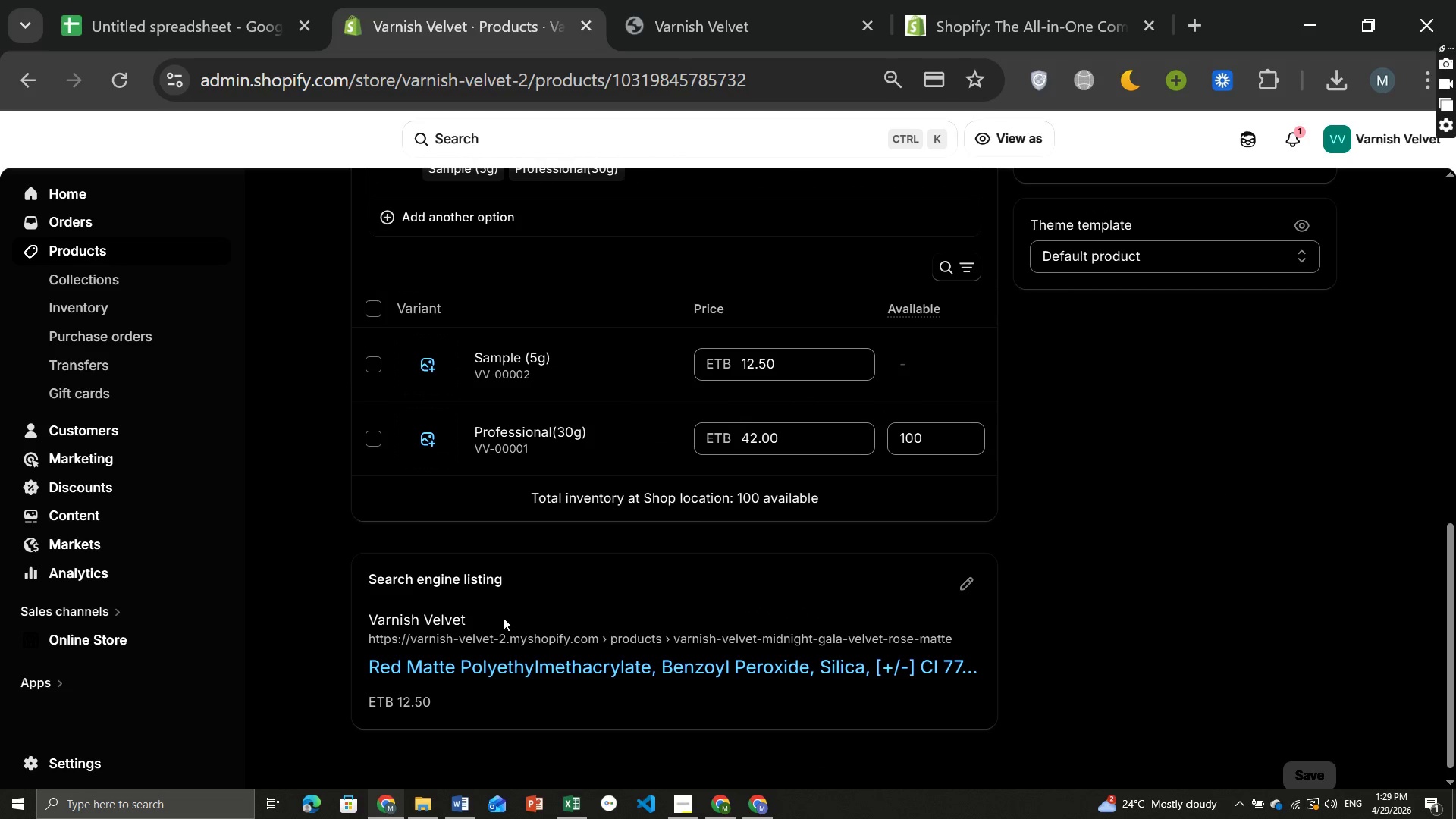 
left_click([33, 75])
 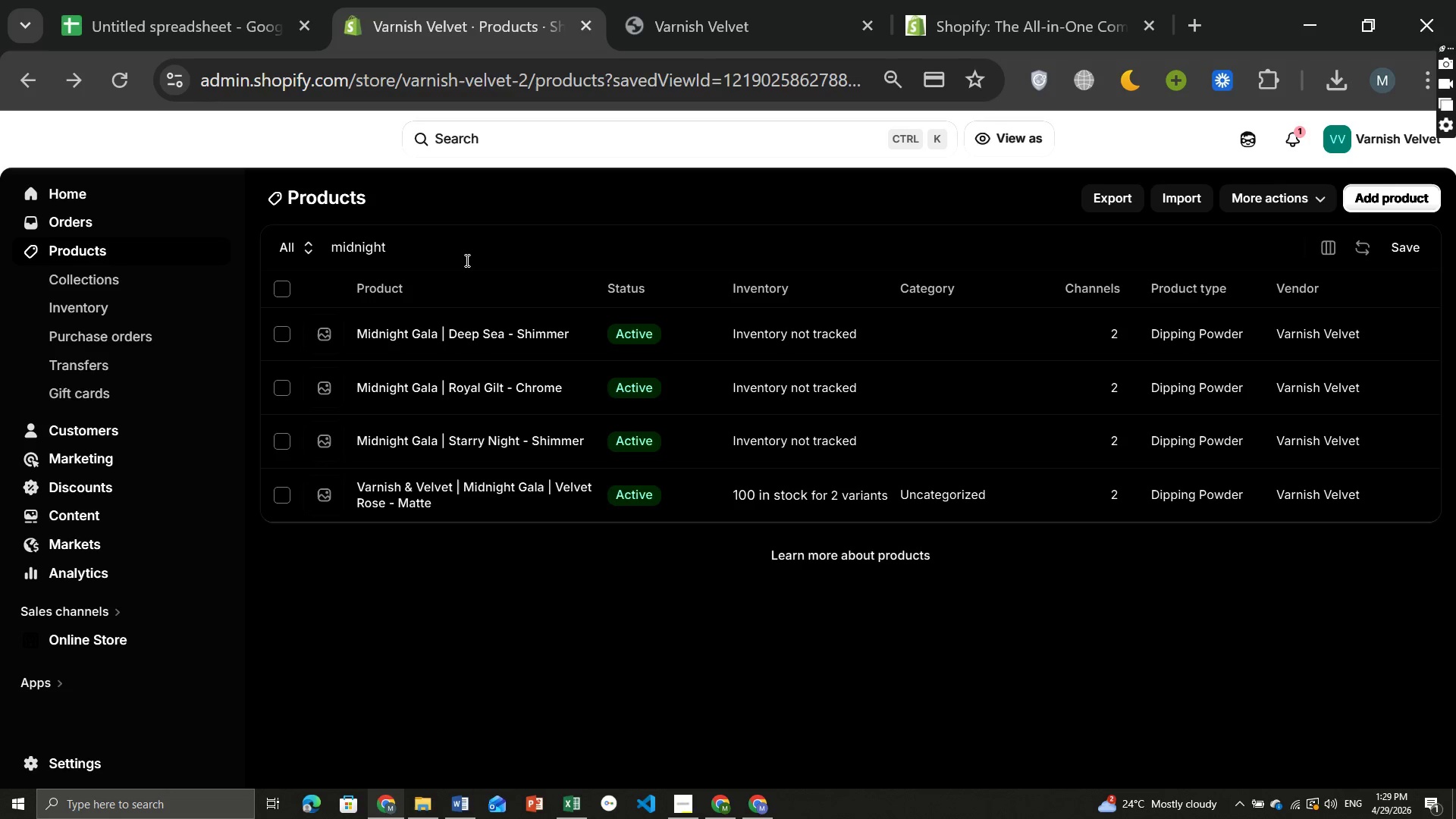 
wait(6.23)
 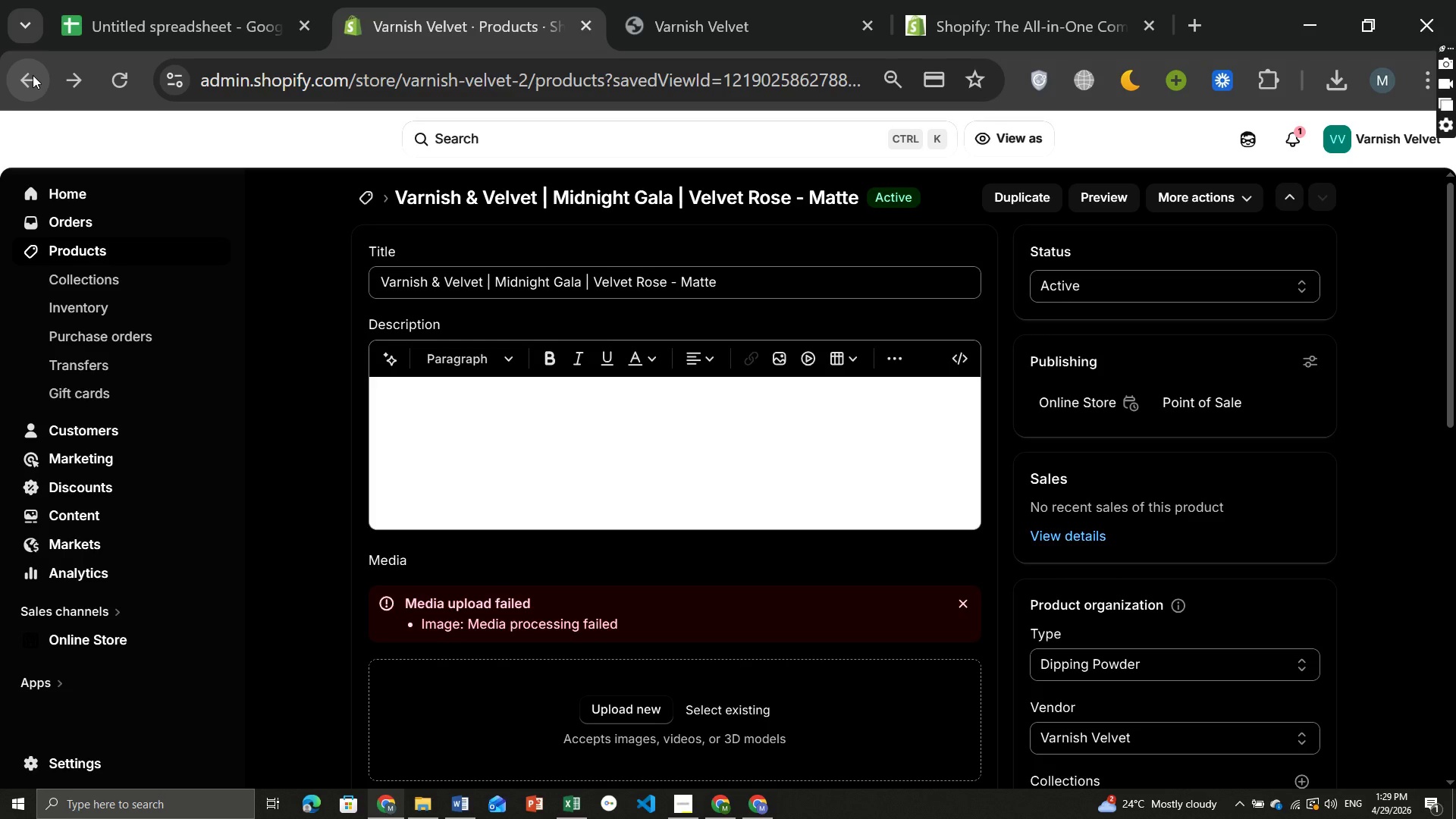 
left_click([420, 254])
 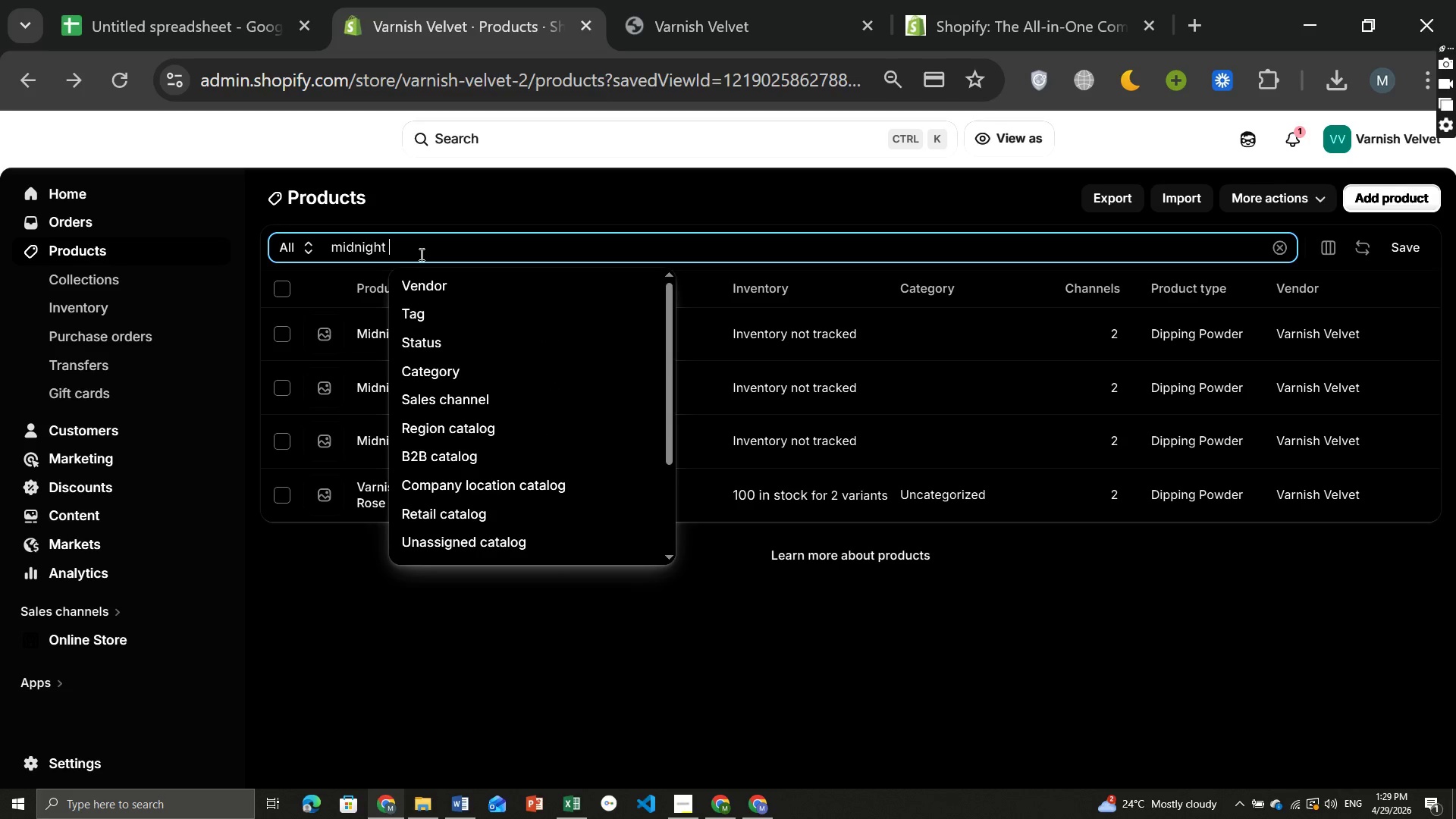 
hold_key(key=Backspace, duration=1.44)
 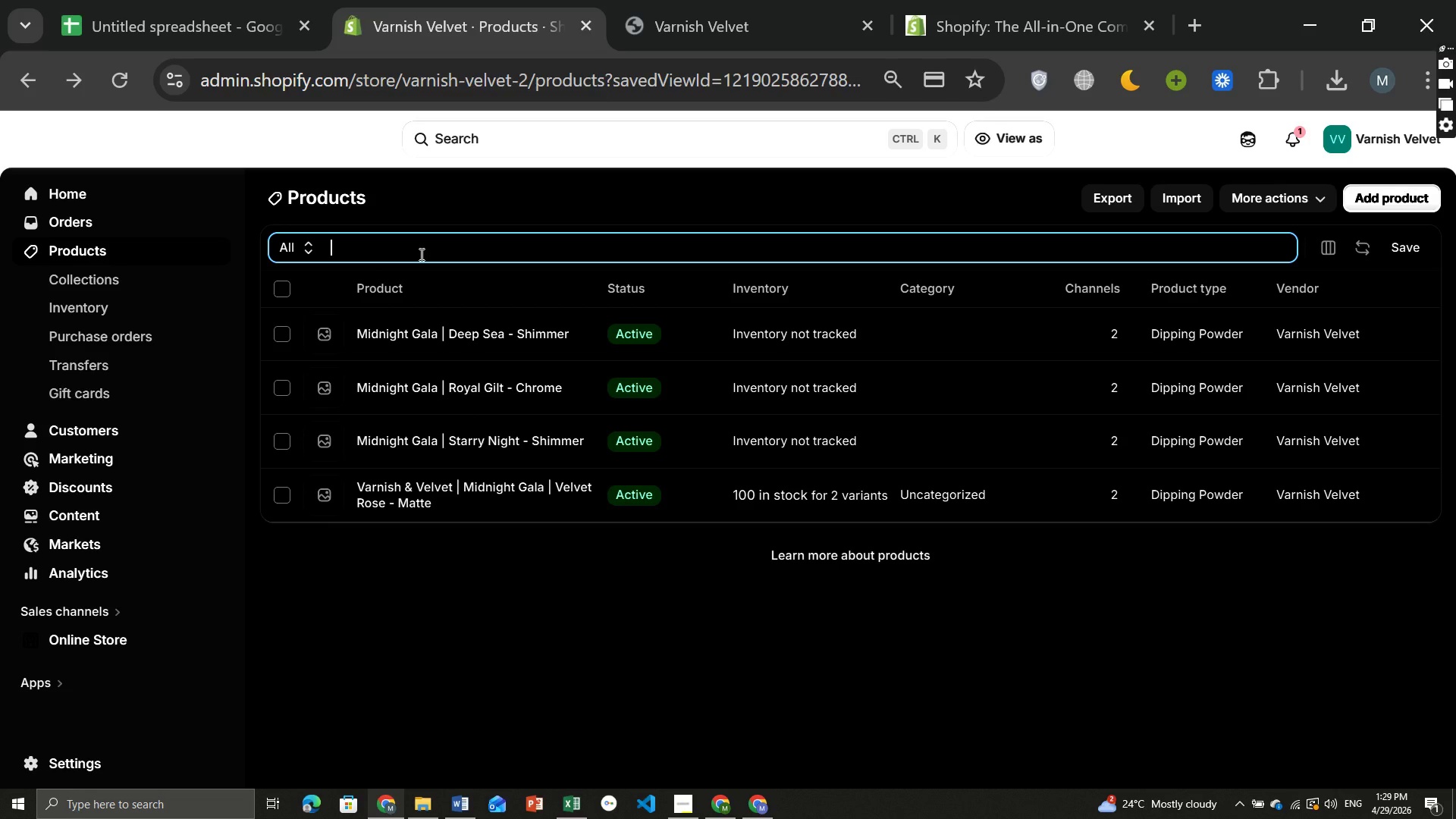 
type(desert)
 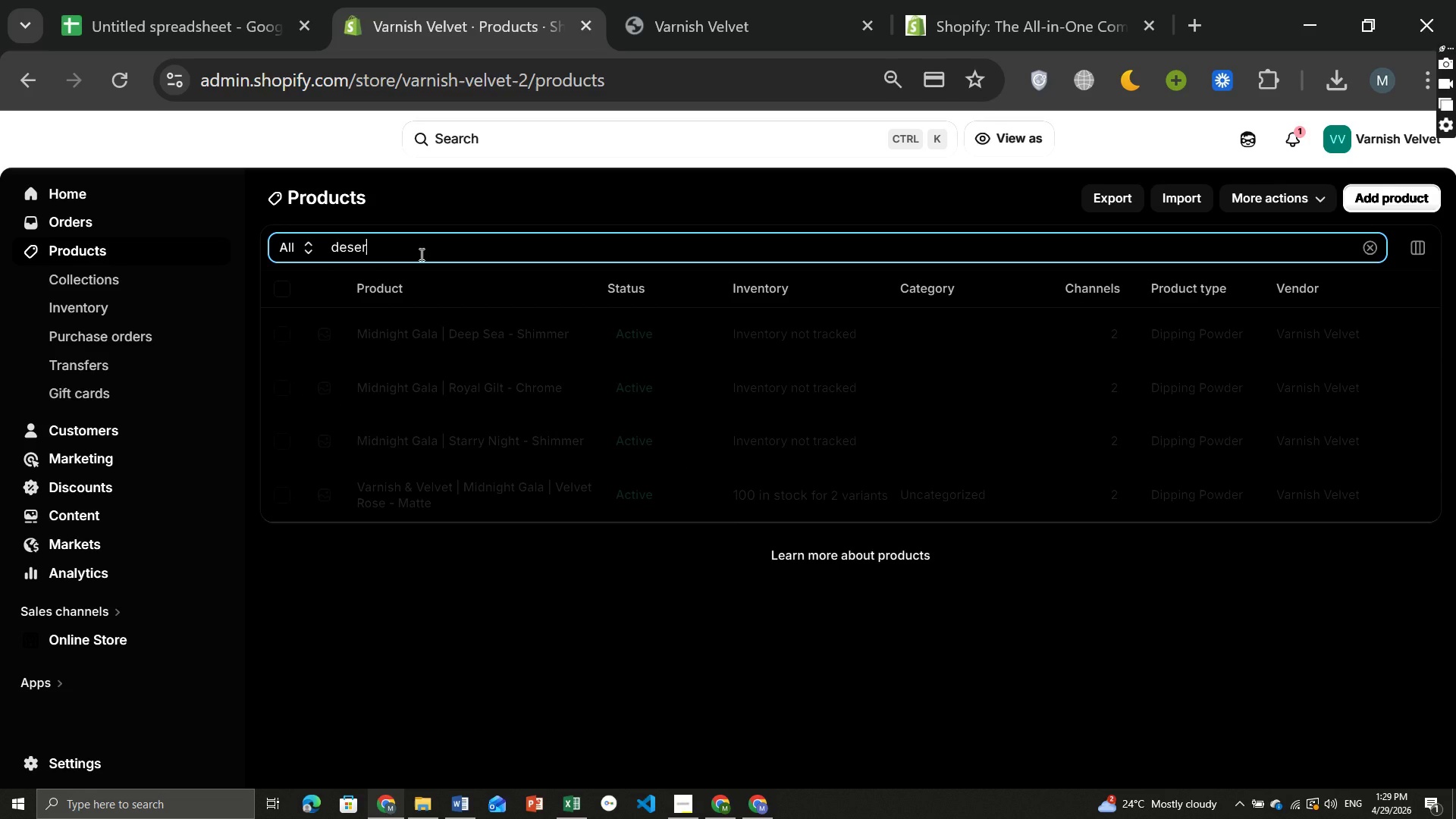 
key(Enter)
 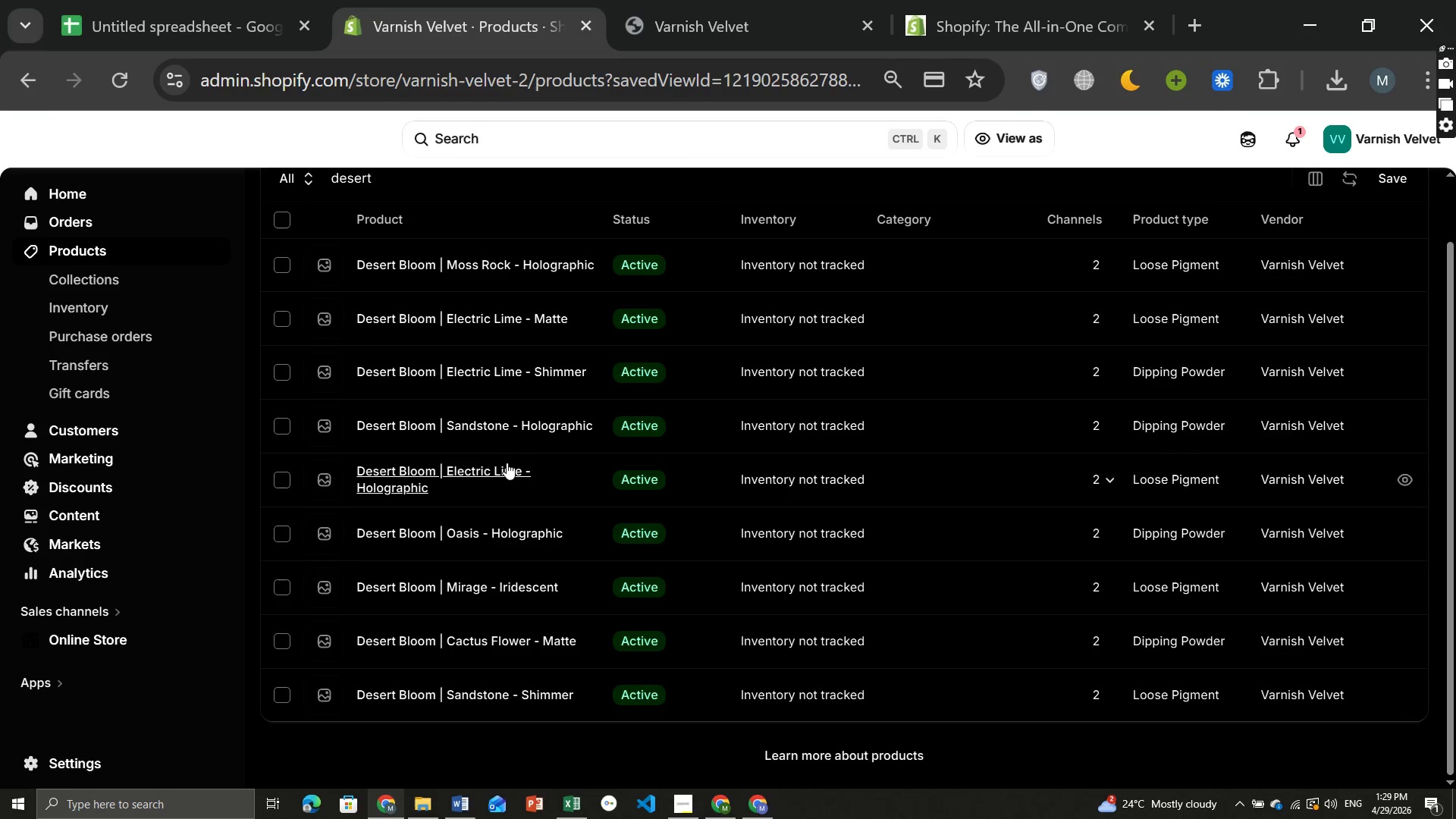 
wait(16.92)
 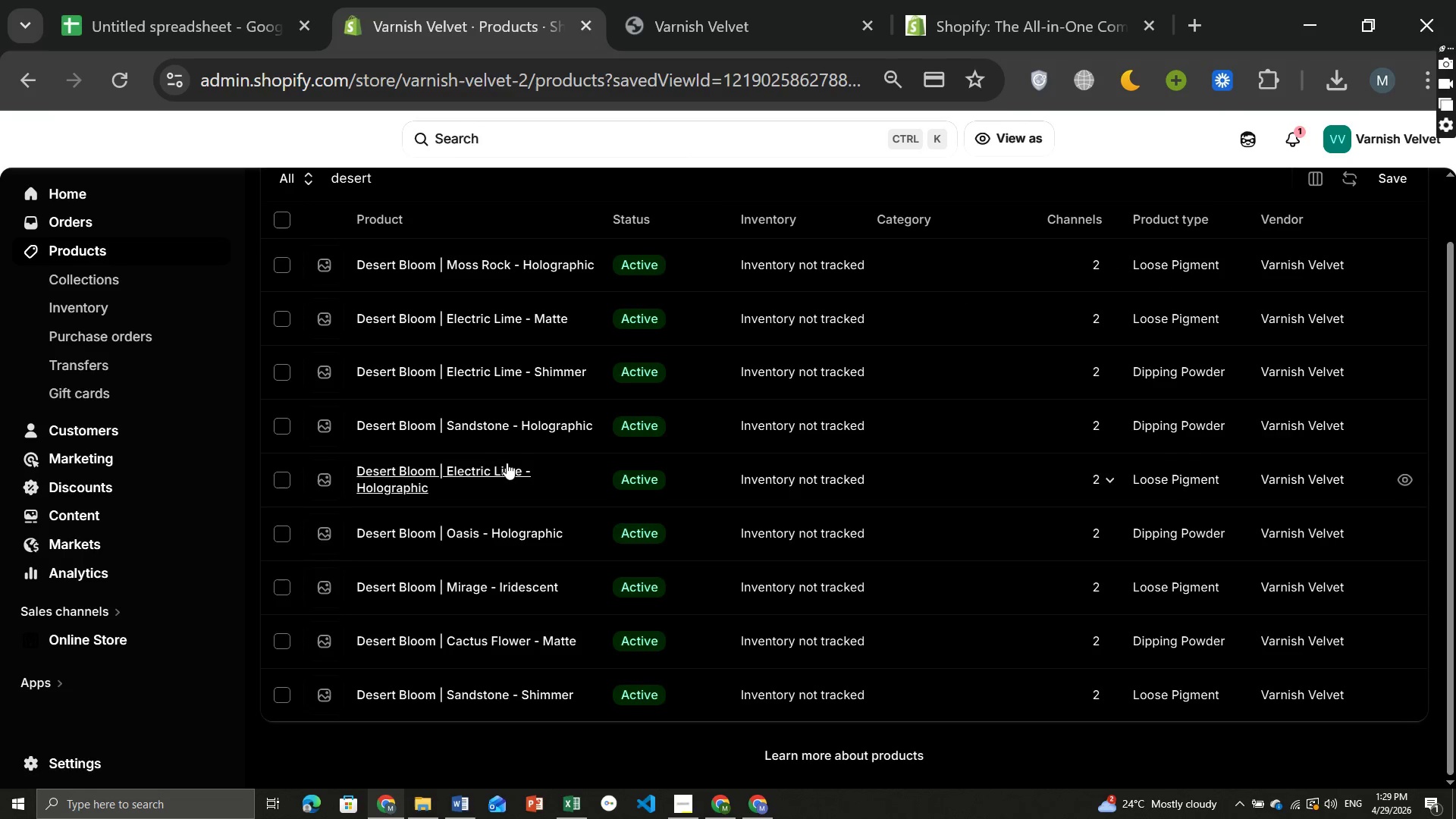 
left_click([500, 695])
 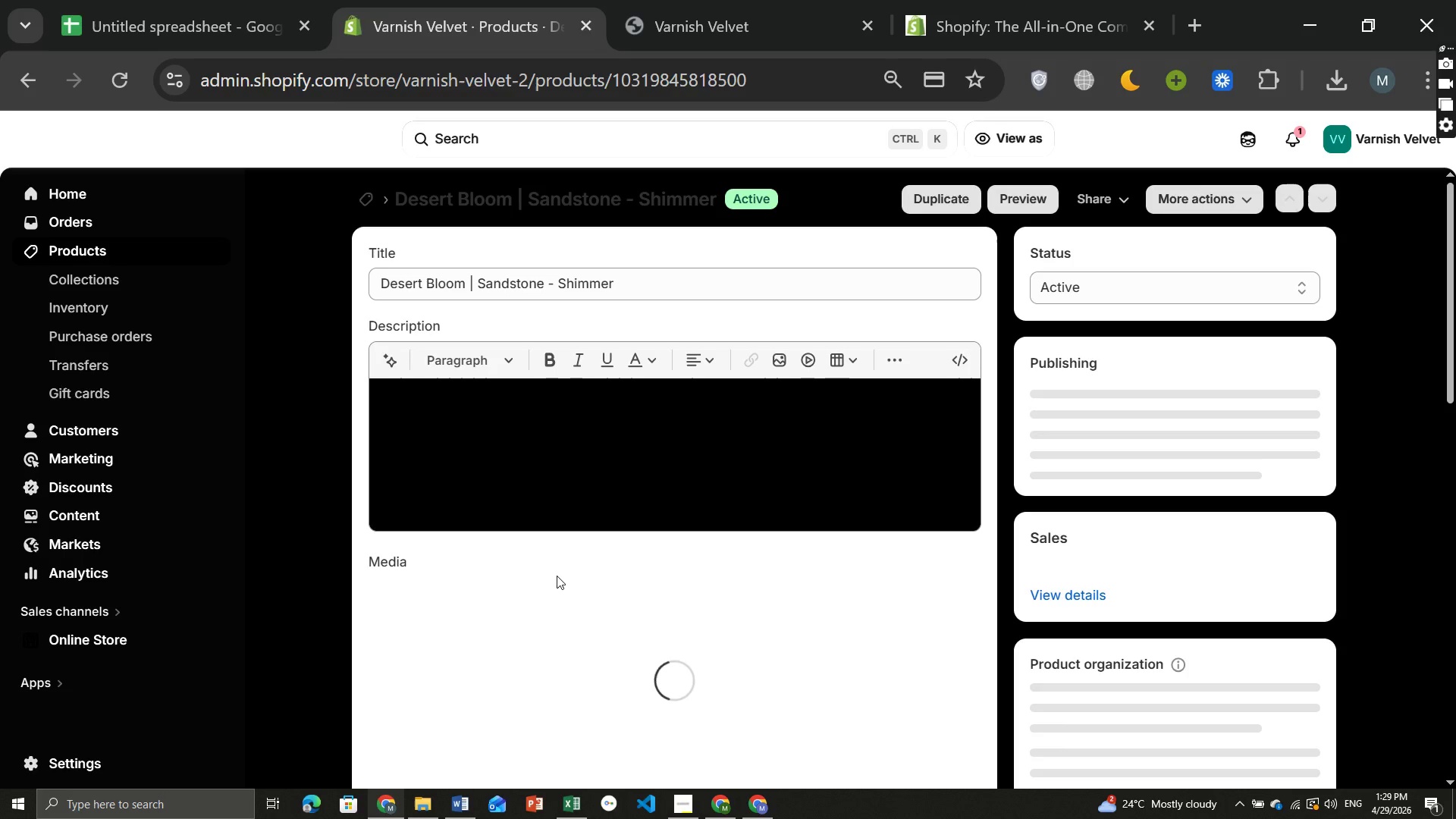 
wait(9.39)
 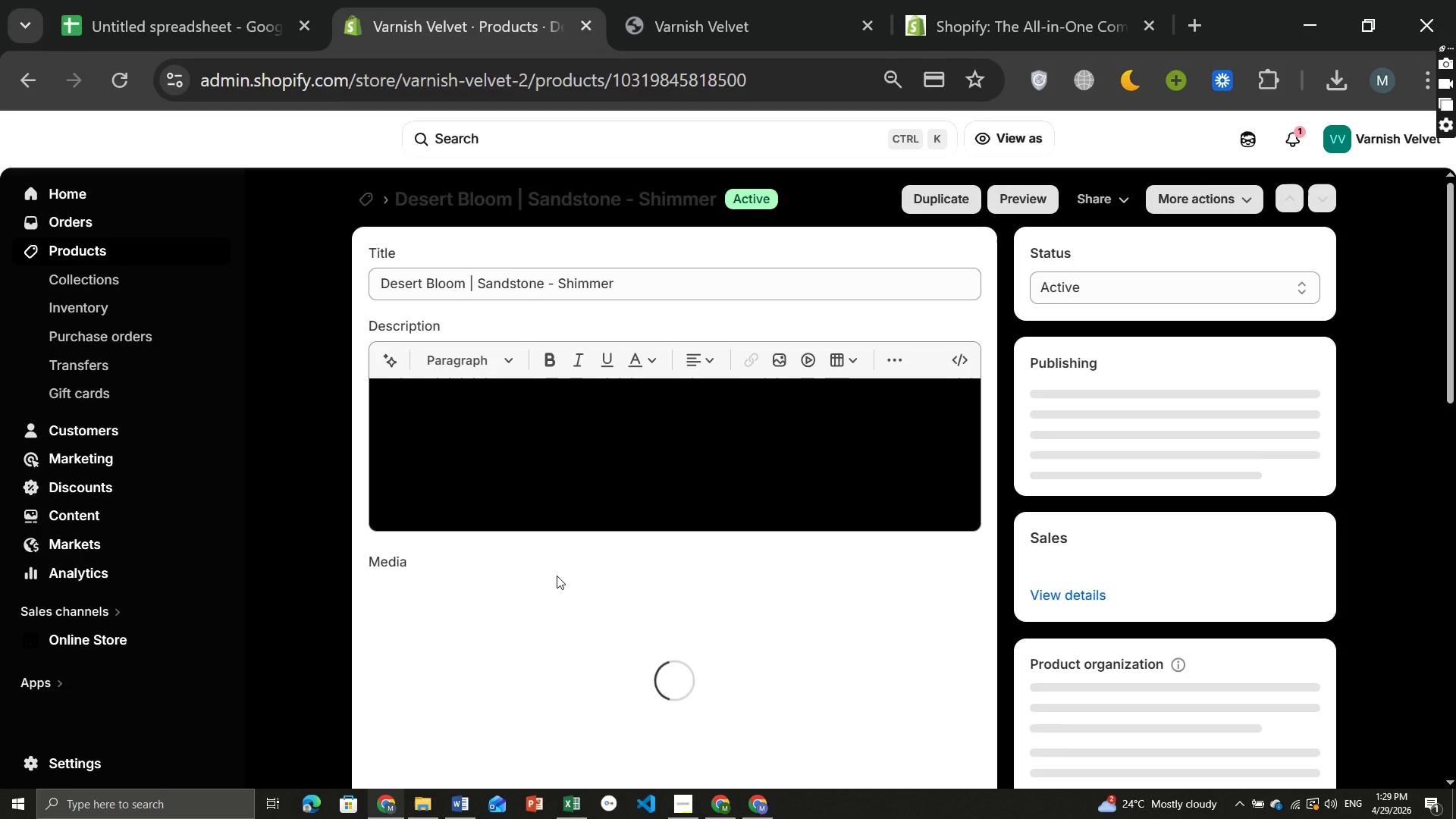 
left_click([449, 458])
 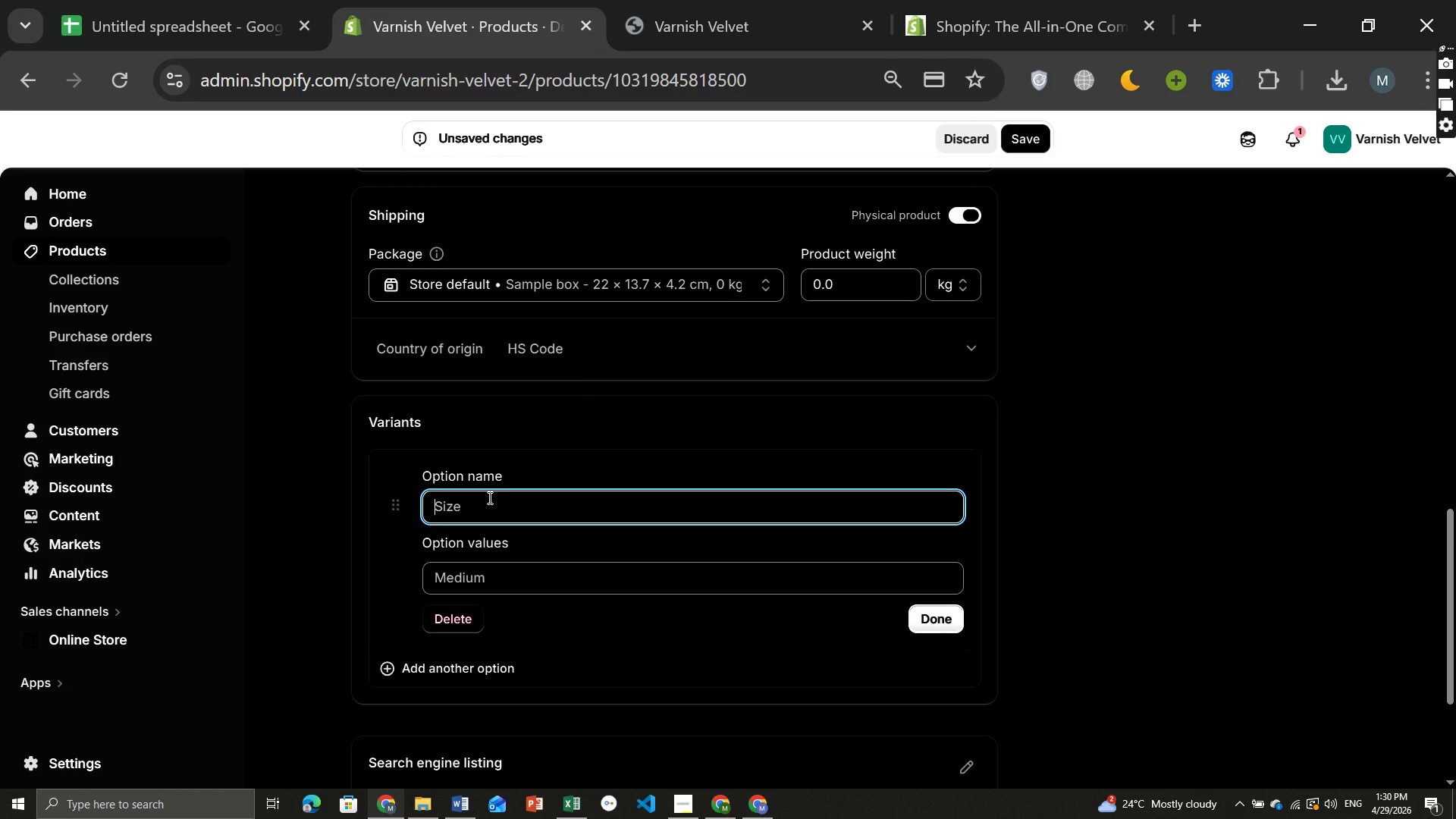 
type(Size)
 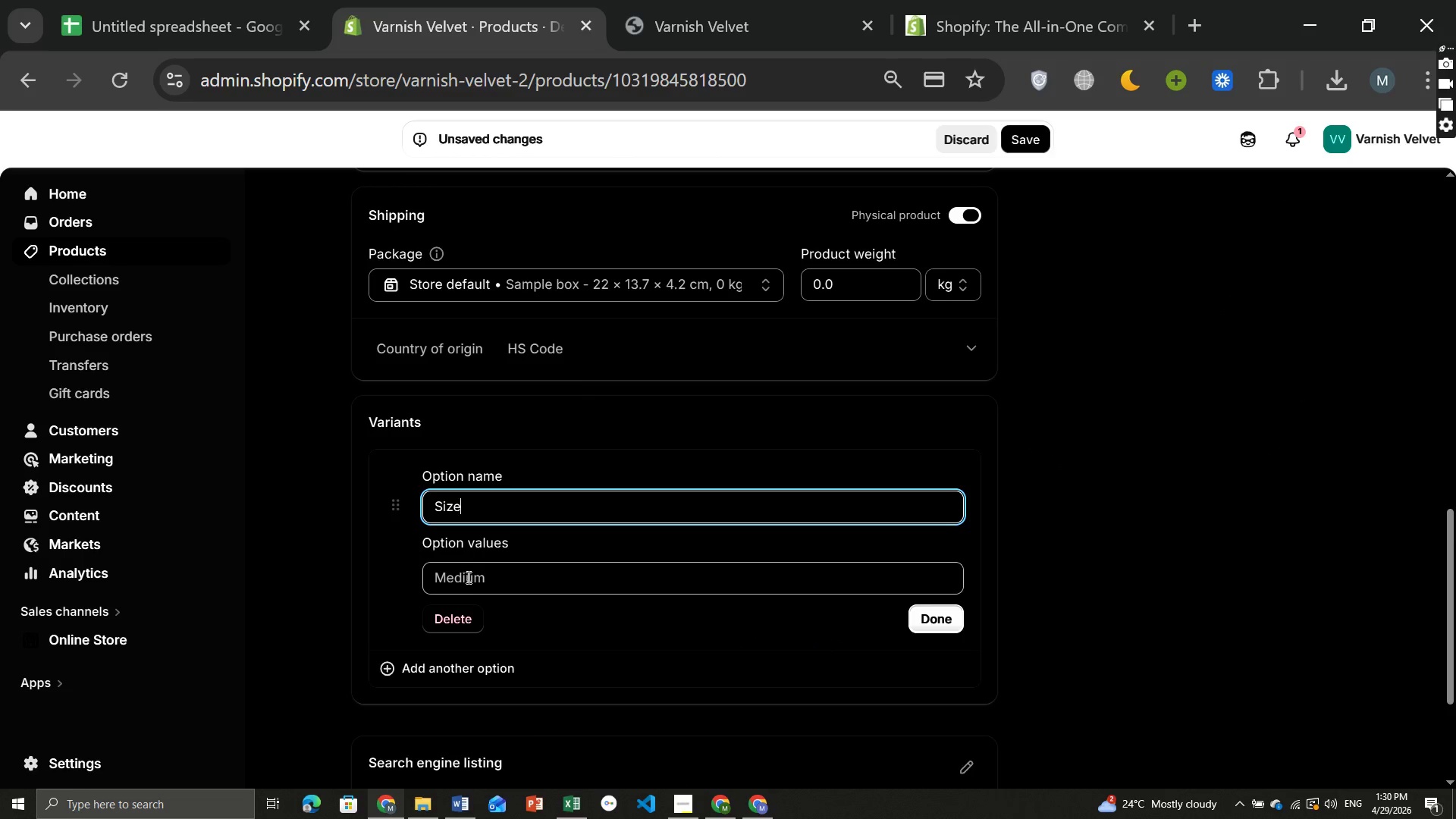 
left_click([469, 579])
 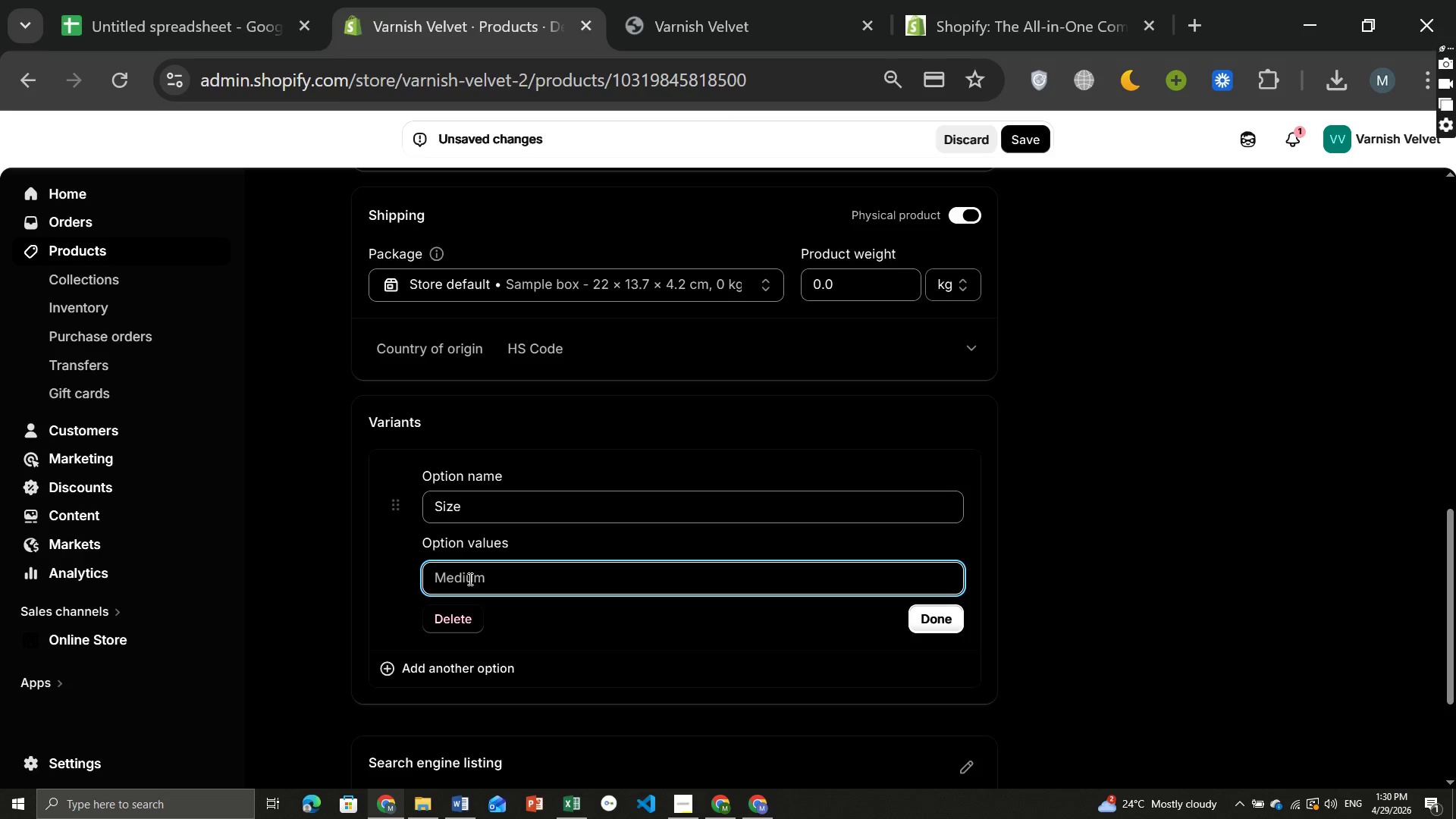 
type(sample()
 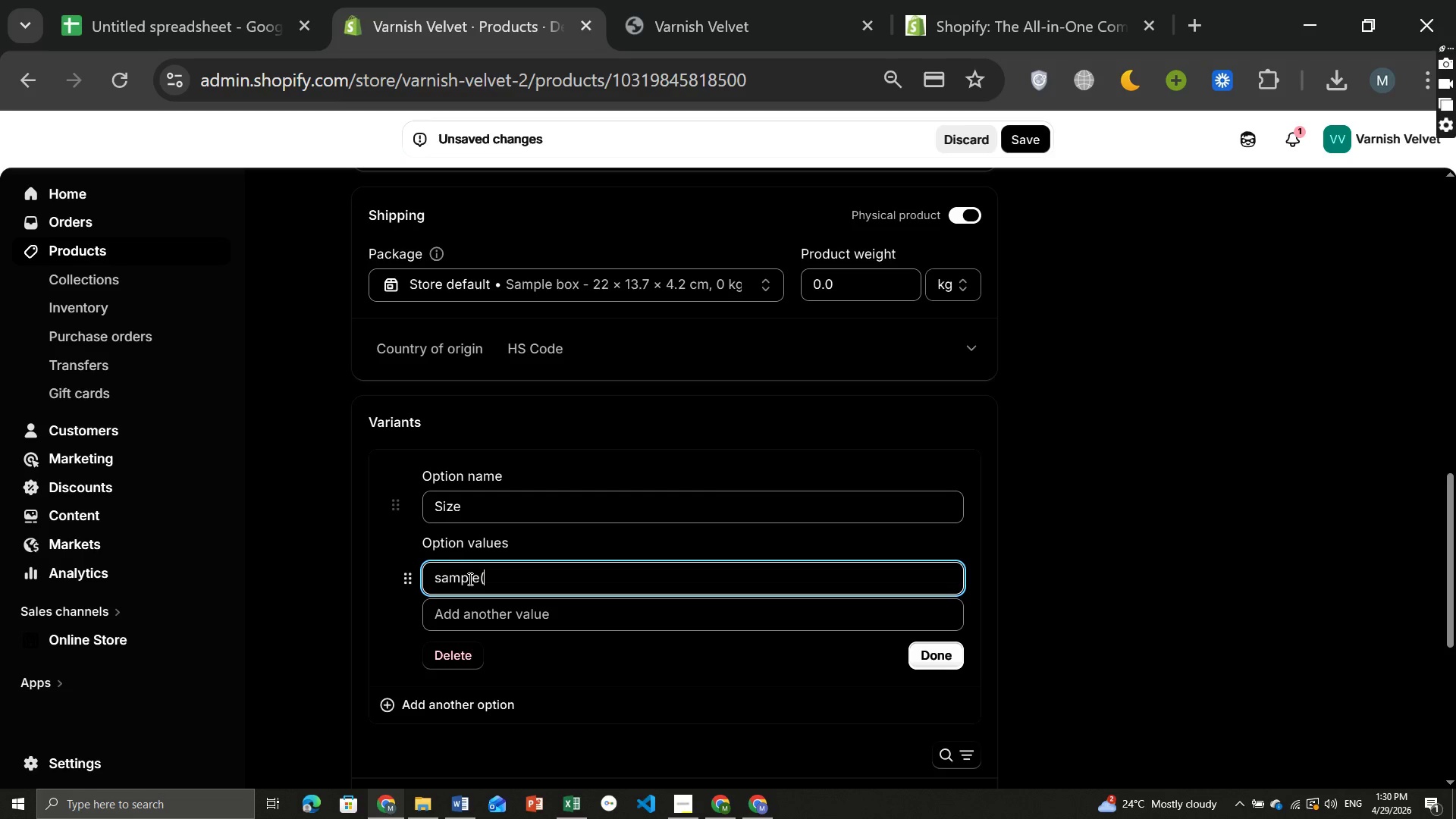 
type(5g))
 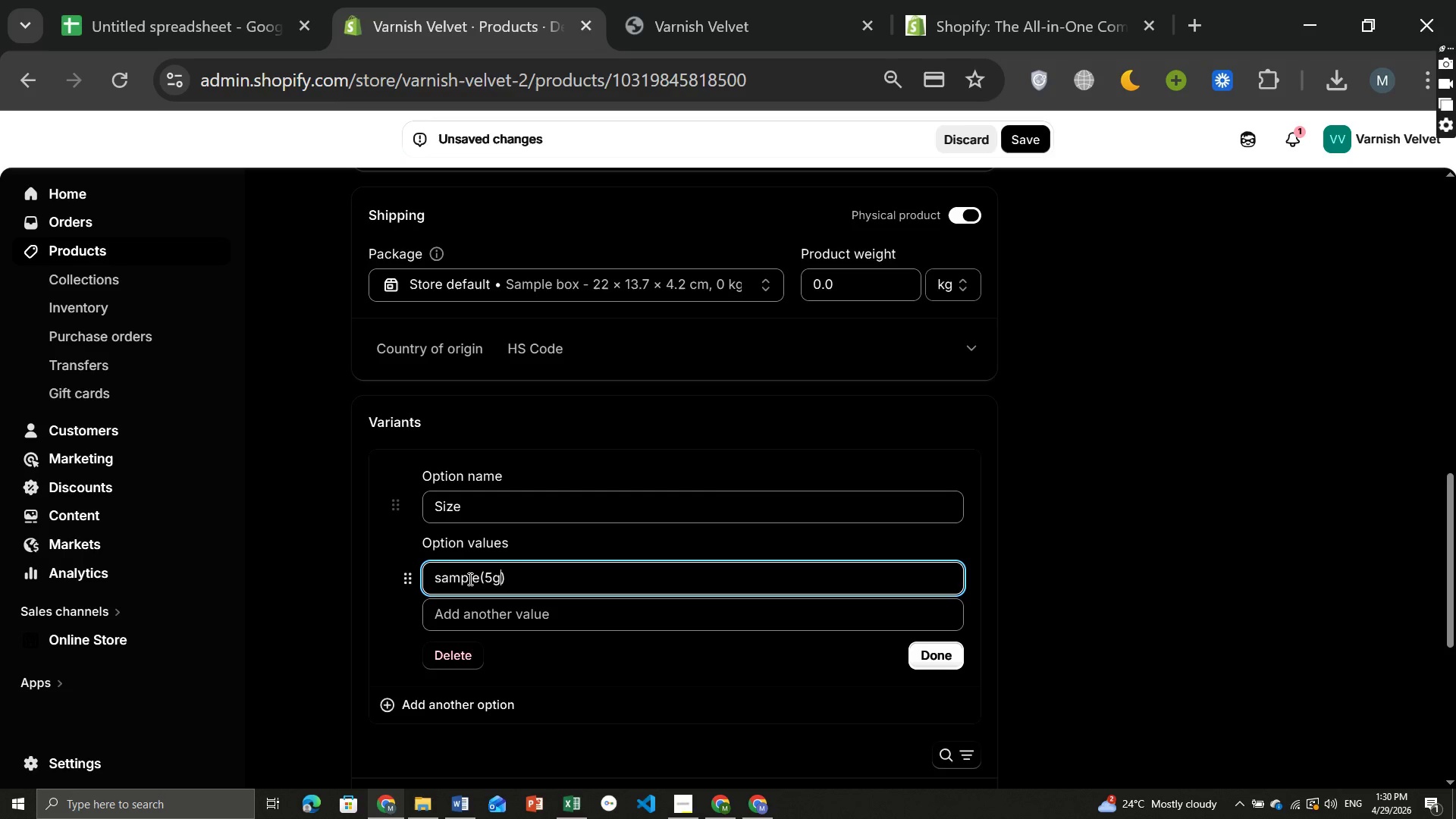 
 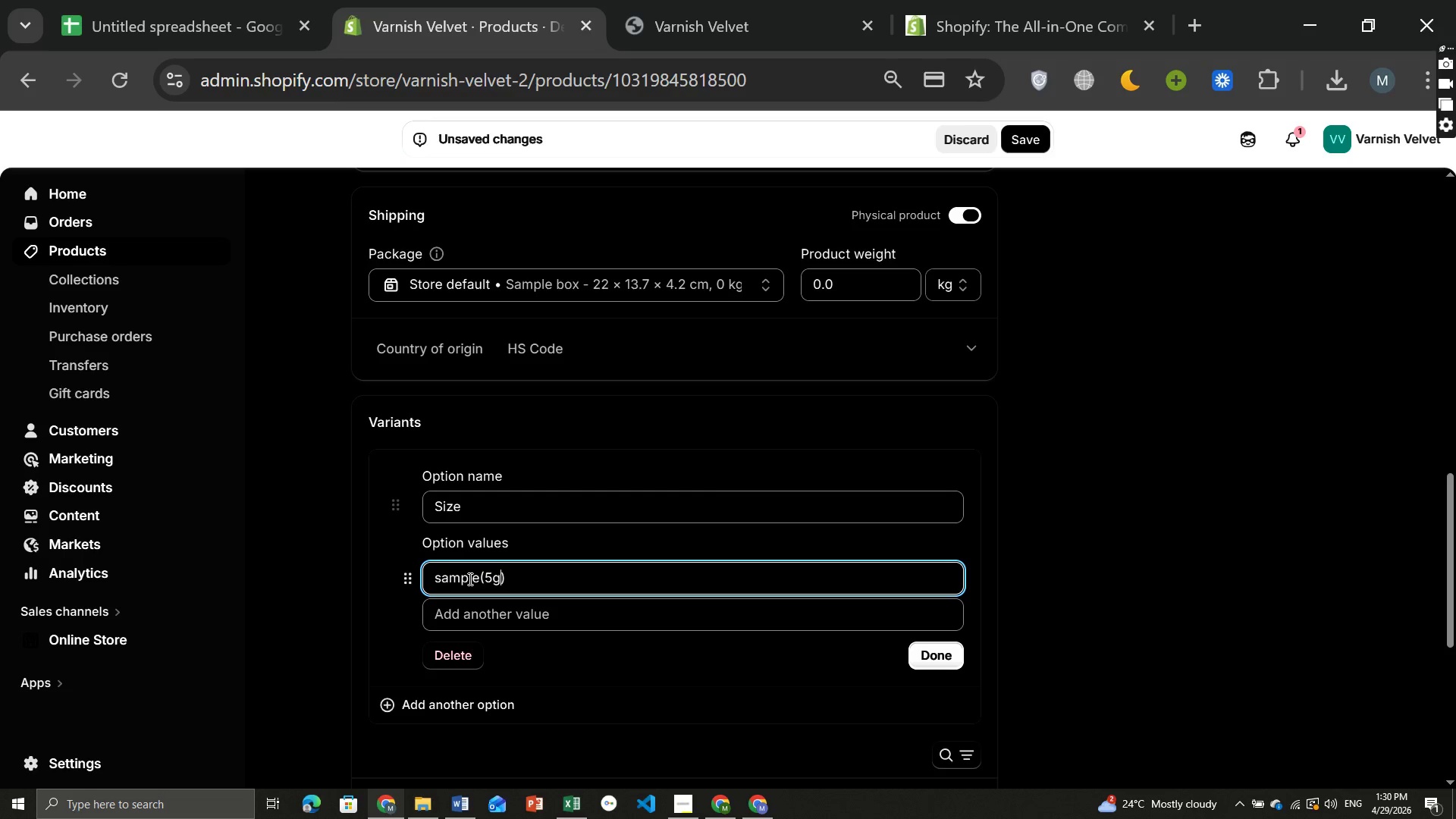 
key(ArrowLeft)
 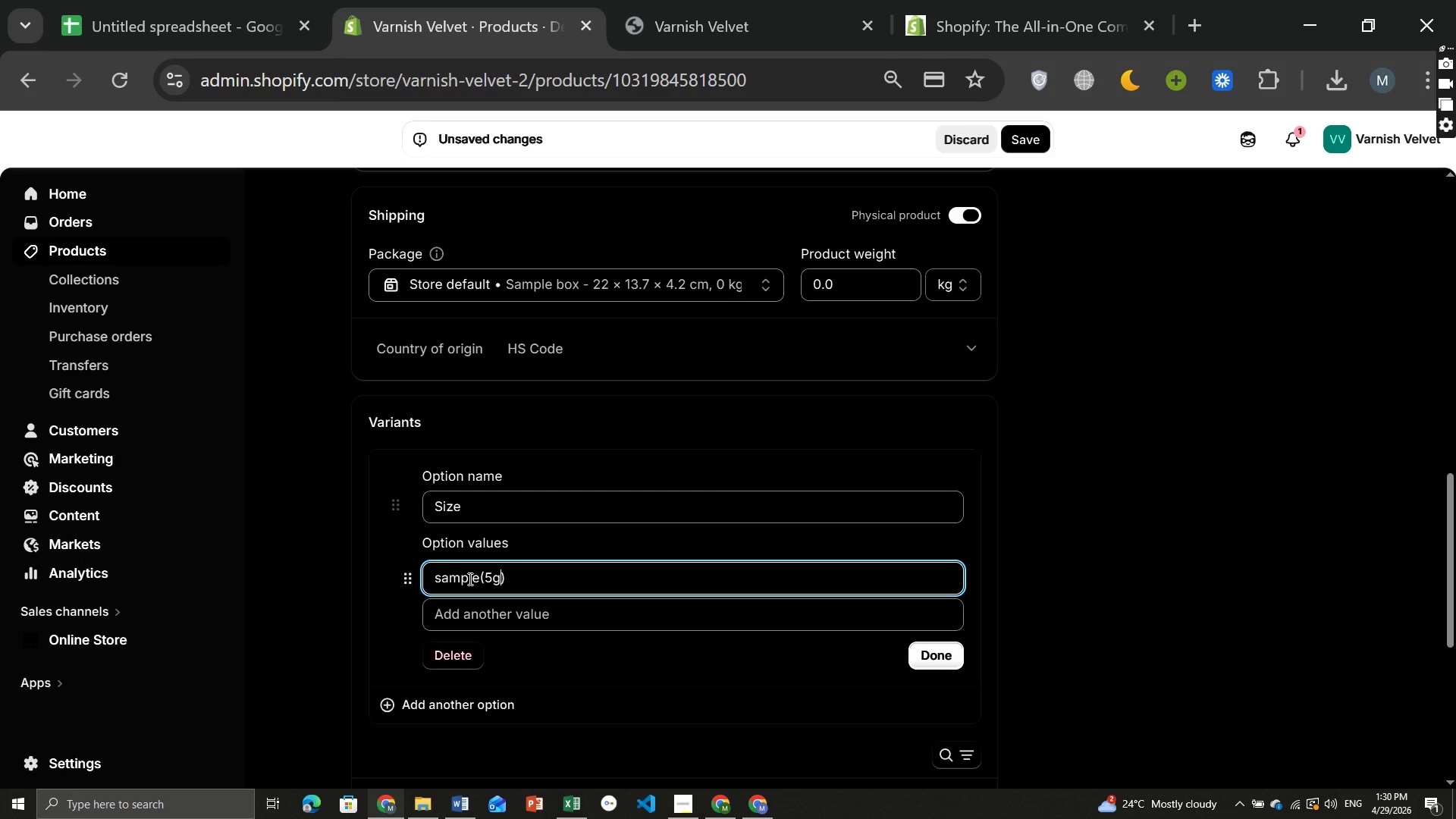 
key(ArrowLeft)
 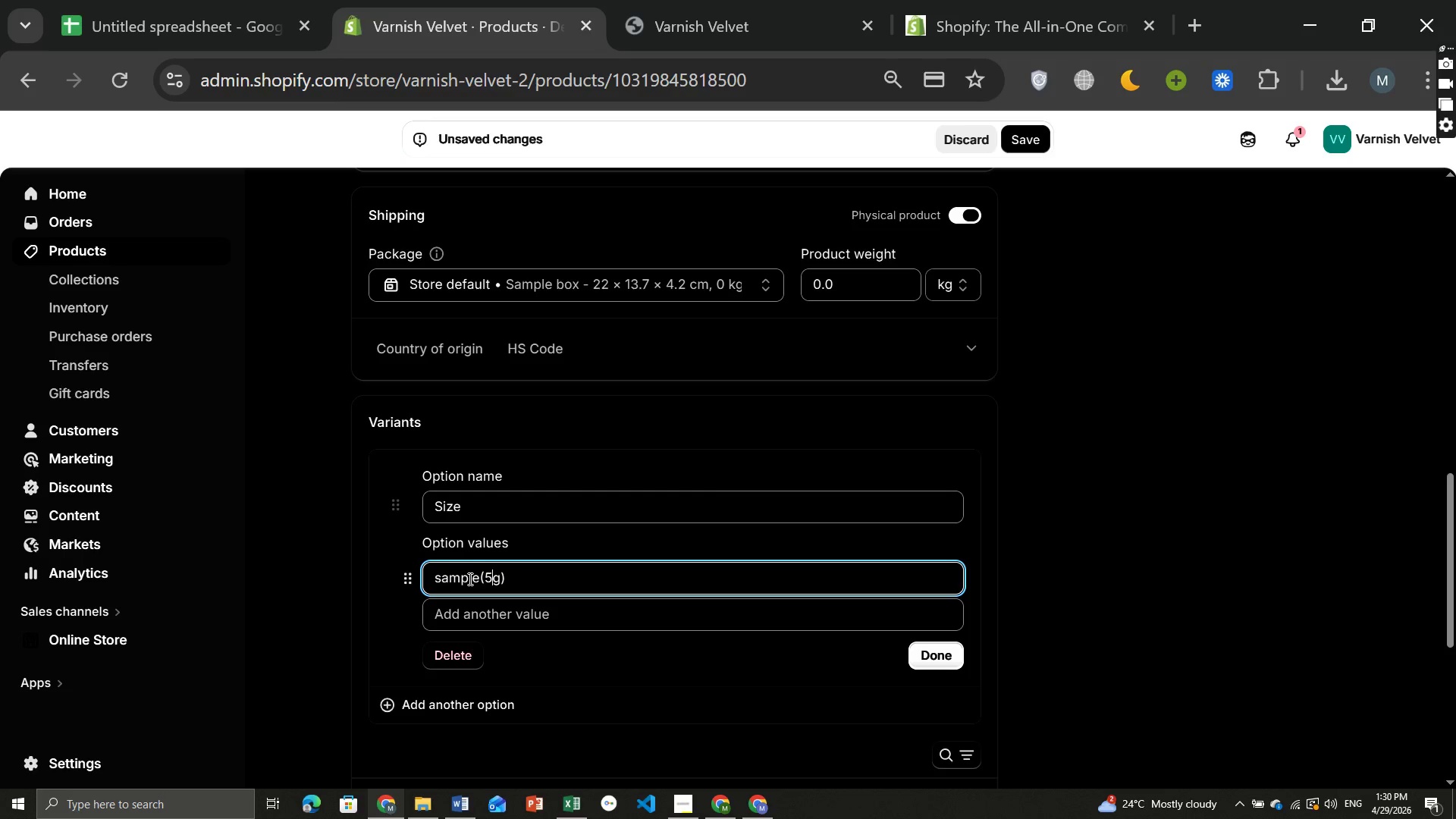 
key(ArrowLeft)
 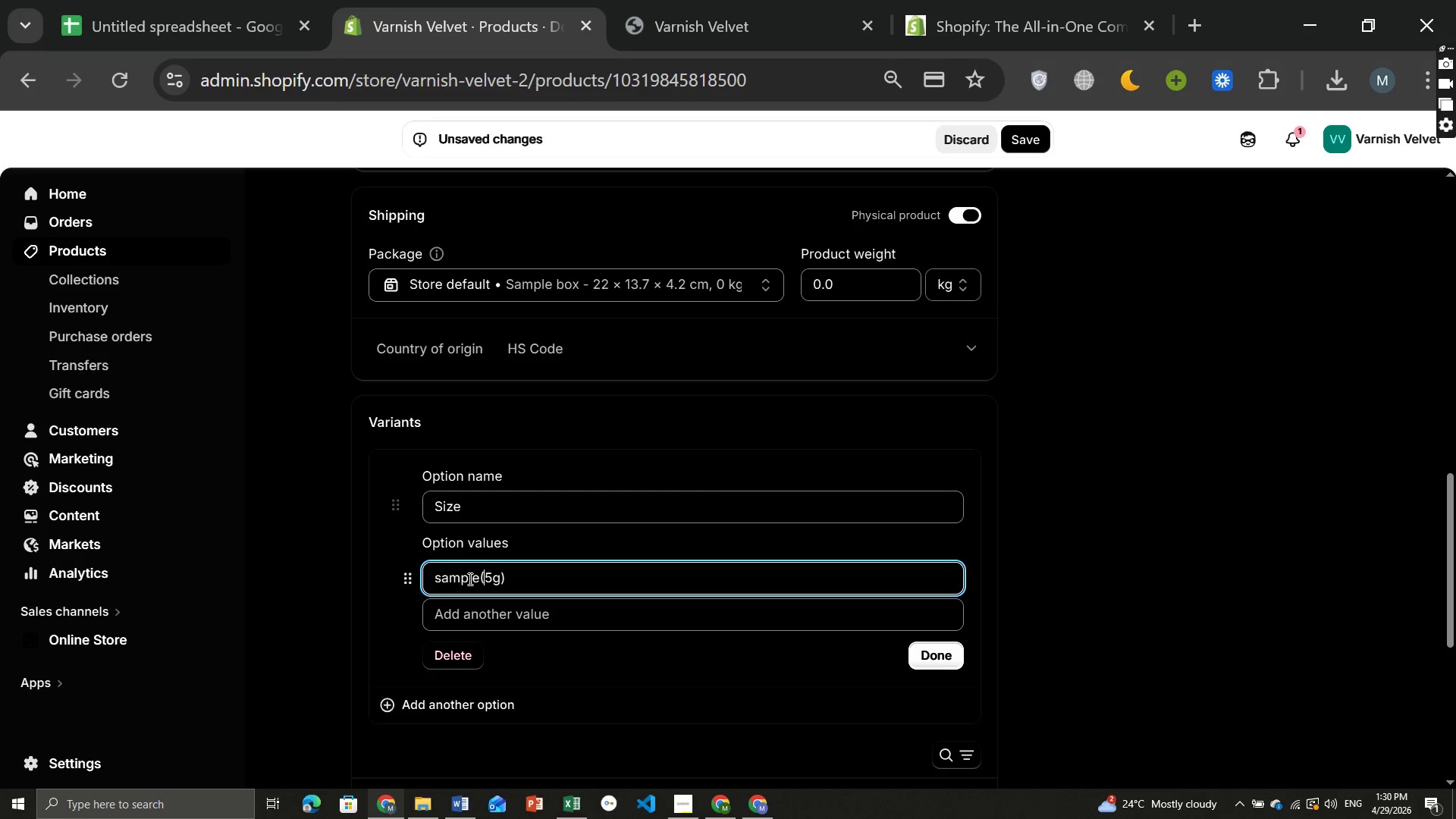 
key(ArrowLeft)
 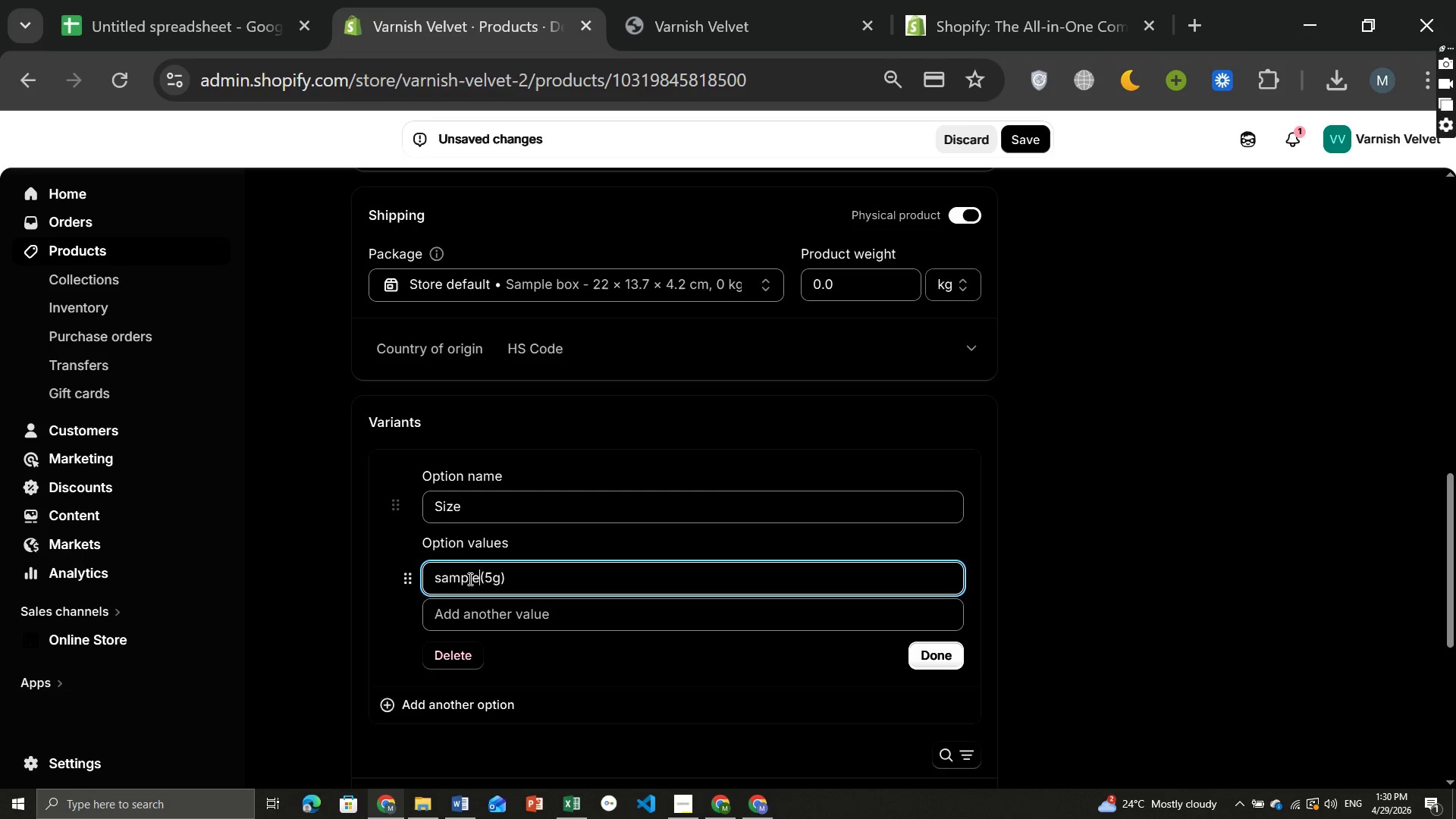 
key(Space)
 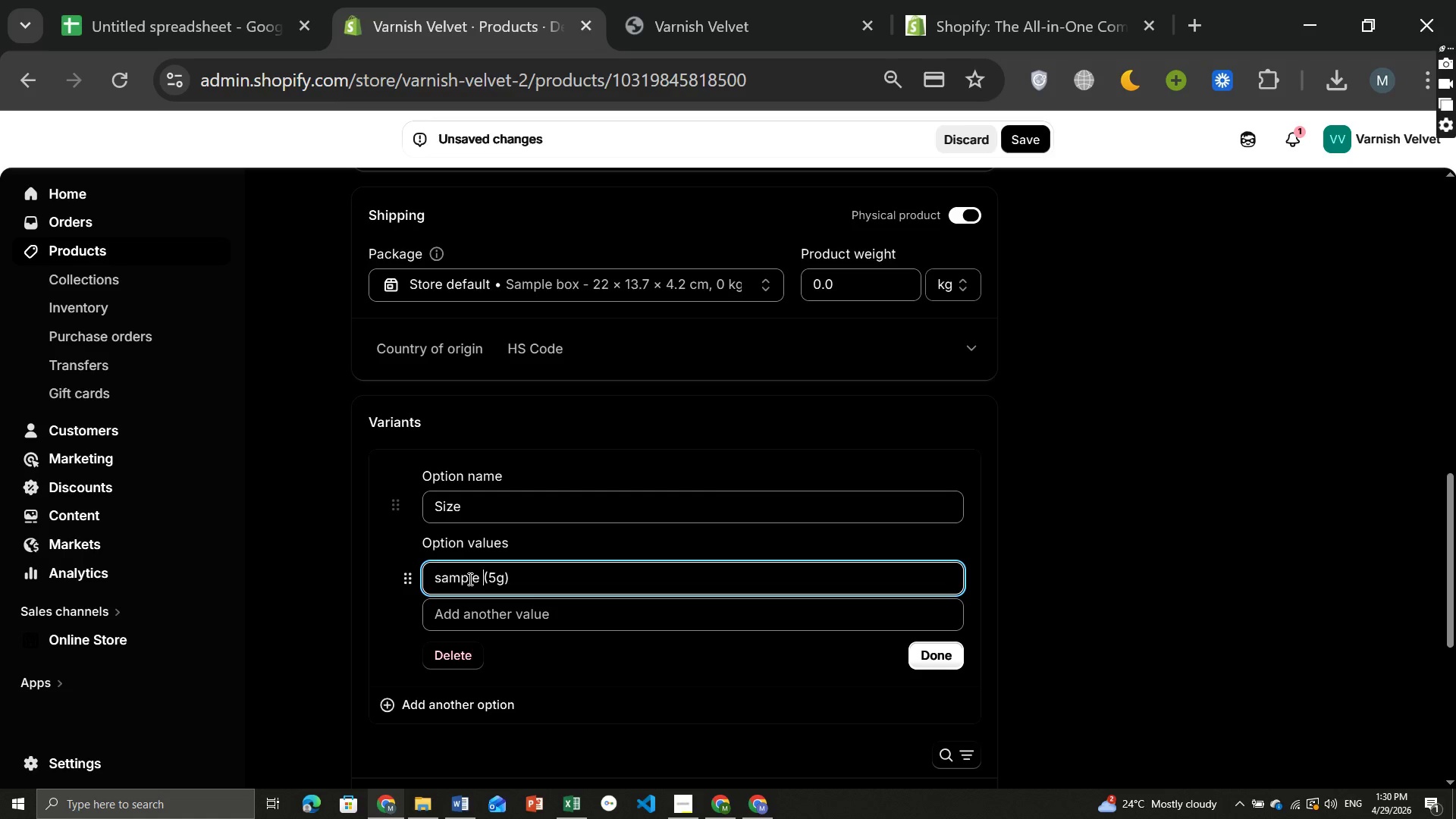 
key(Home)
 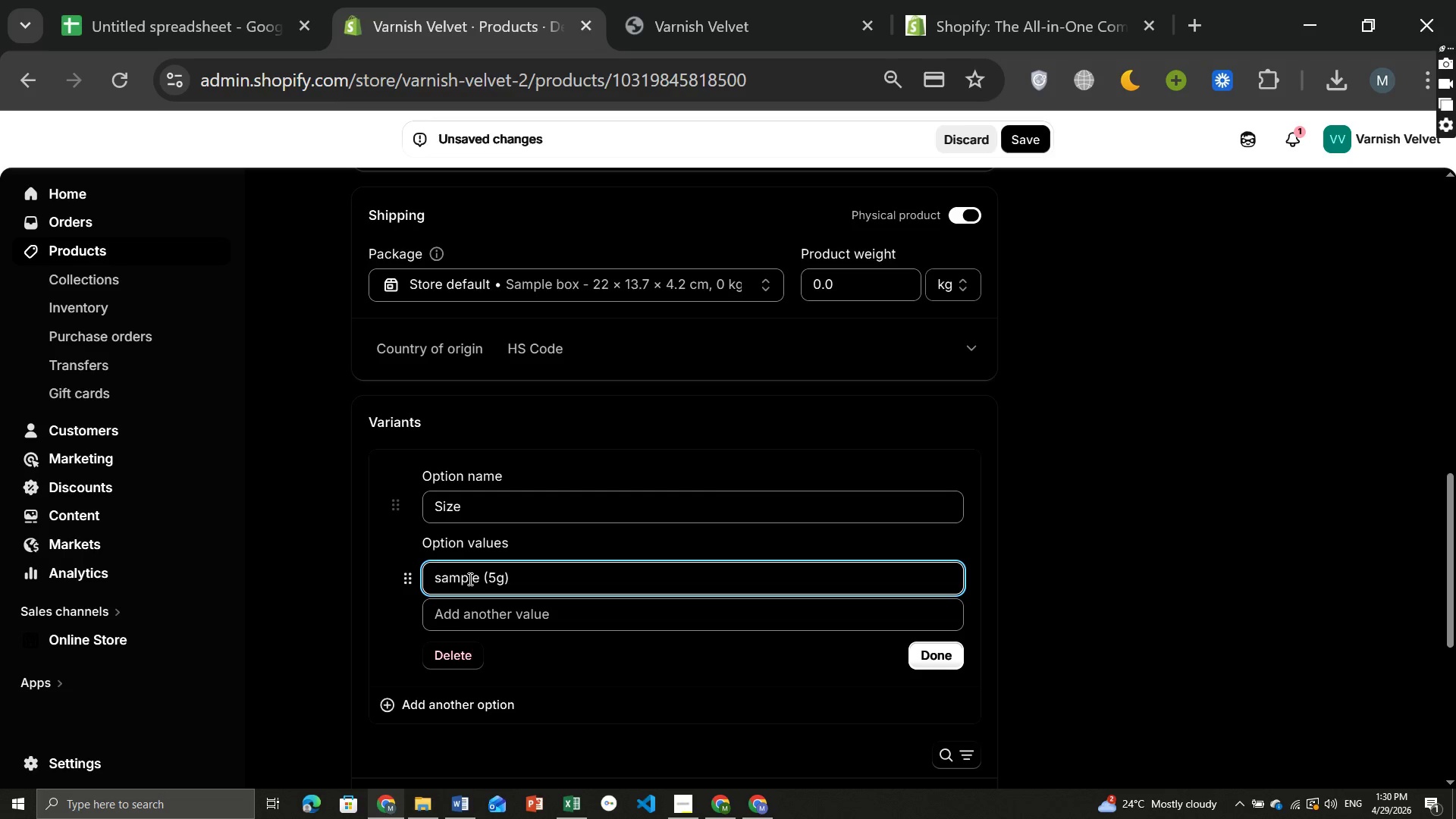 
key(ArrowRight)
 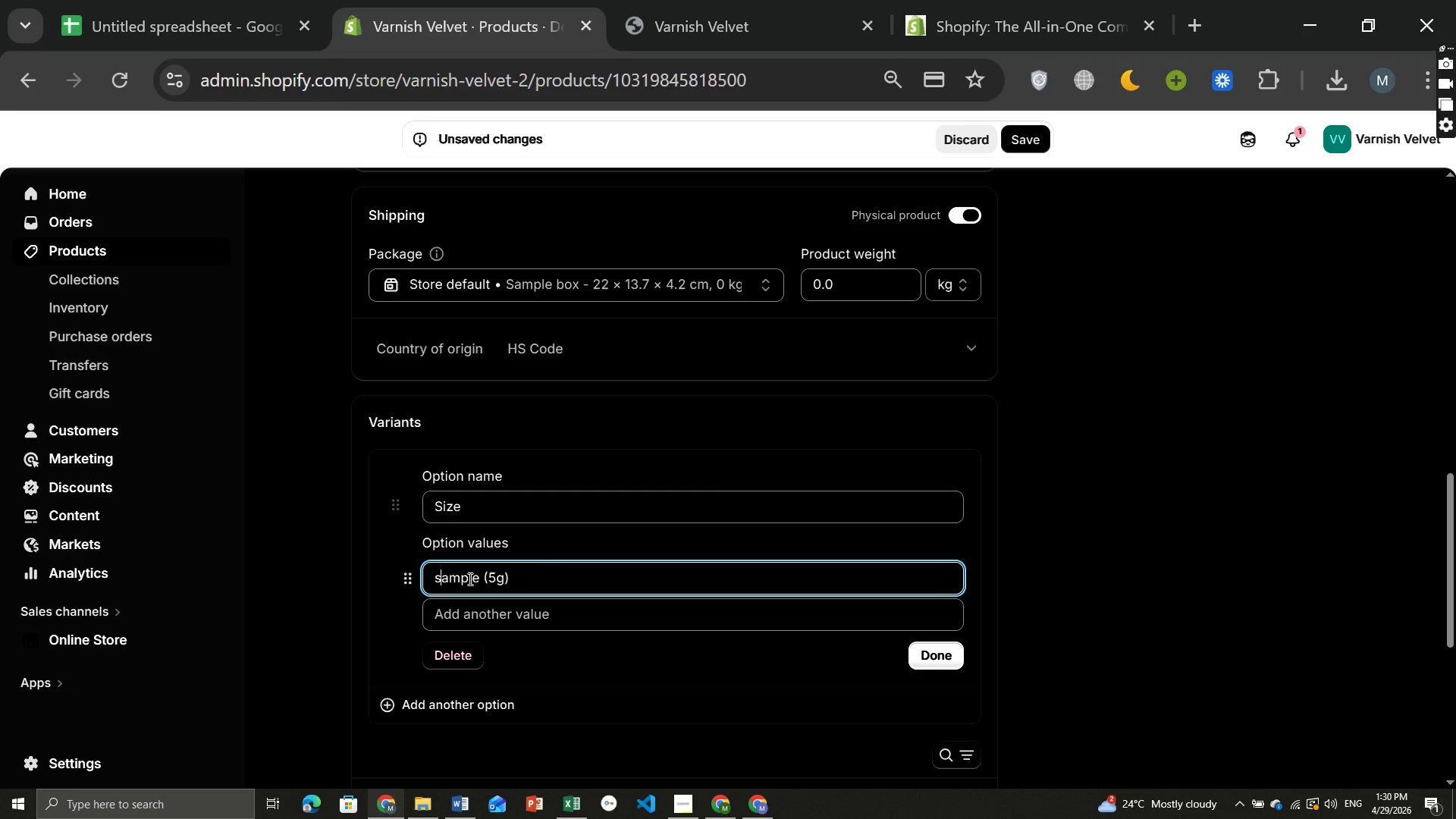 
key(Backspace)
 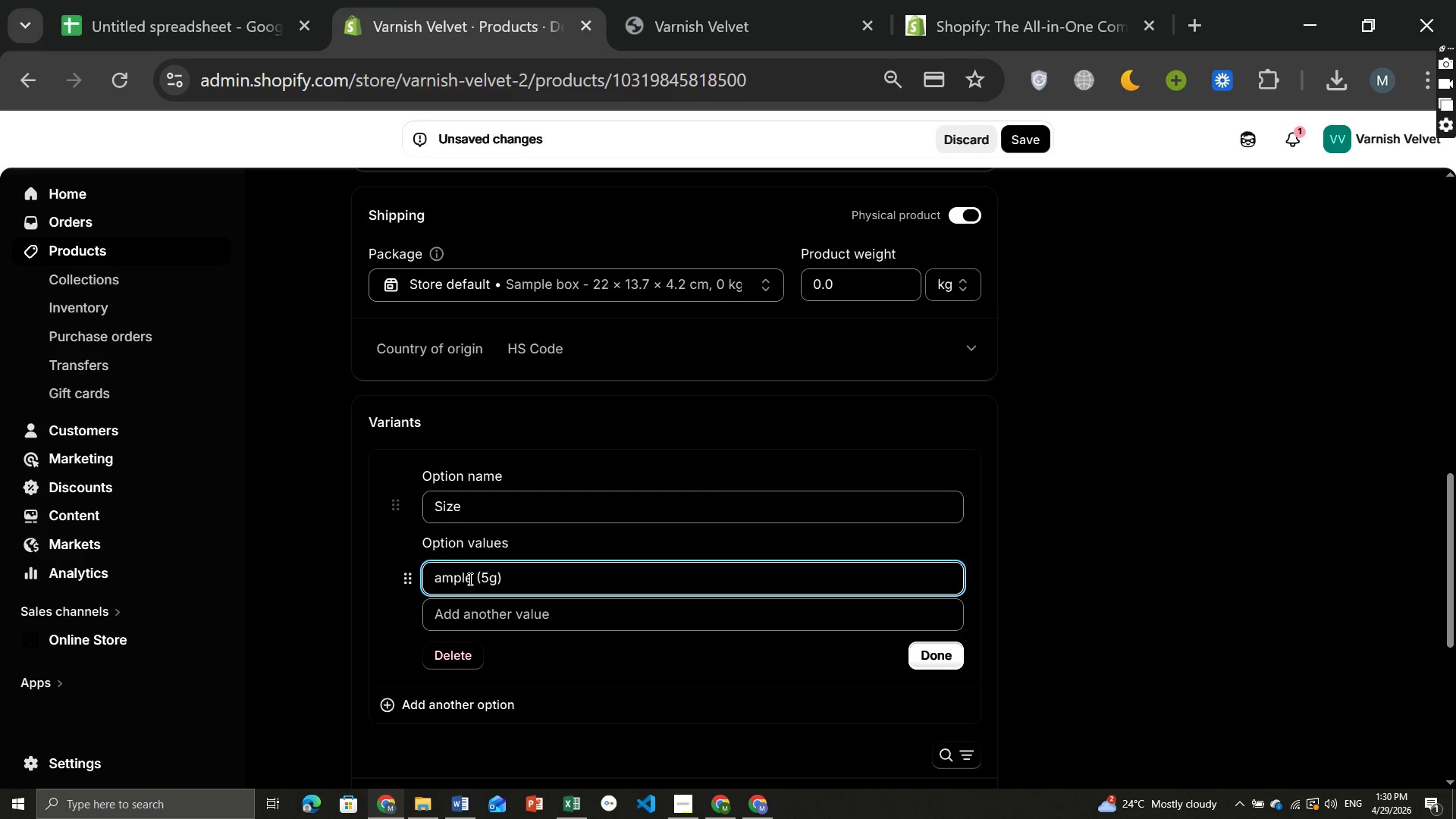 
key(CapsLock)
 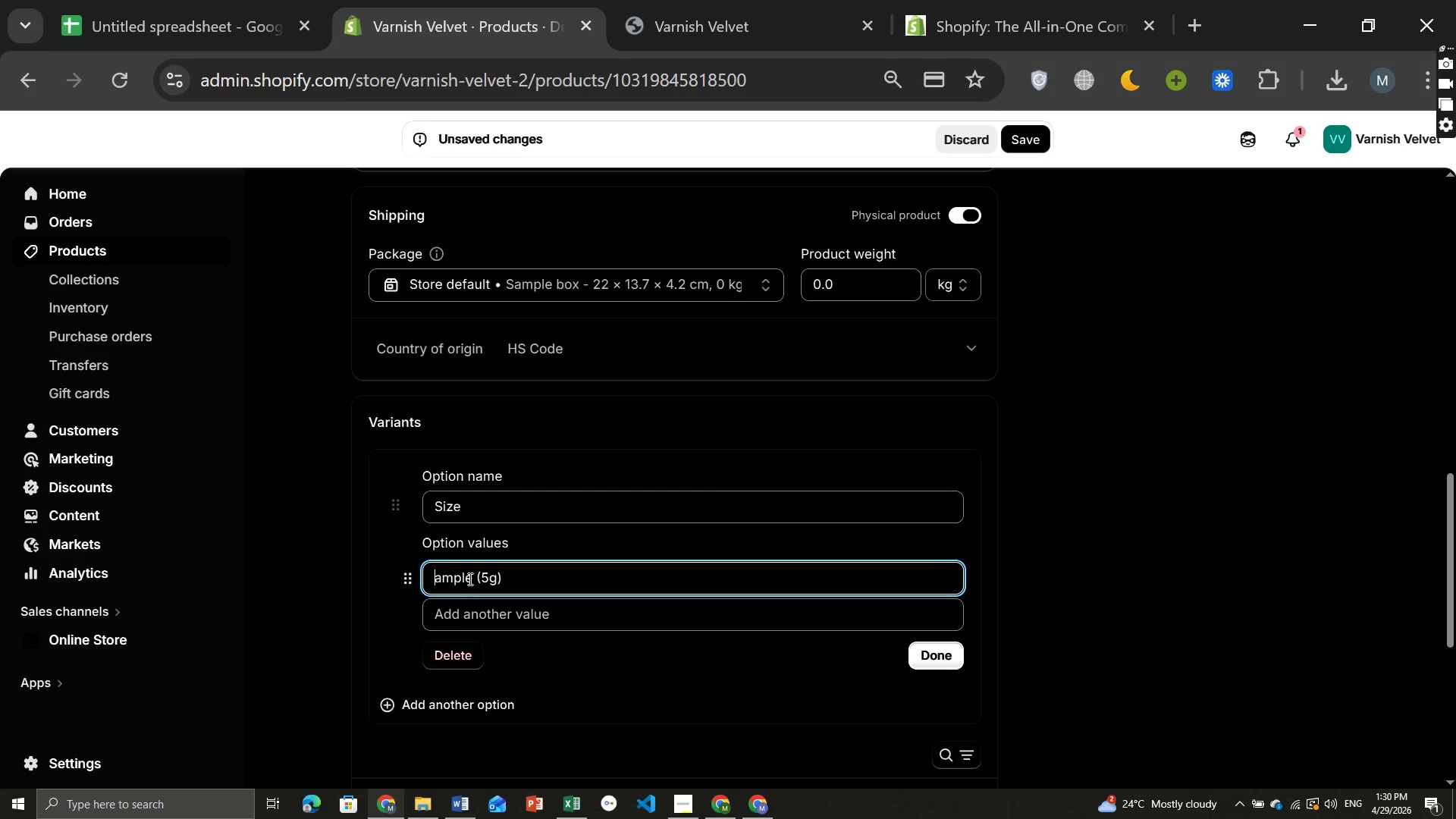 
key(S)
 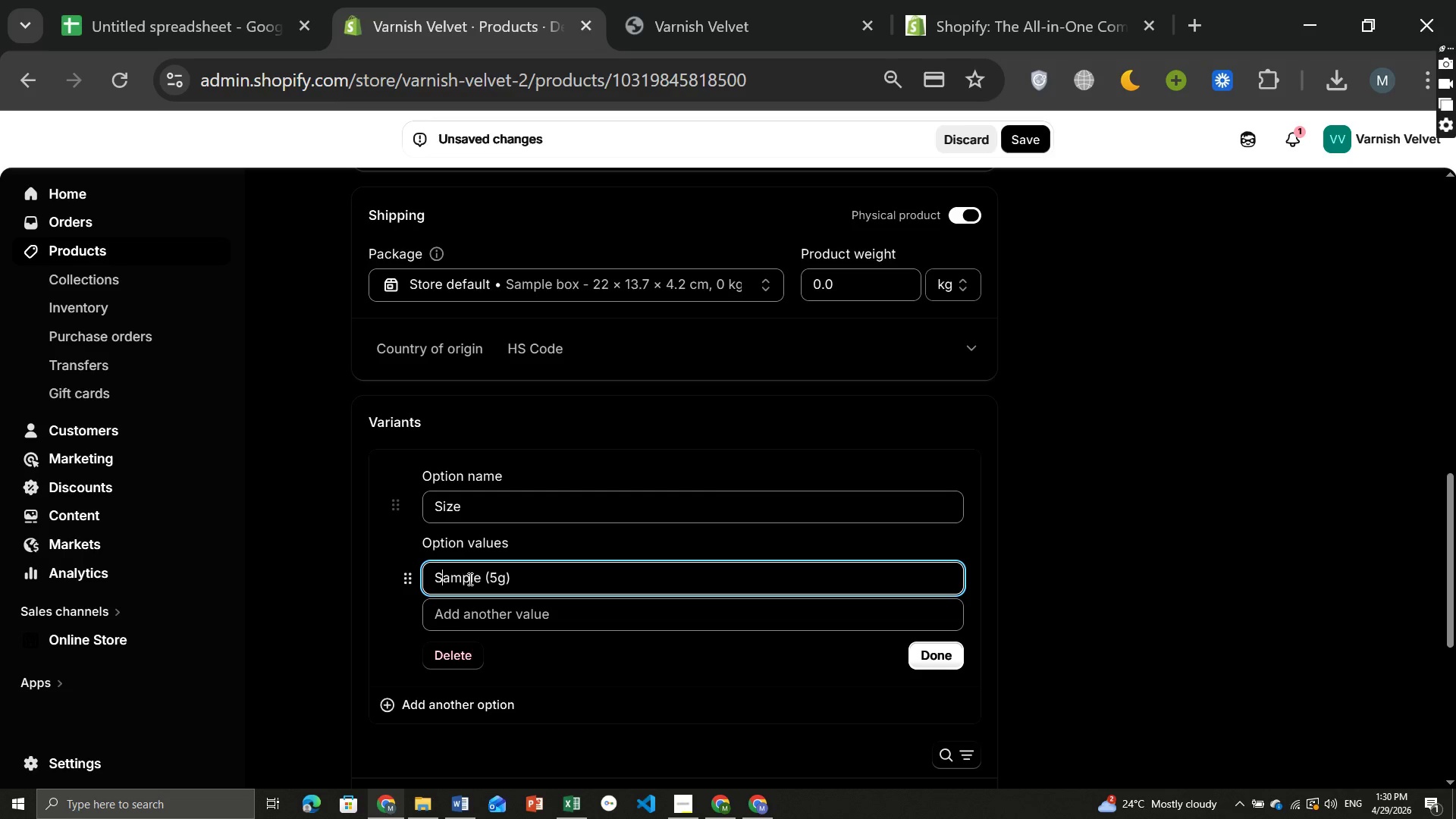 
key(CapsLock)
 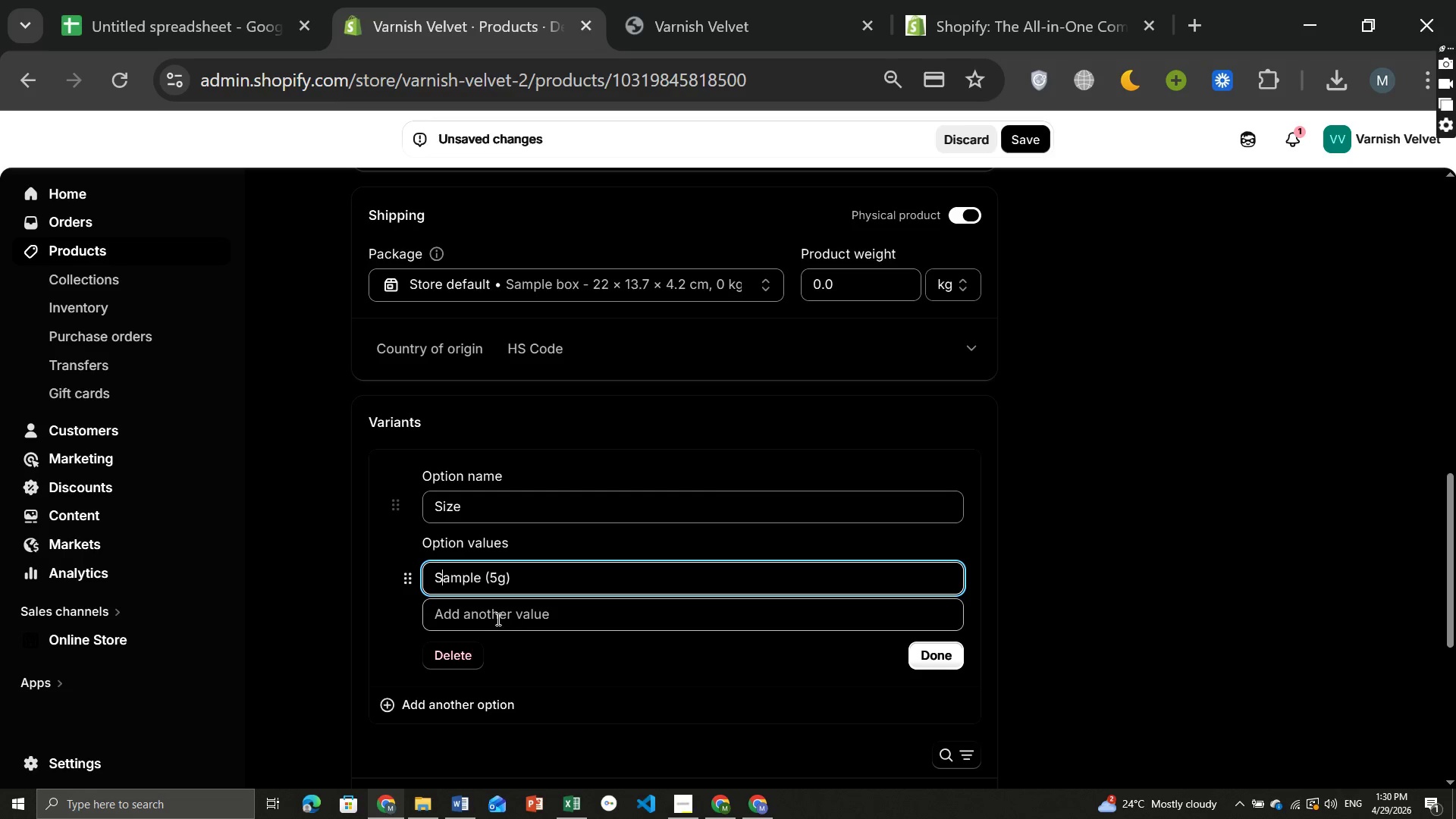 
left_click([497, 619])
 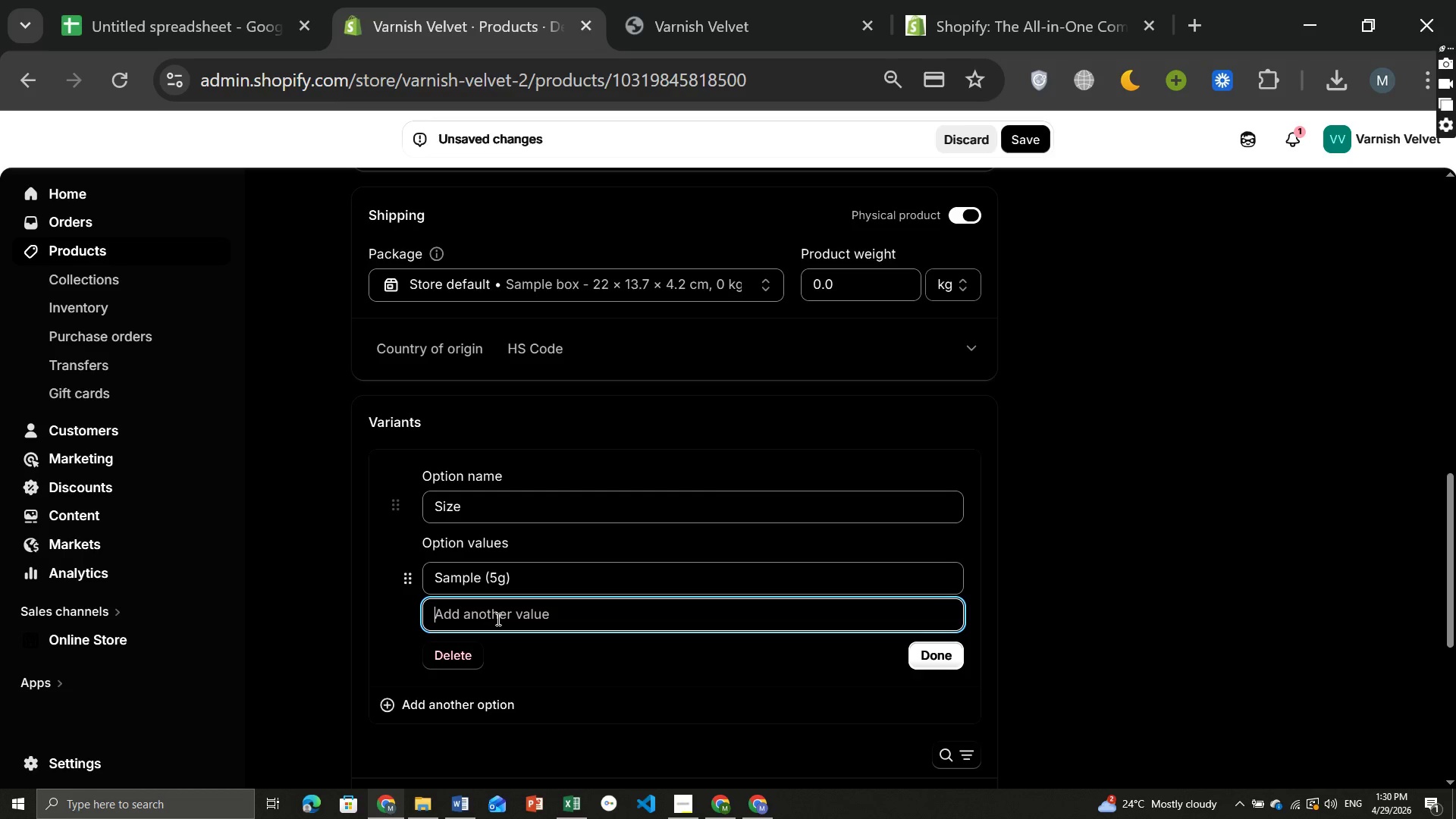 
type(Professional (30g))
 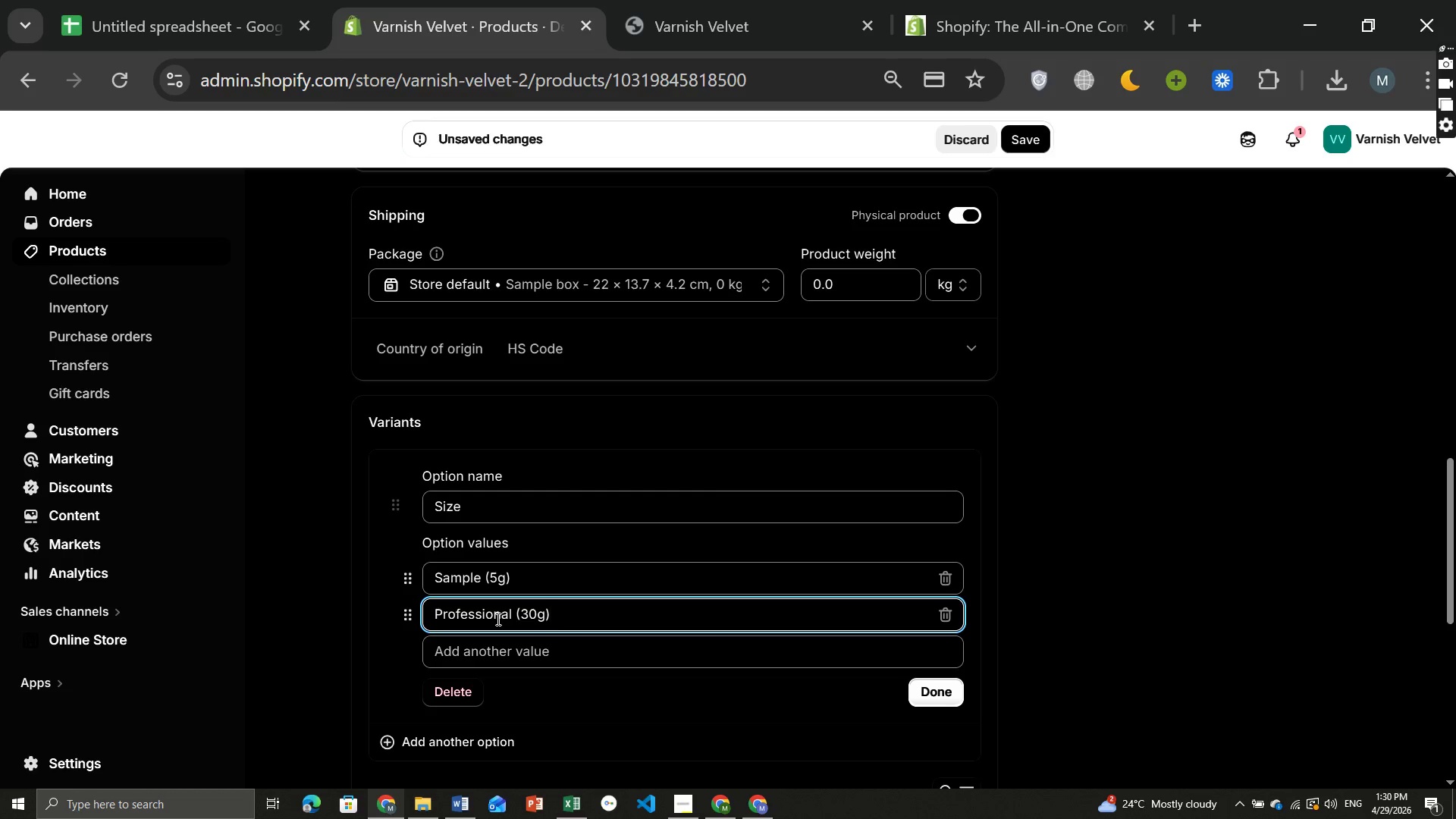 
left_click([942, 689])
 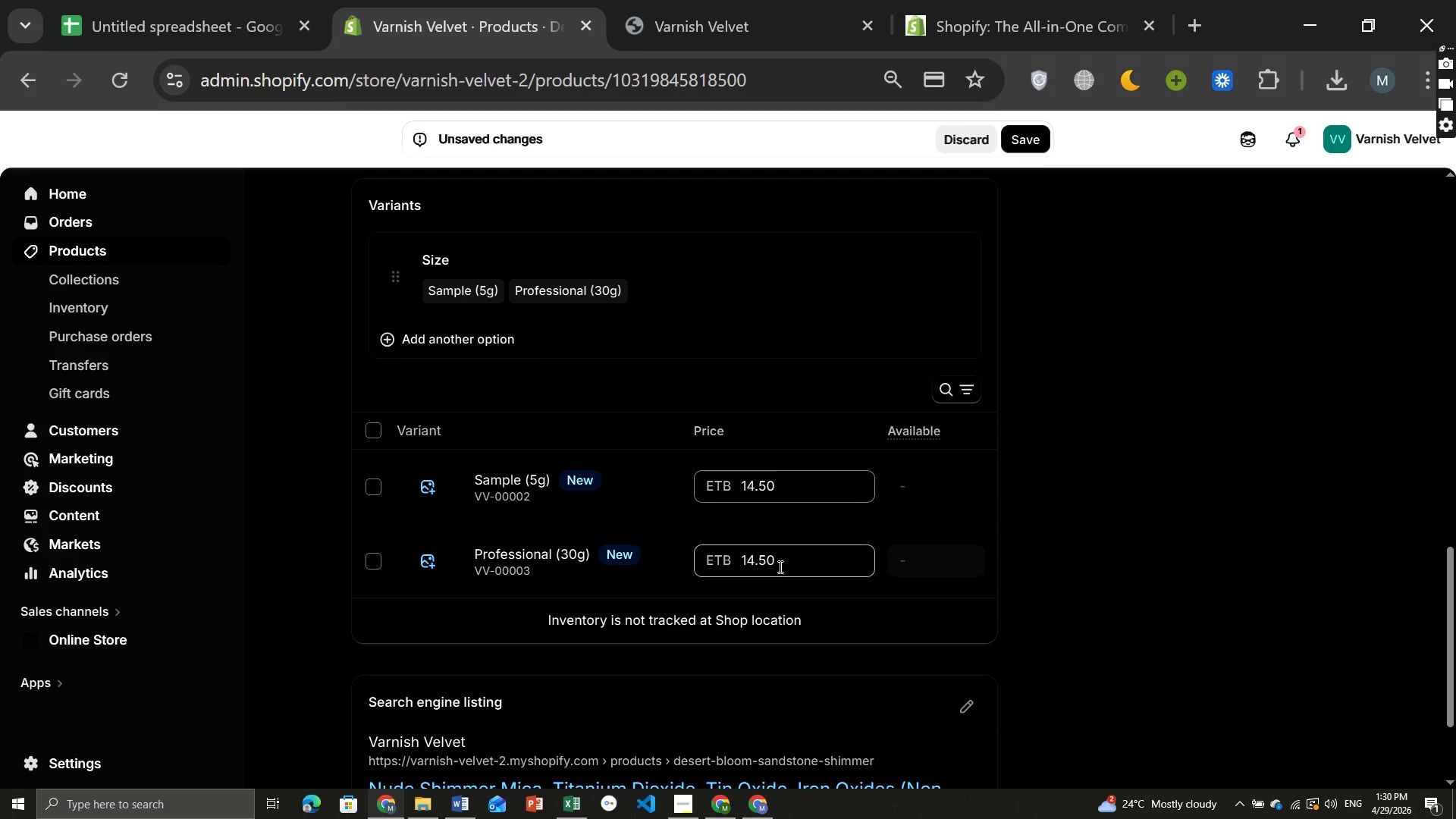 
wait(5.95)
 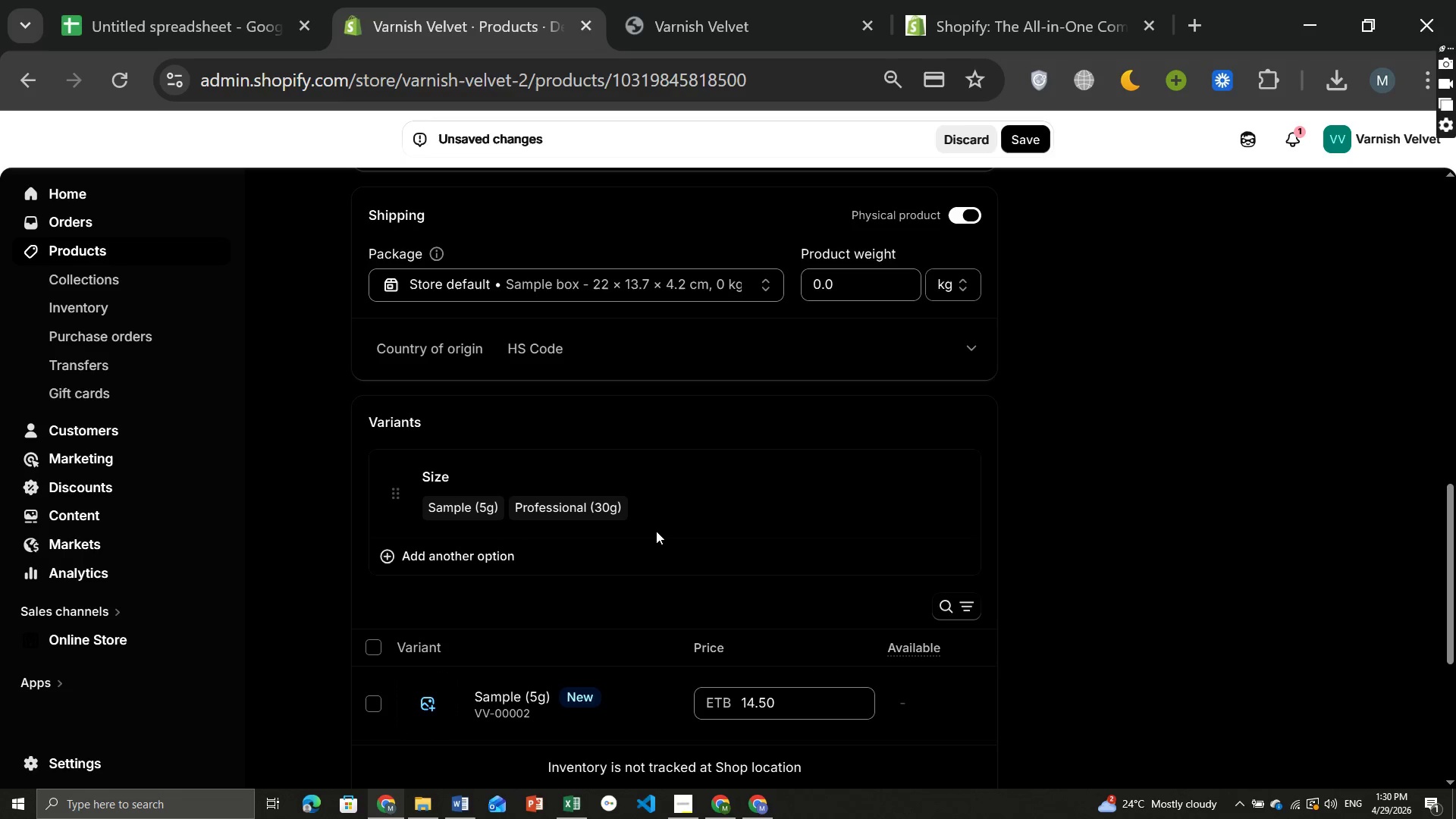 
left_click([755, 557])
 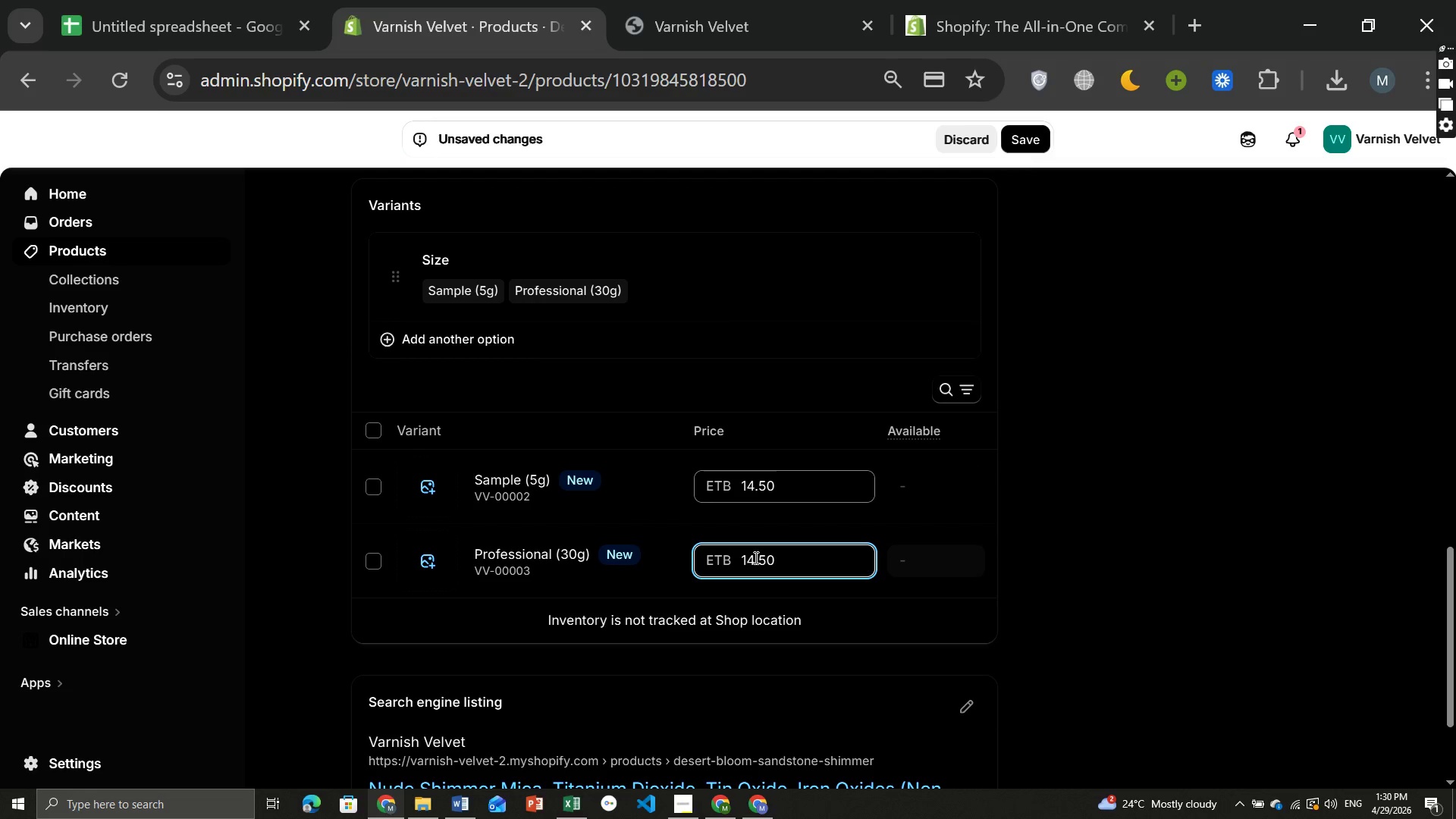 
hold_key(key=ArrowRight, duration=0.83)
 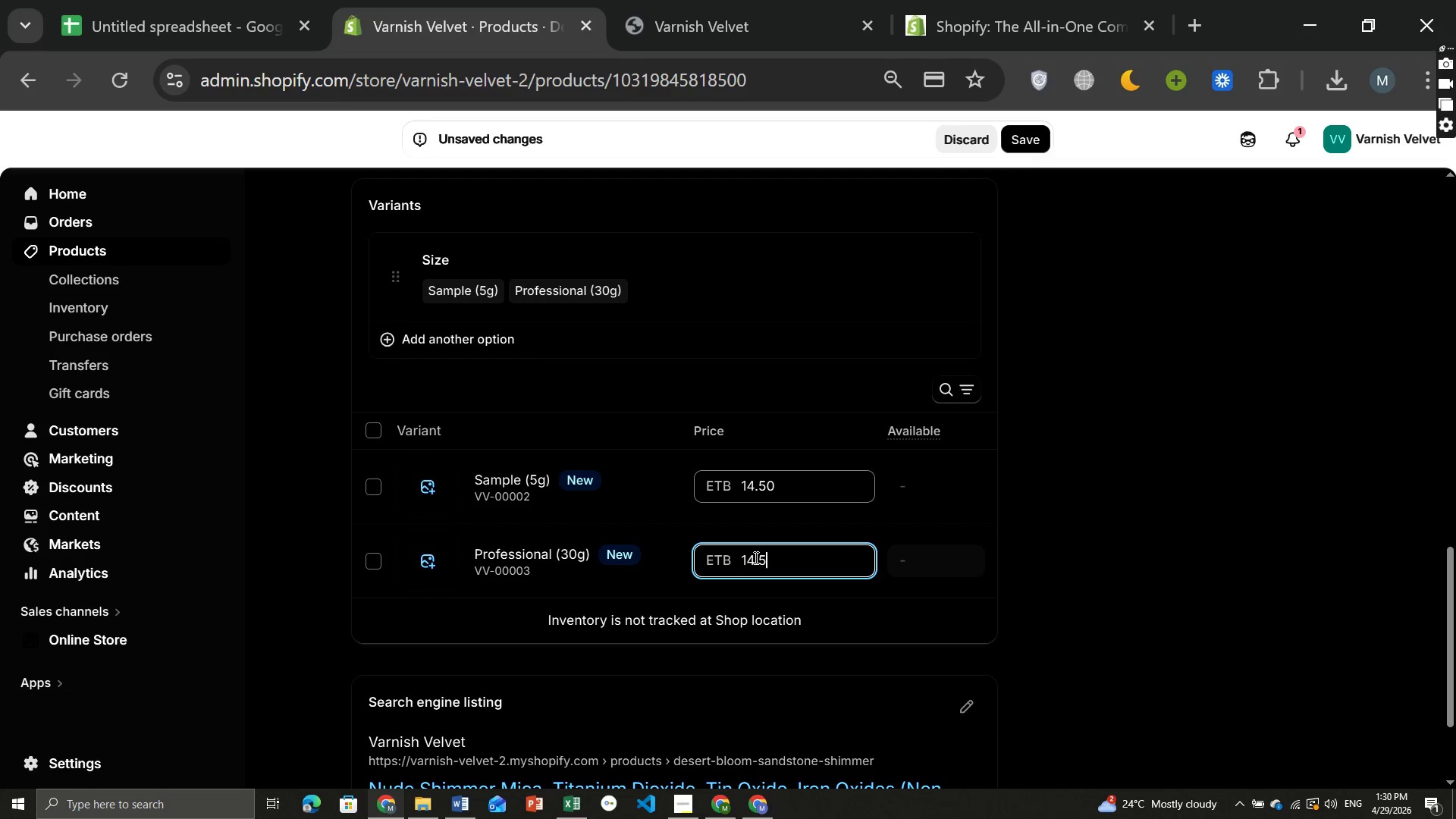 
key(Backspace)
key(Backspace)
key(Backspace)
key(Backspace)
key(Backspace)
key(Backspace)
key(Backspace)
key(Backspace)
type(42)
 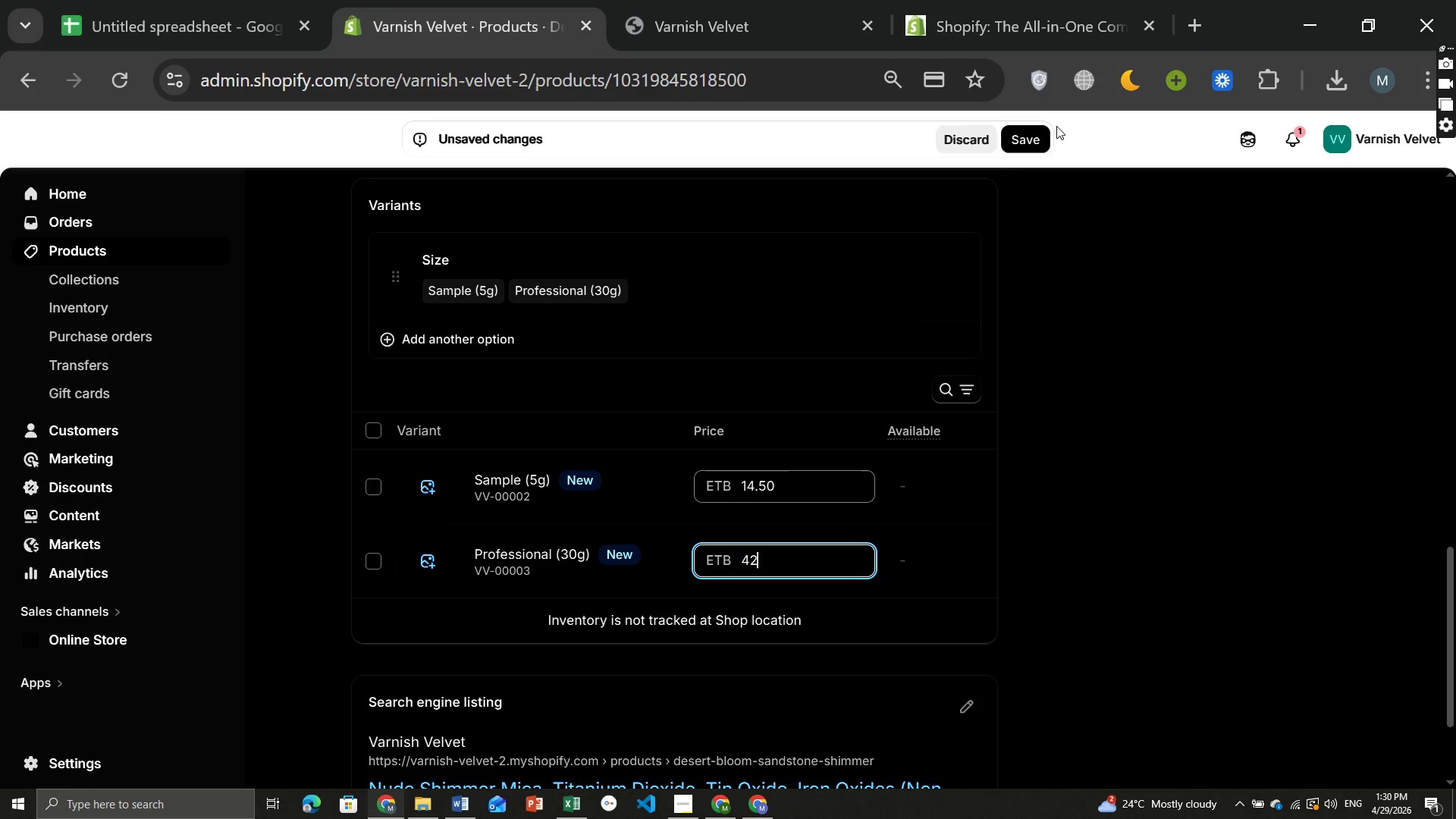 
left_click([1018, 144])
 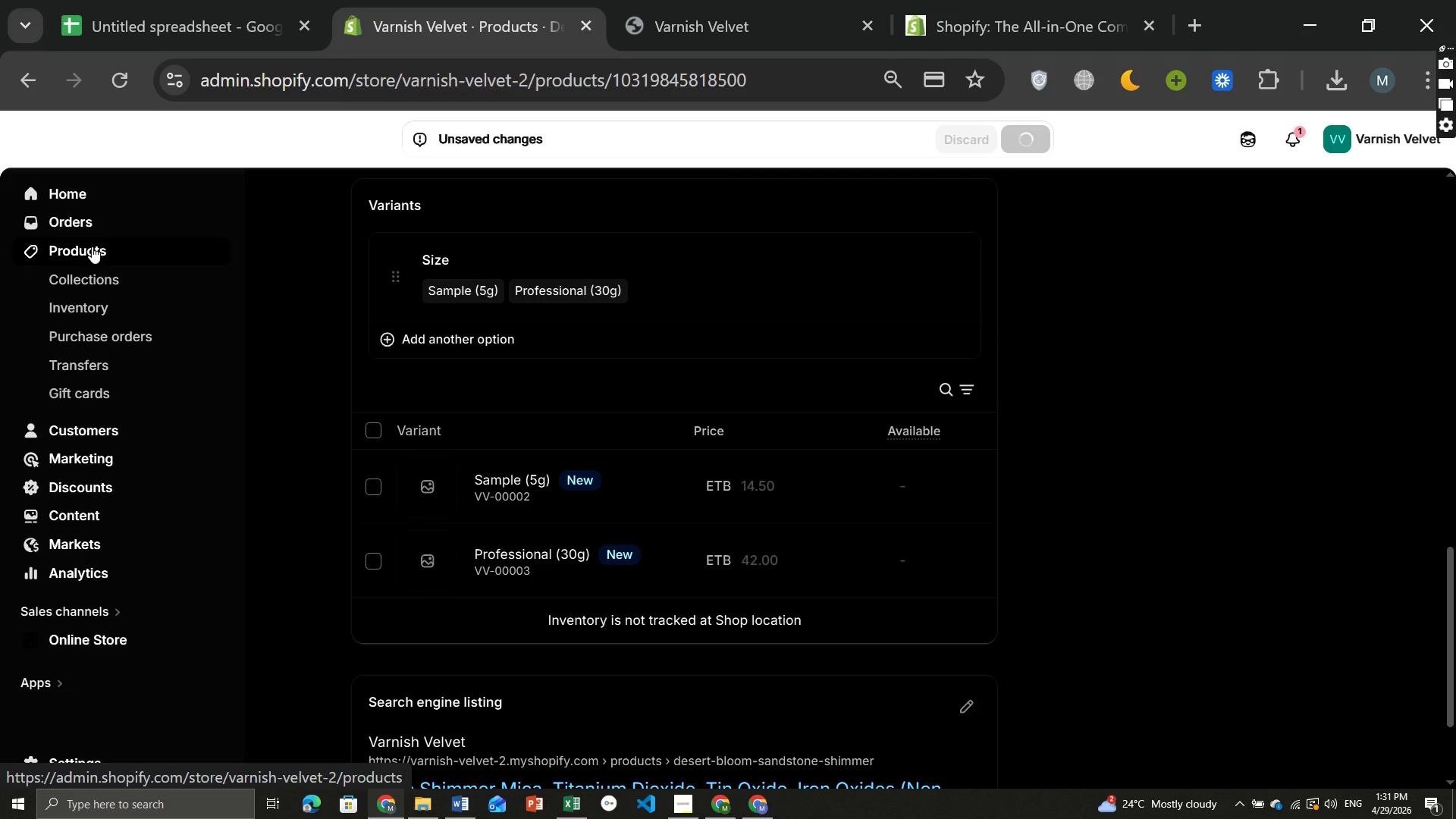 
wait(12.44)
 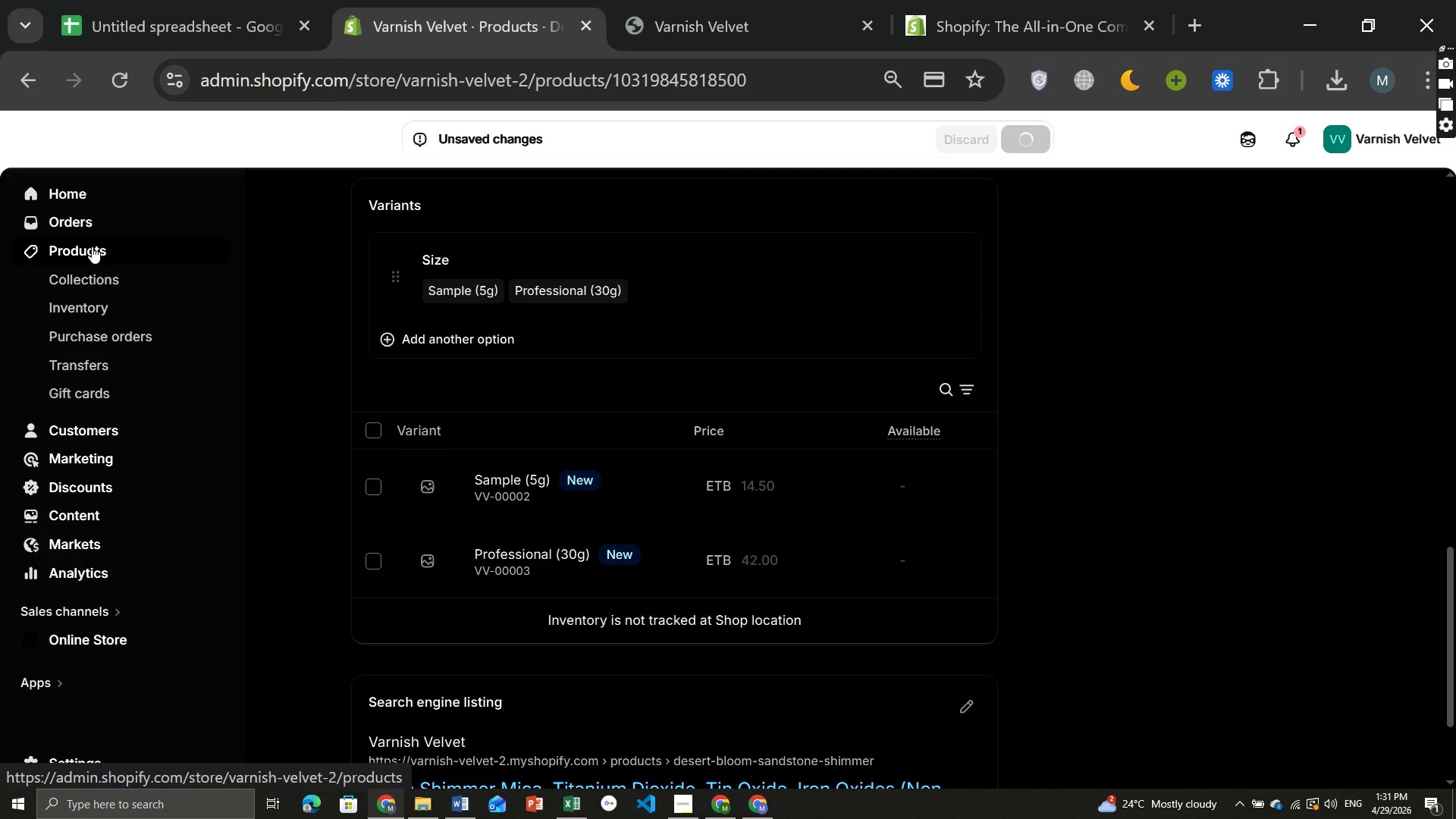 
left_click([92, 246])
 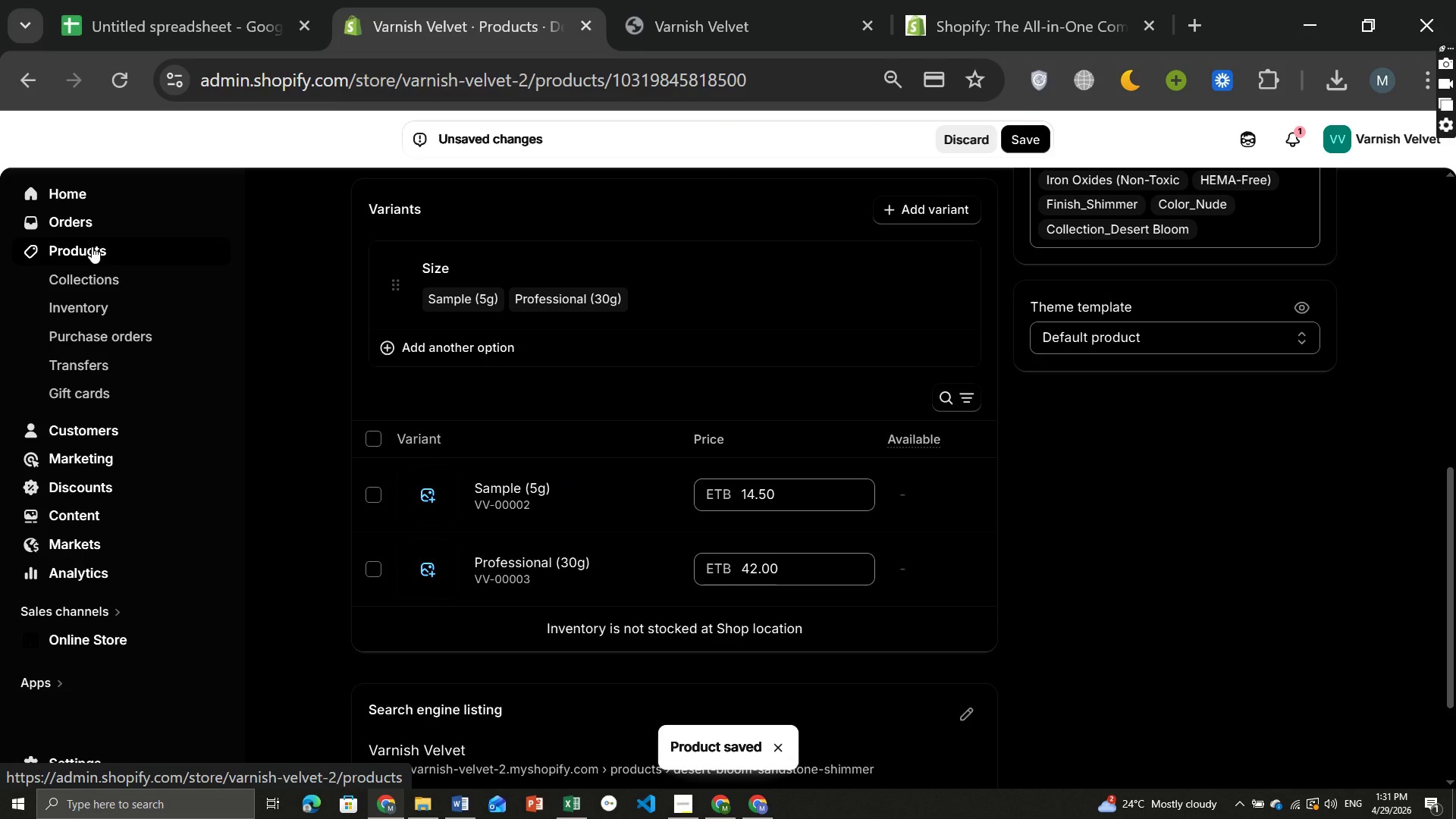 
wait(5.62)
 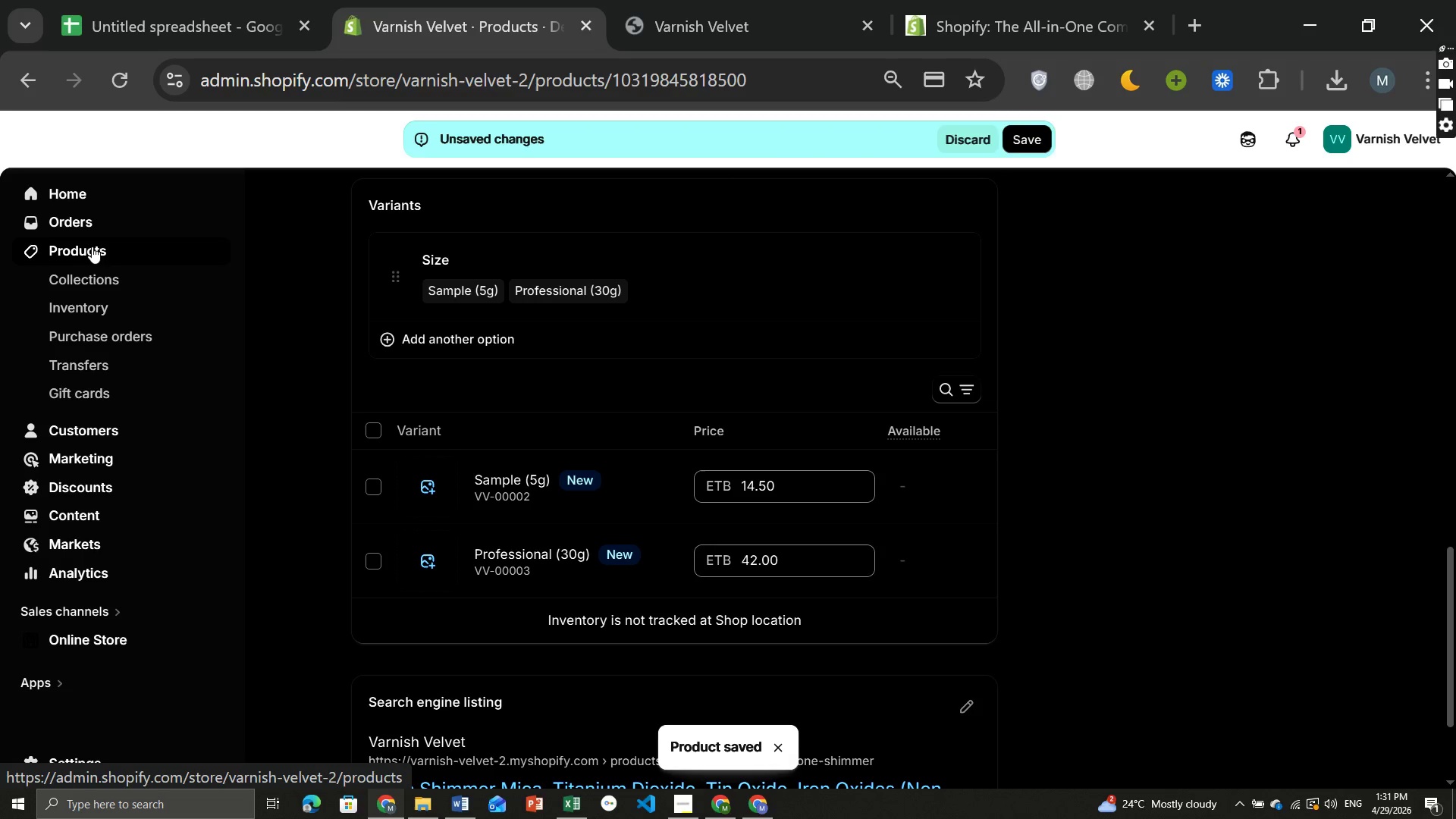 
left_click([92, 246])
 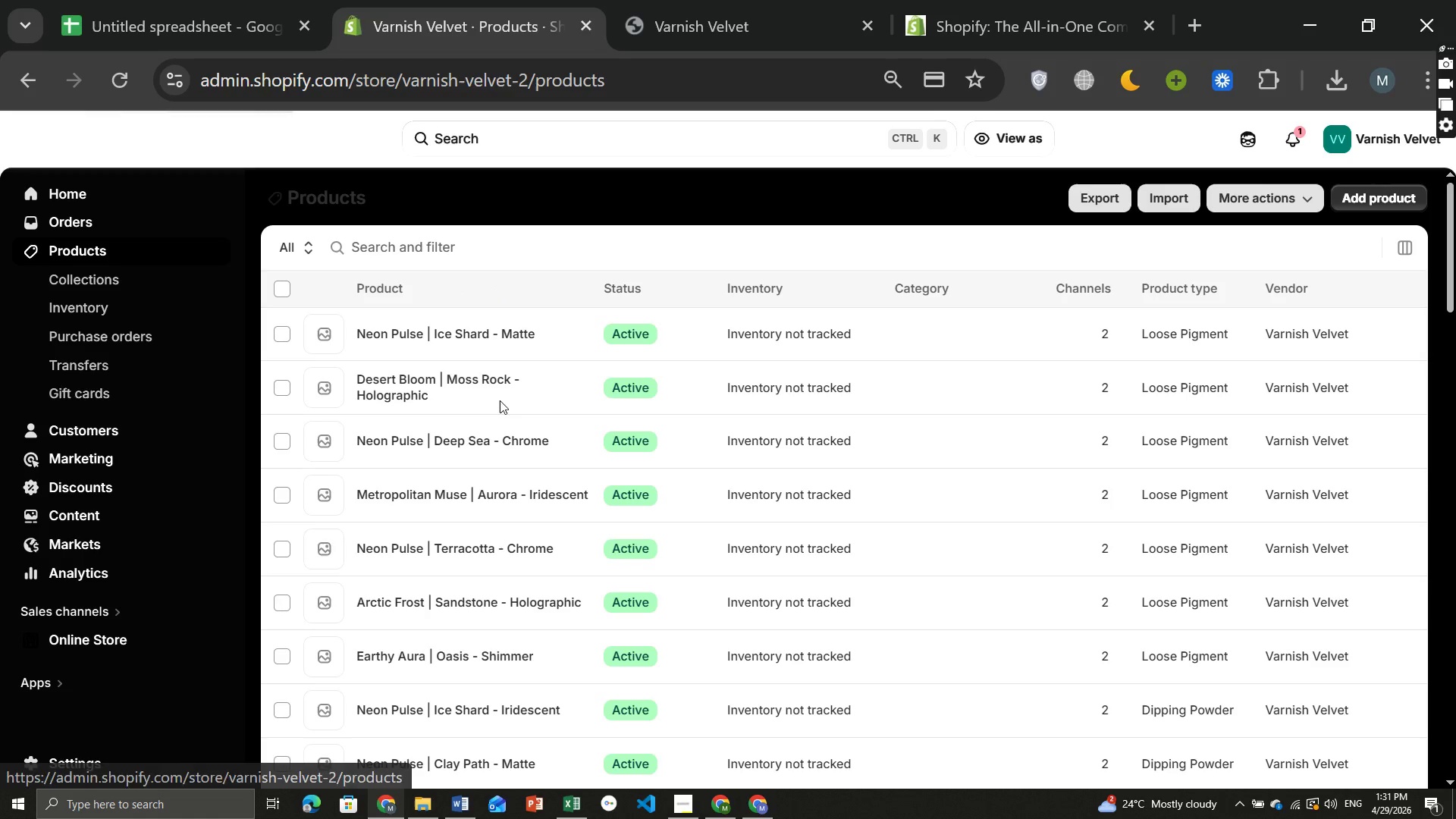 
wait(6.58)
 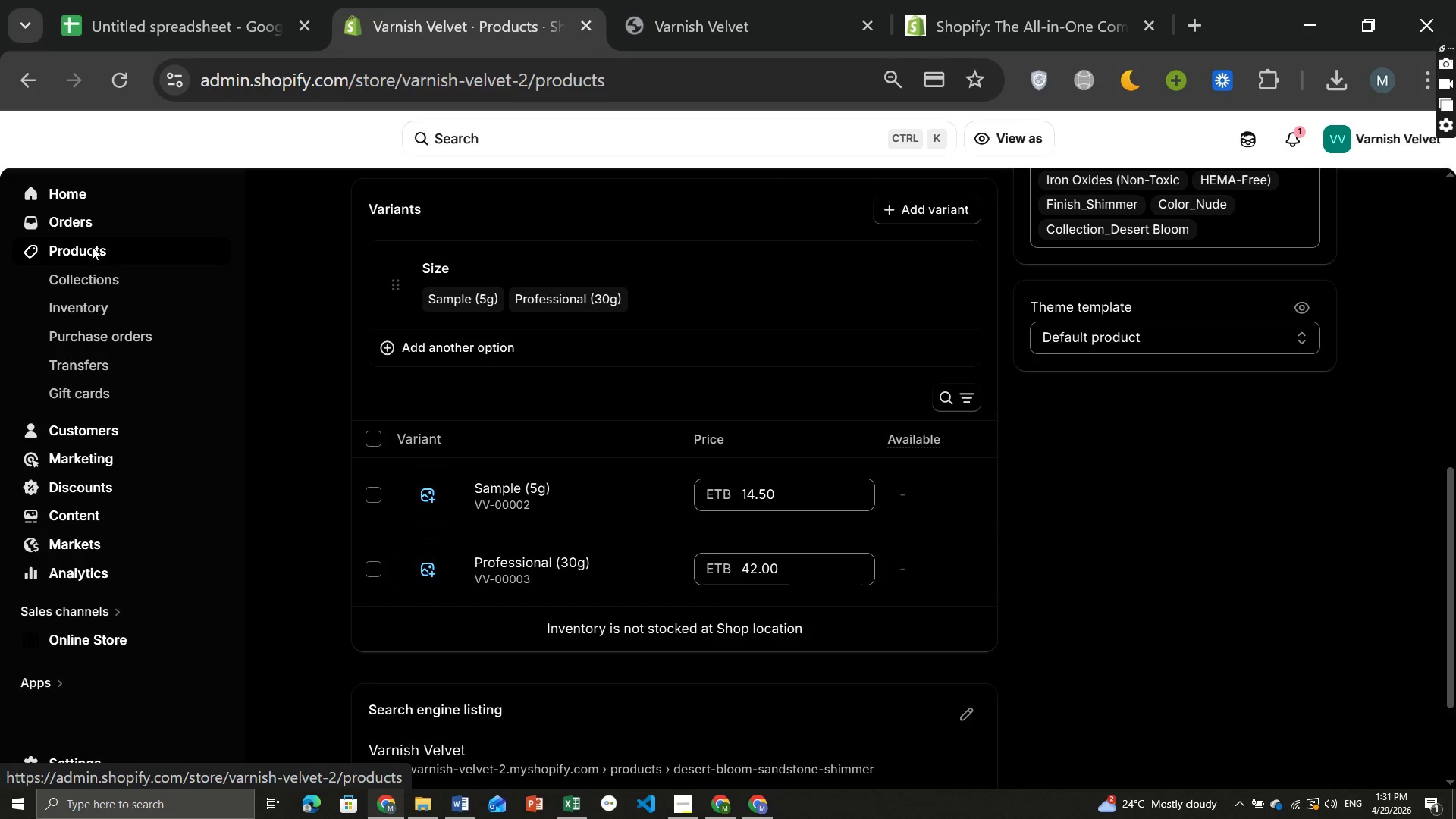 
left_click([448, 241])
 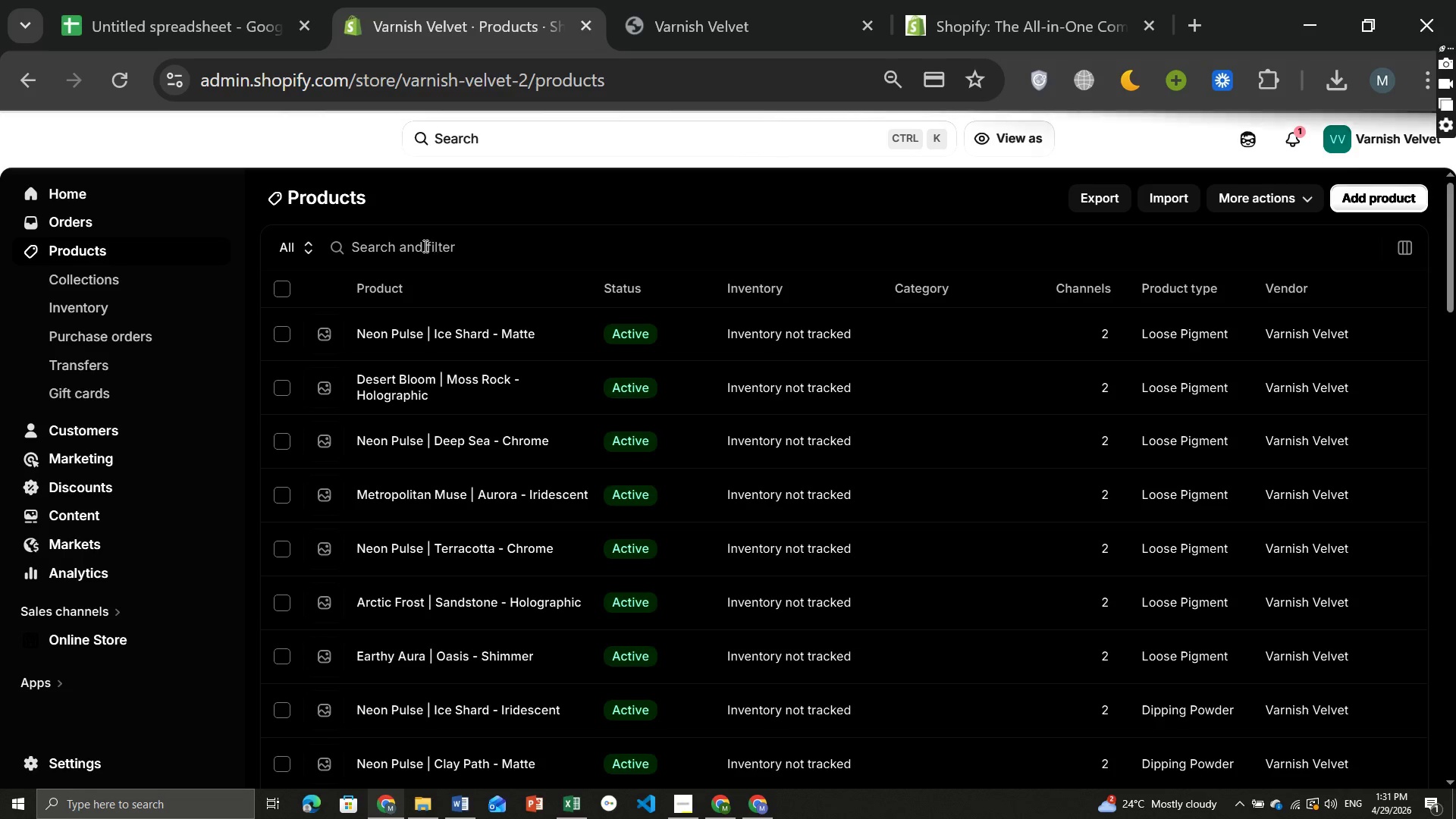 
left_click([424, 246])
 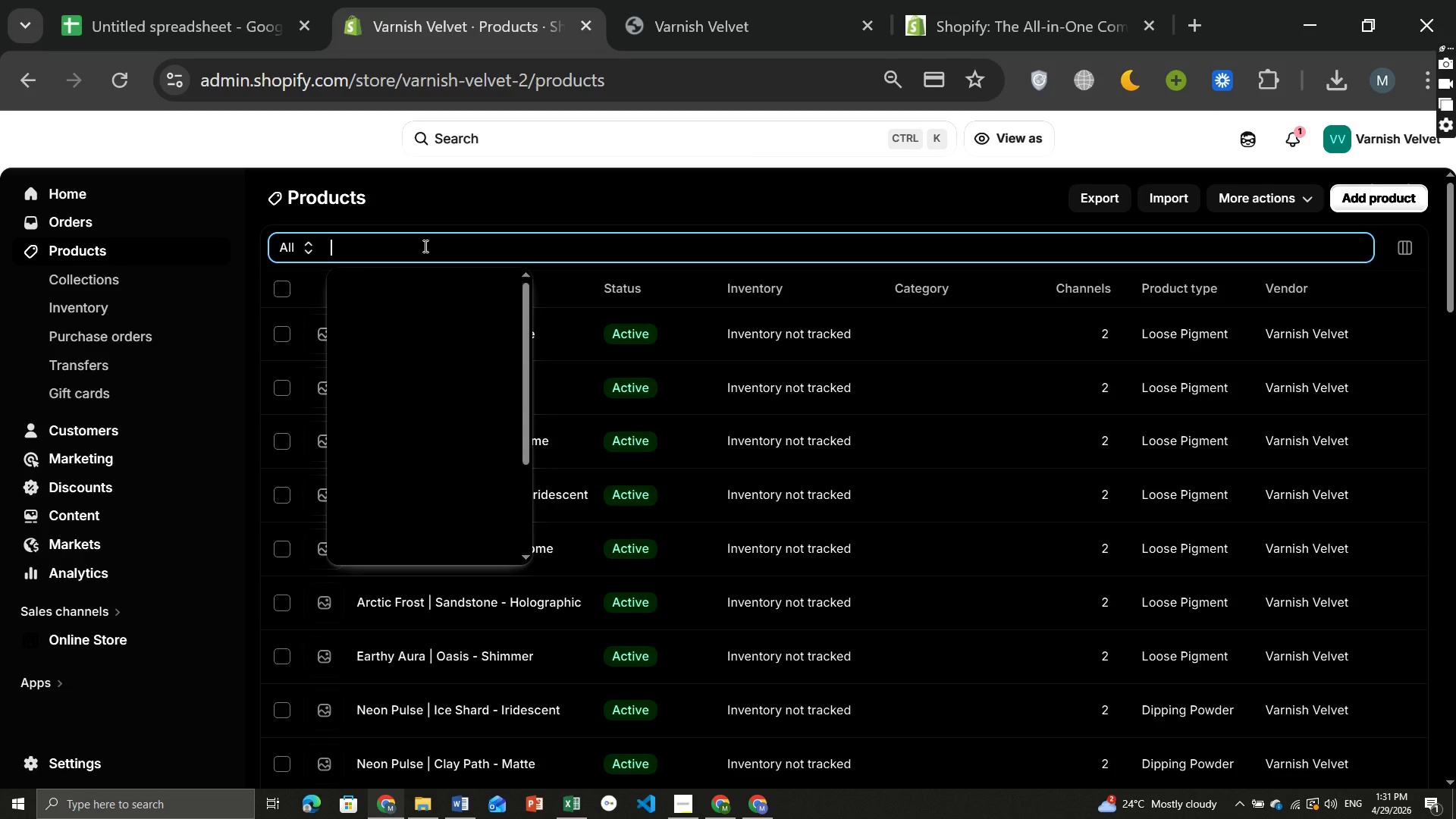 
type(at)
key(Backspace)
type(rctic frost)
 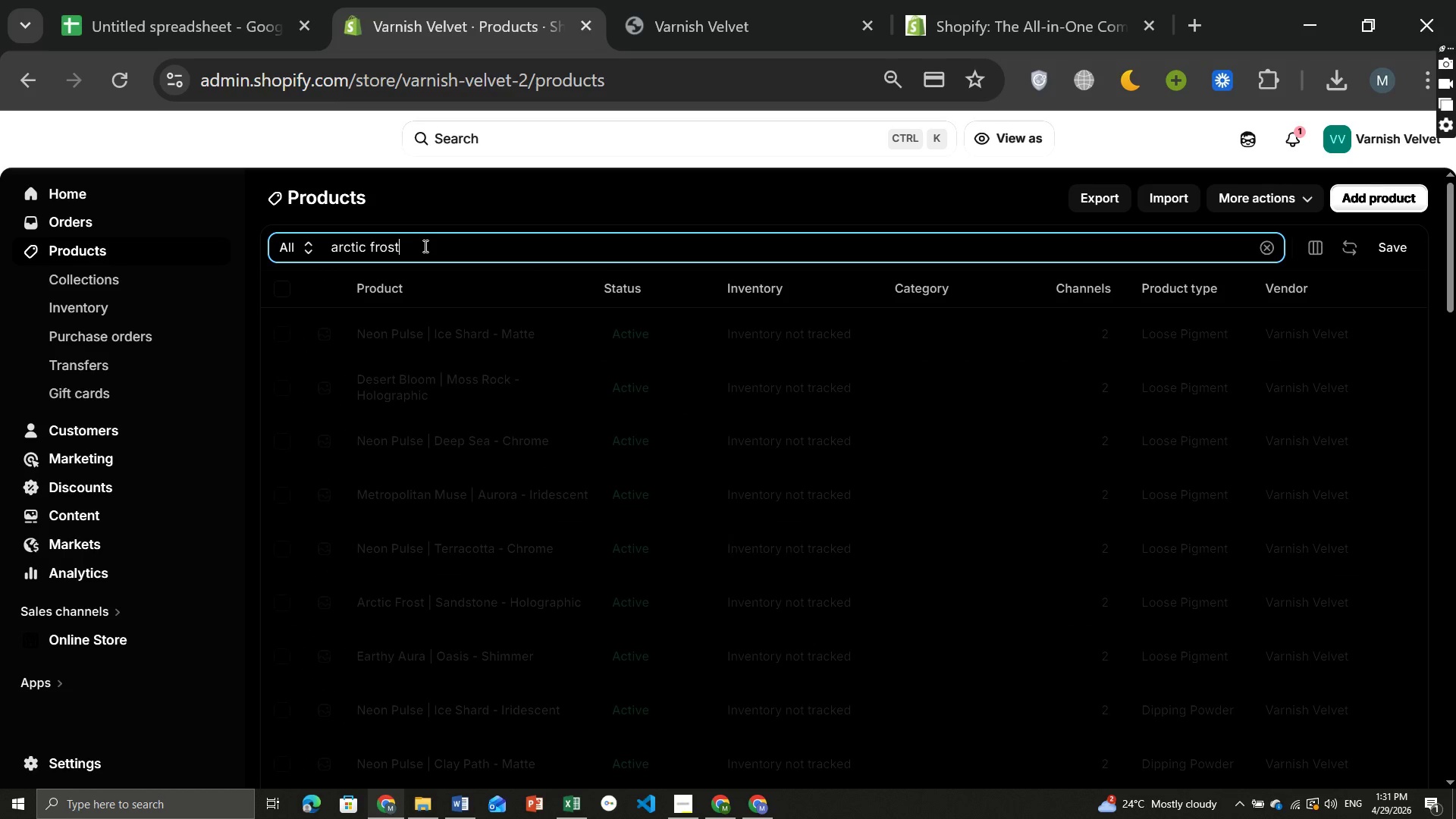 
key(Enter)
 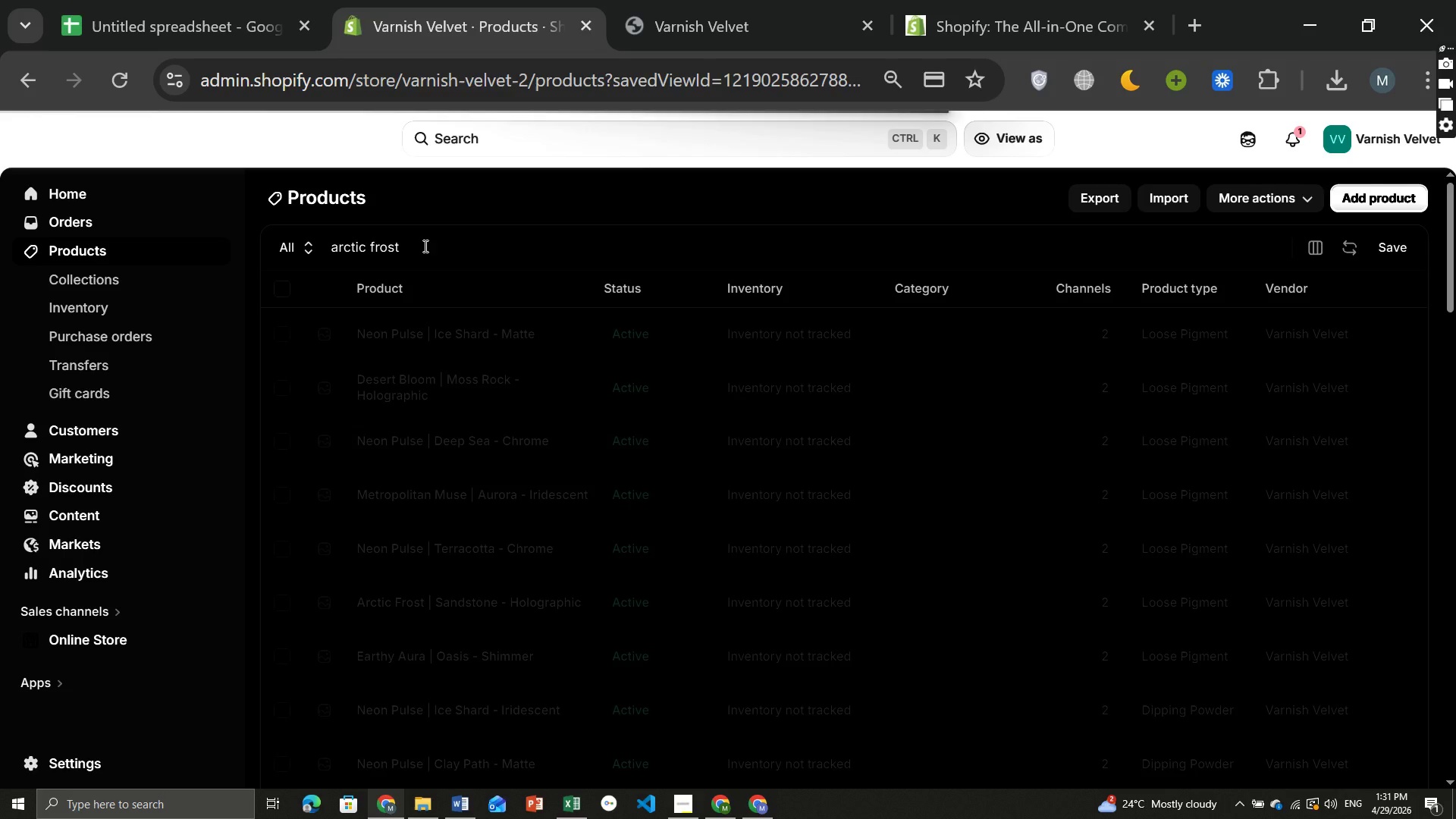 
wait(9.28)
 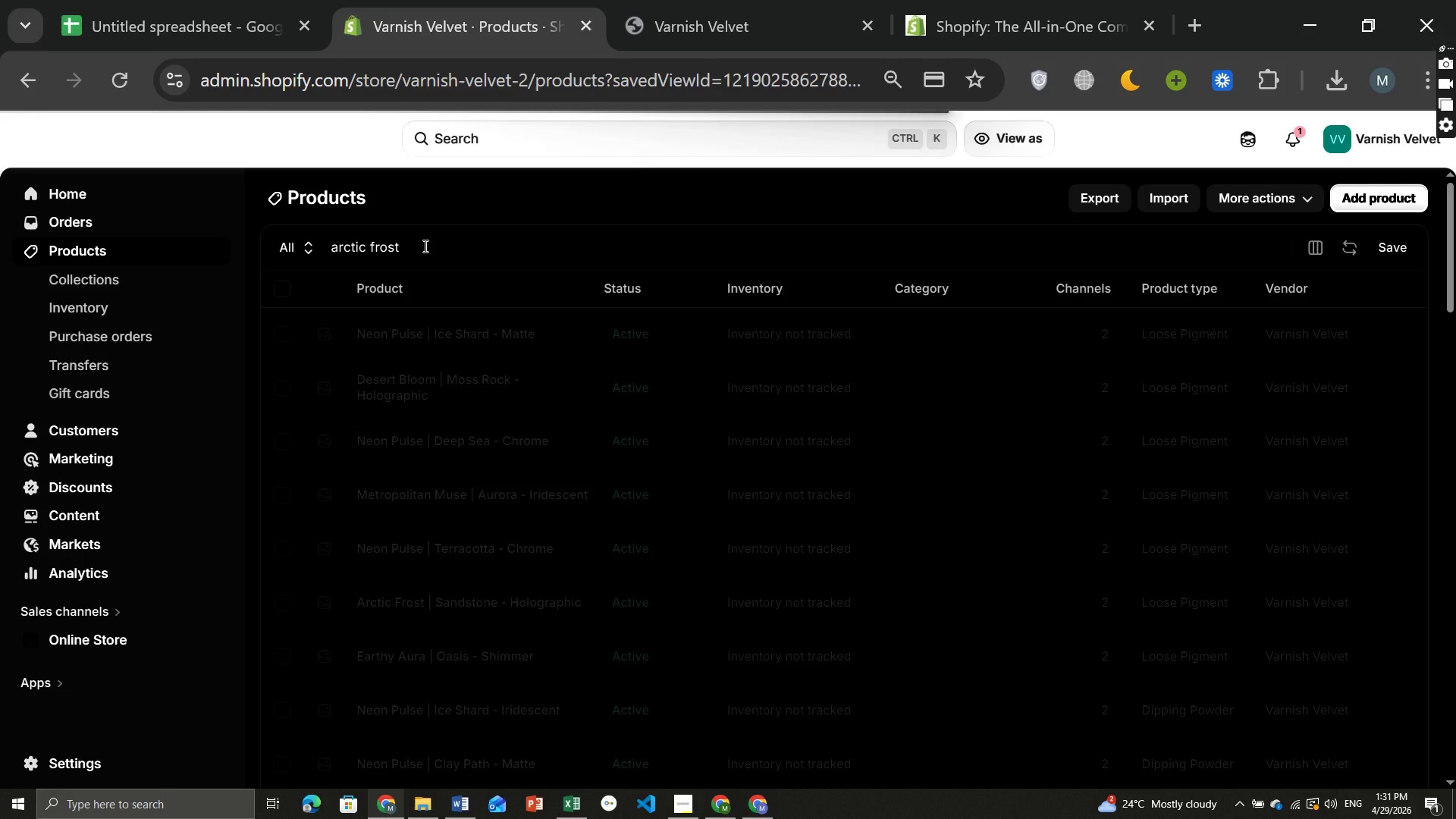 
left_click([494, 653])
 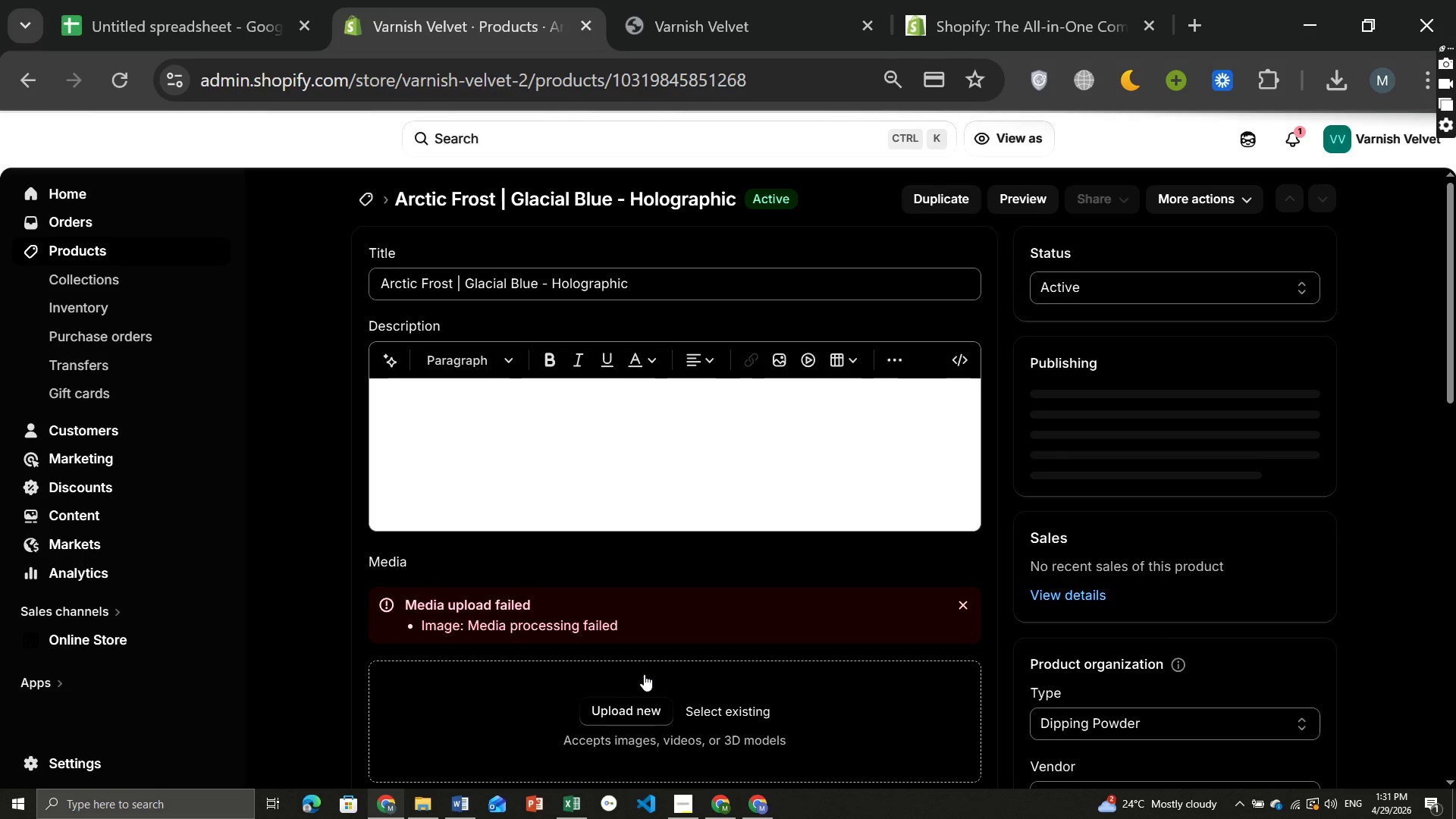 
wait(10.28)
 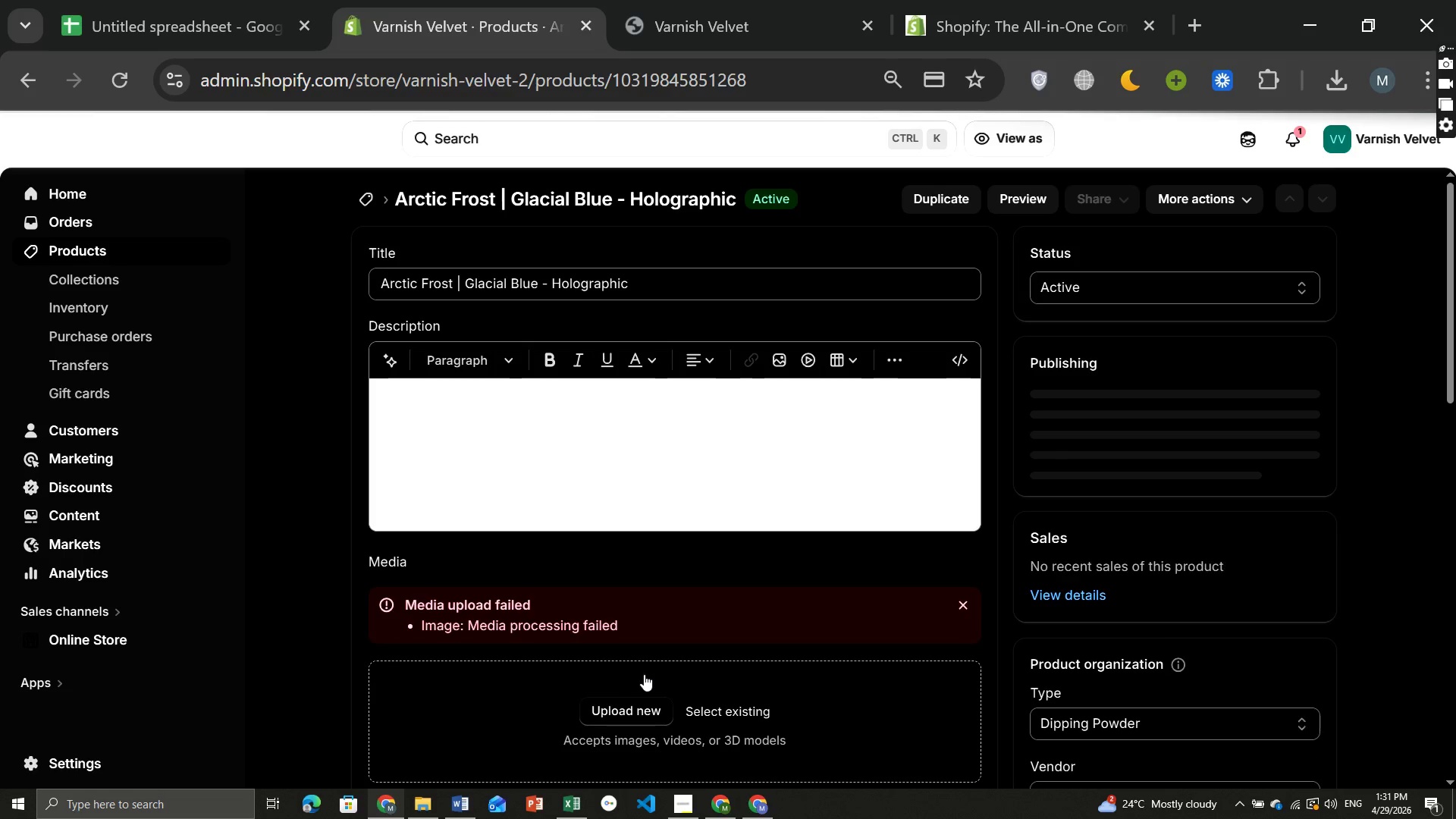 
left_click([485, 483])
 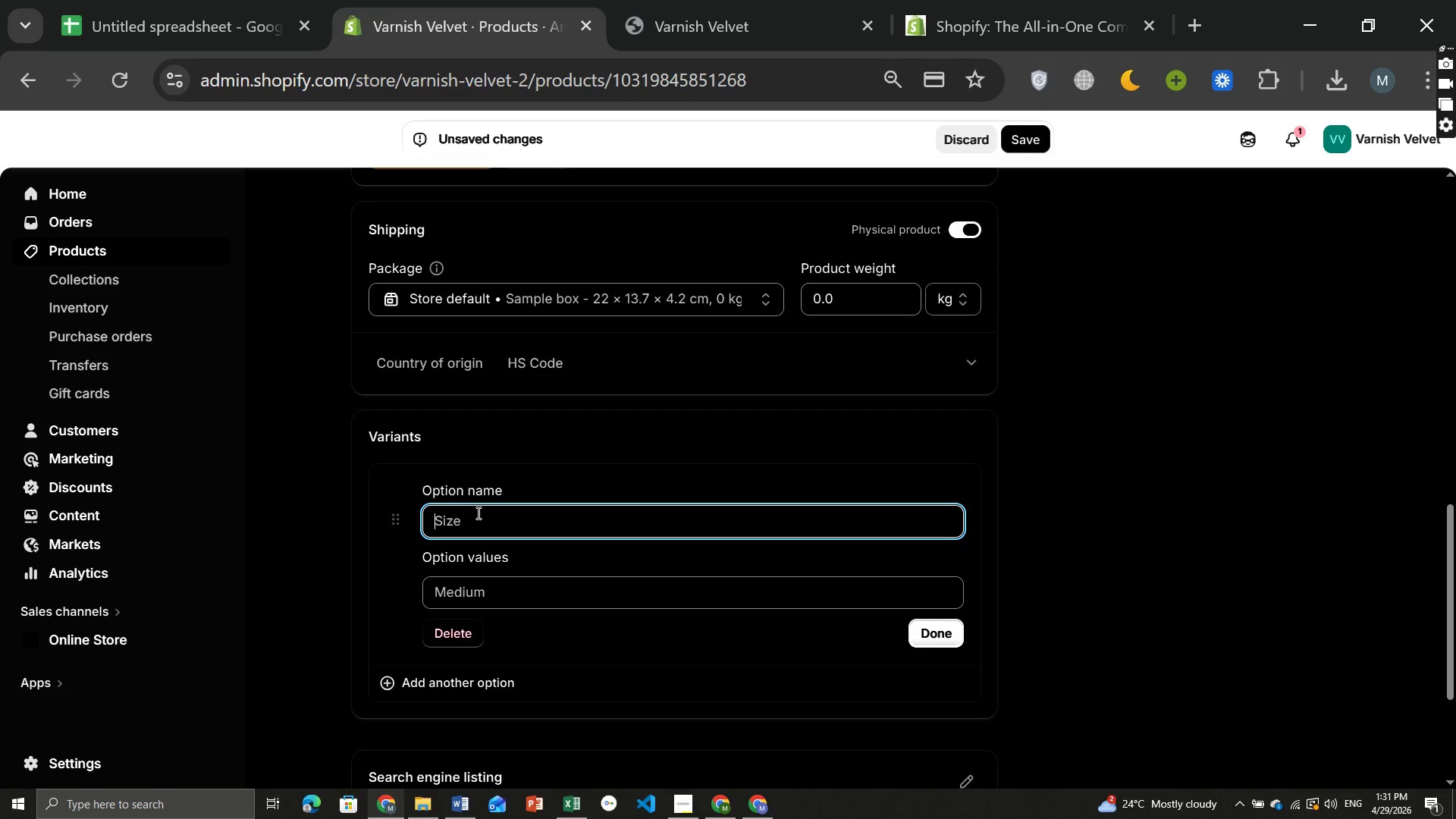 
type(Size)
 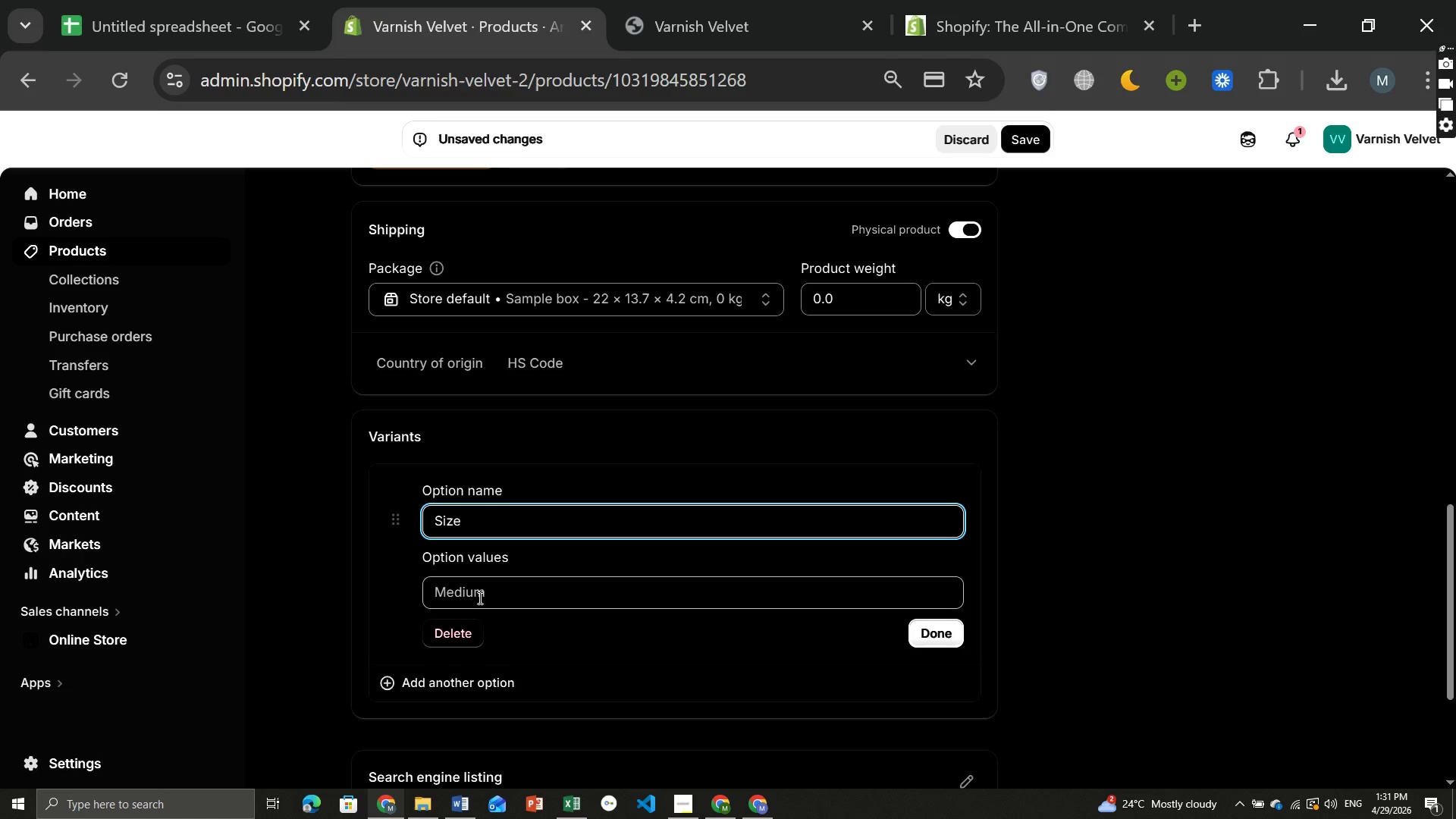 
left_click([480, 598])
 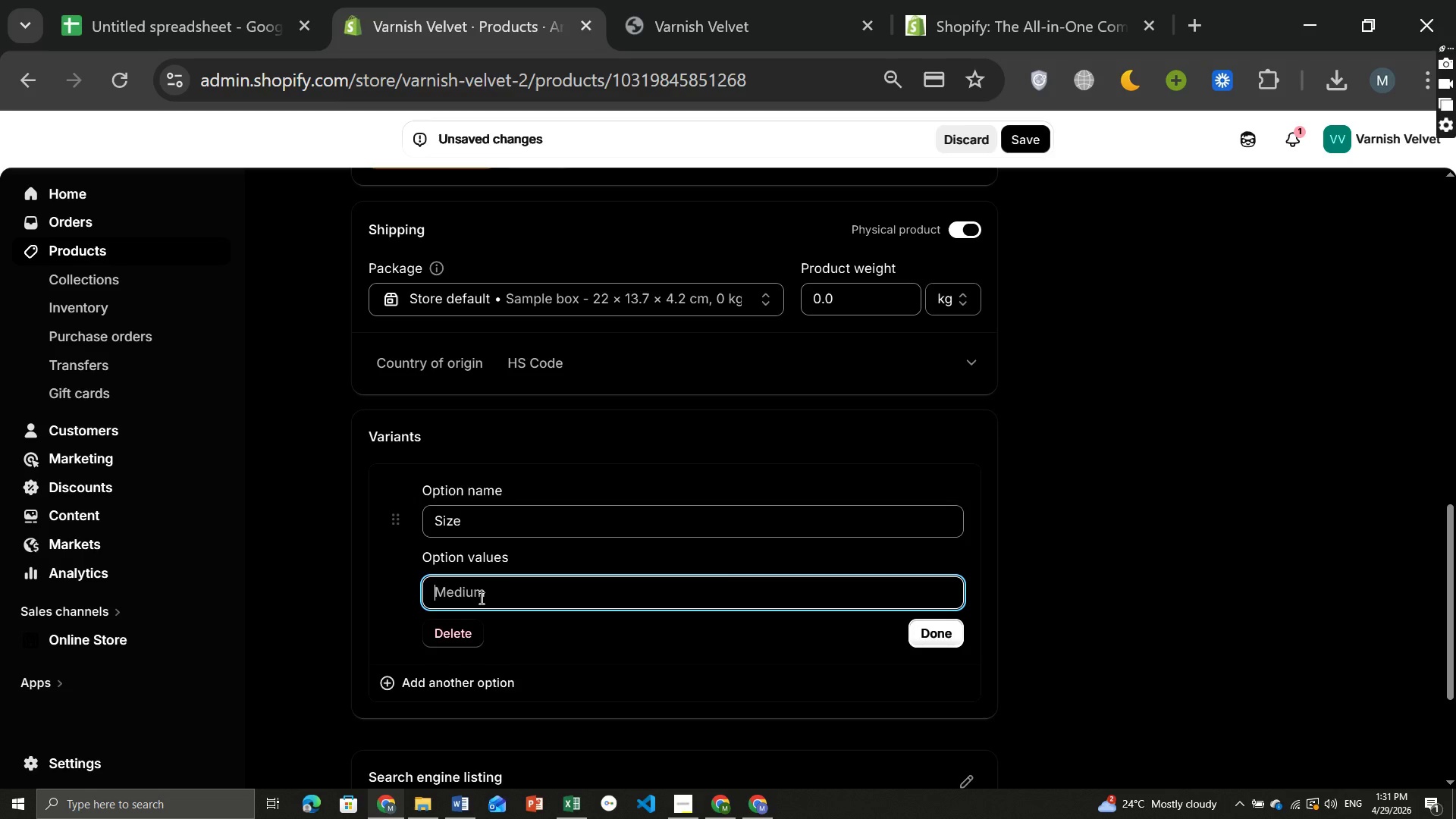 
type(Sample(5g),Professional (30g))
 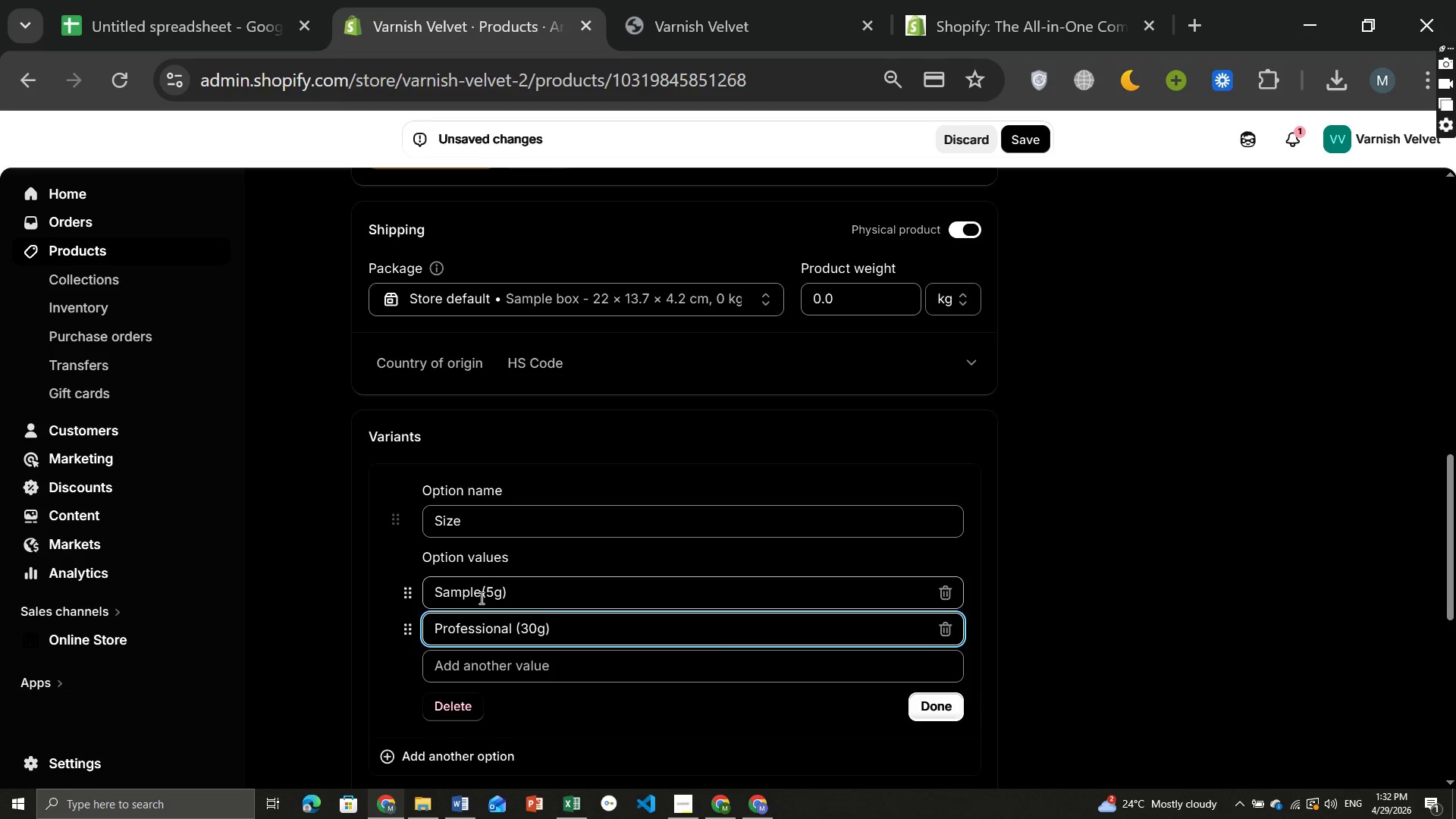 
left_click([929, 698])
 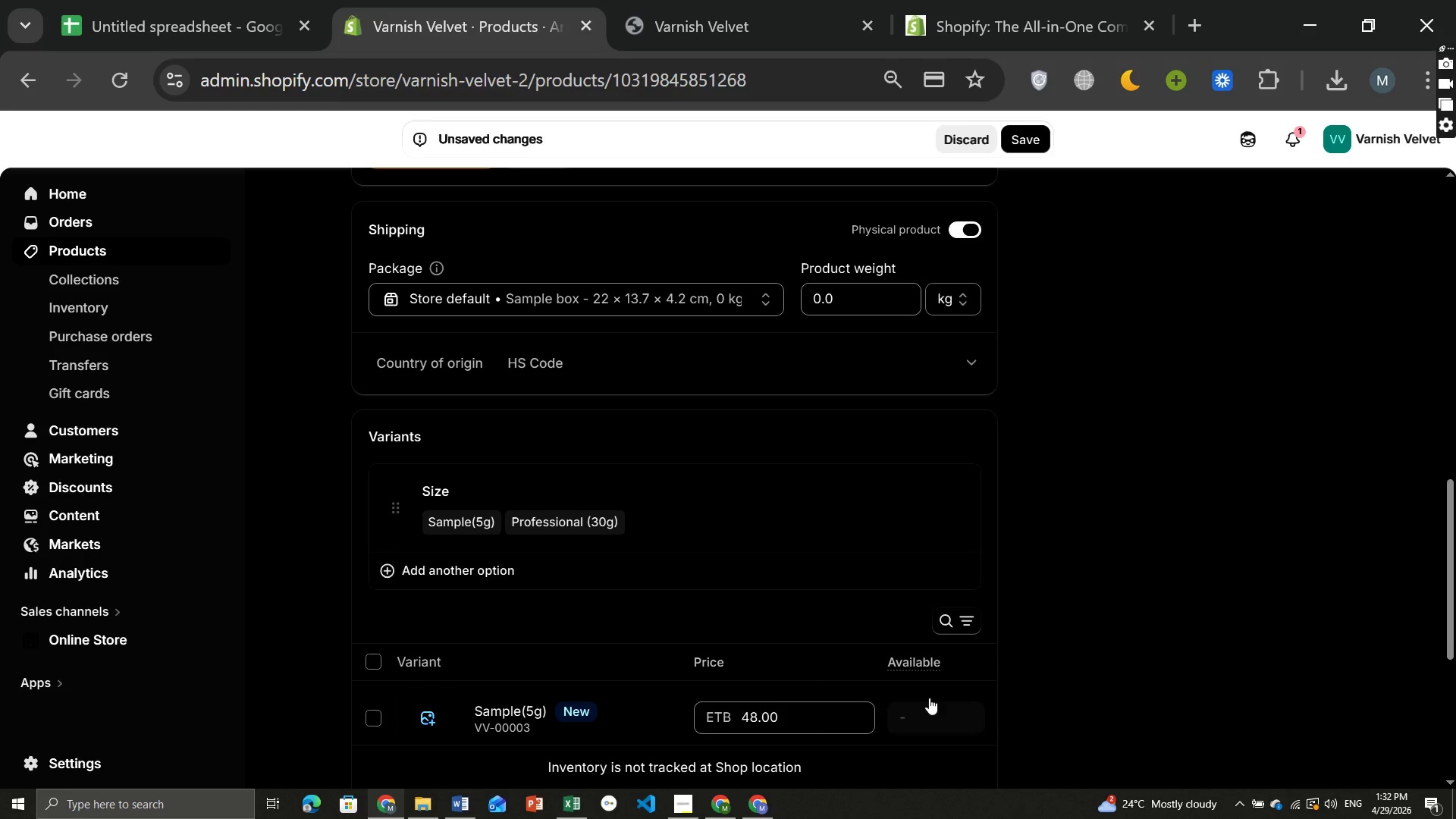 
mouse_move([770, 585])
 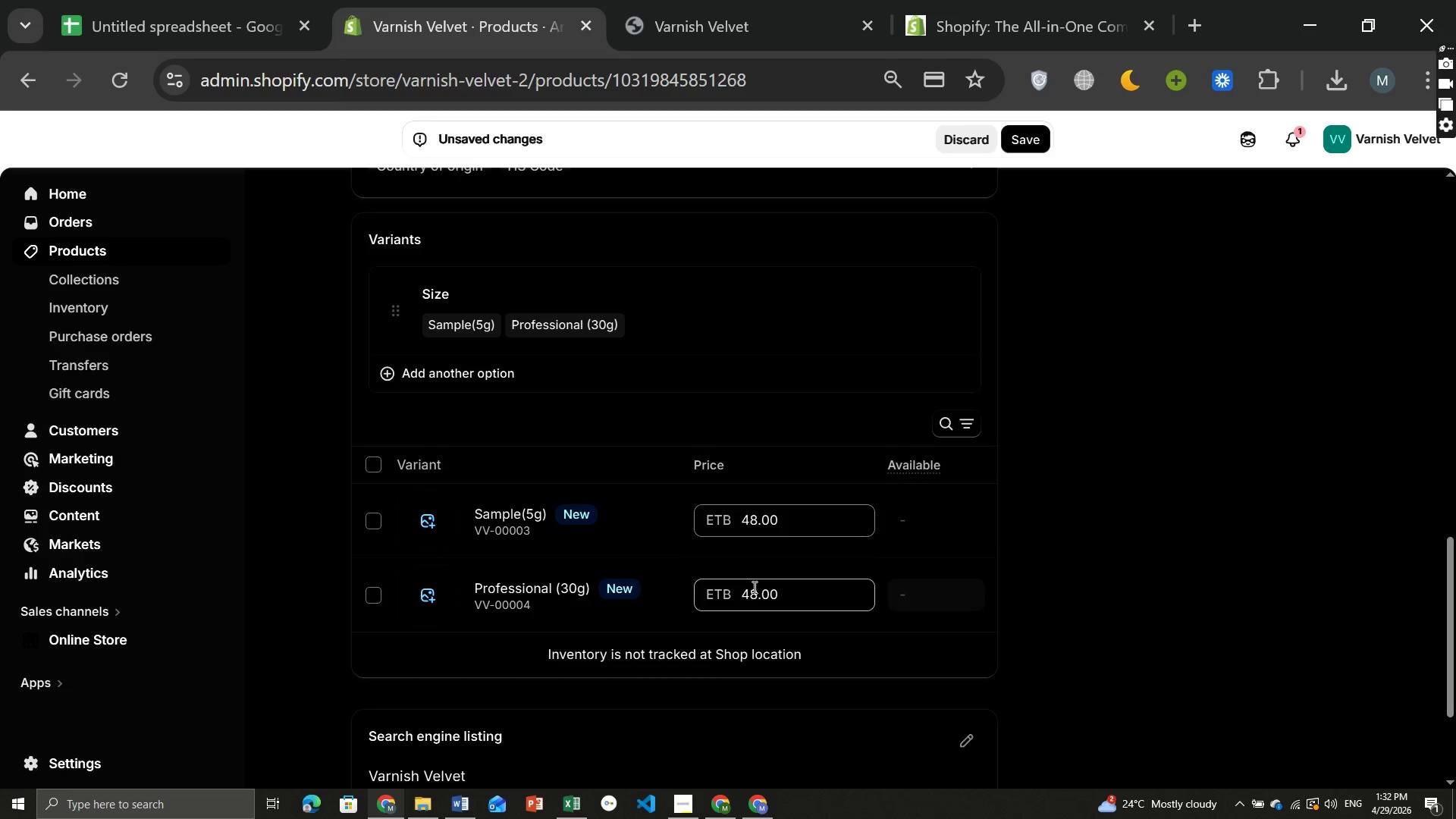 
left_click([753, 587])
 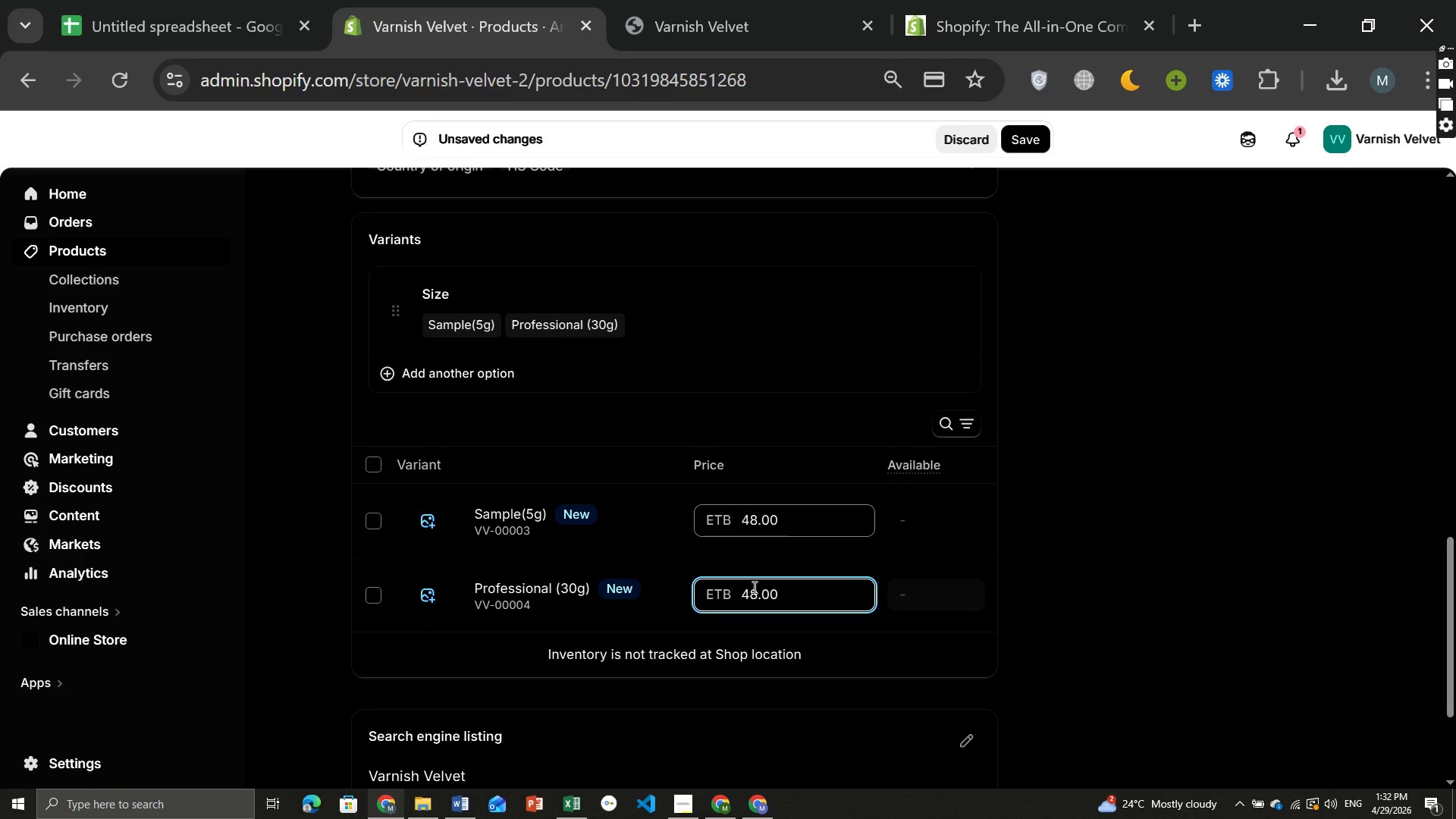 
key(Backspace)
 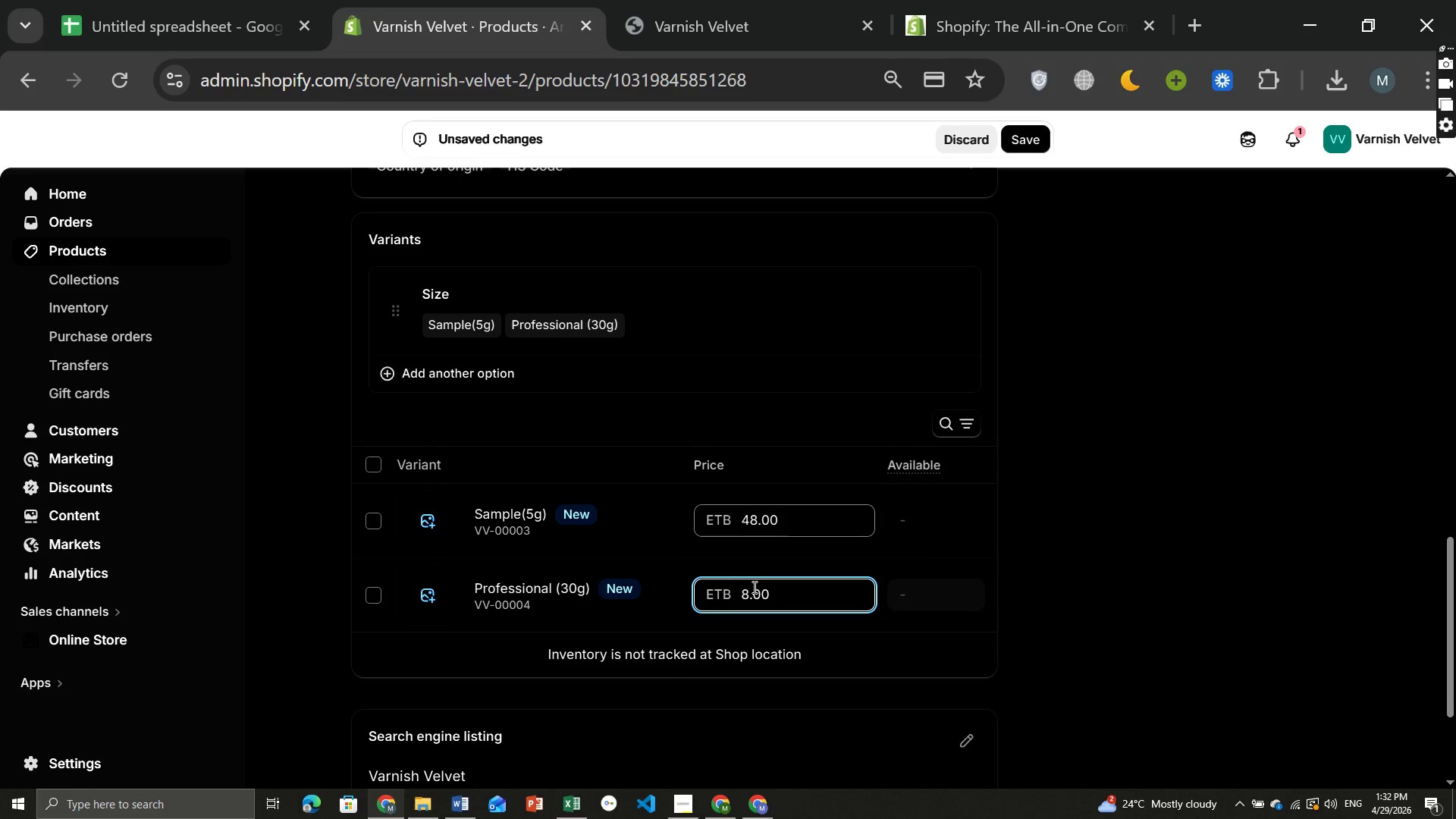 
key(1)
 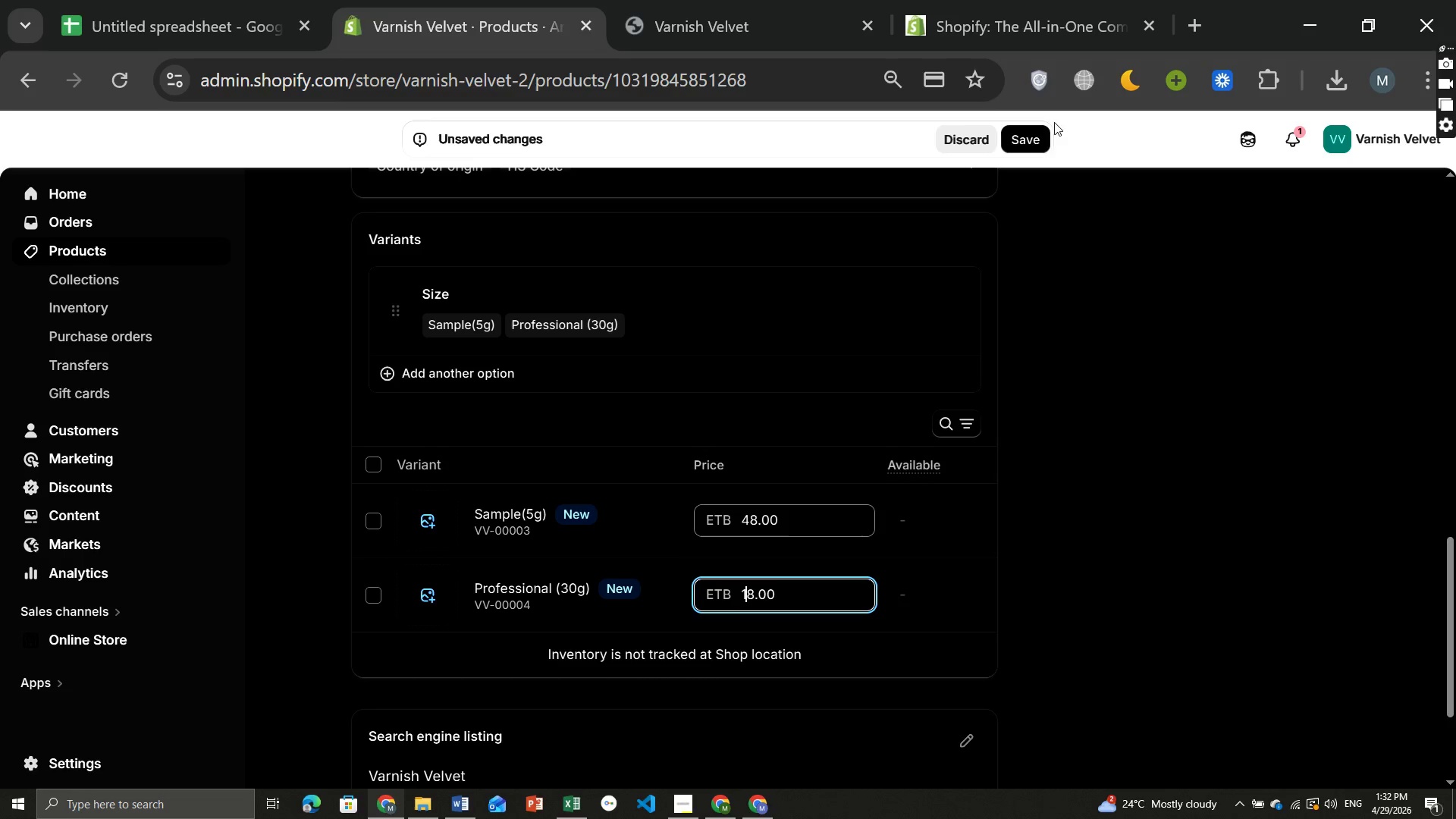 
left_click([1036, 134])
 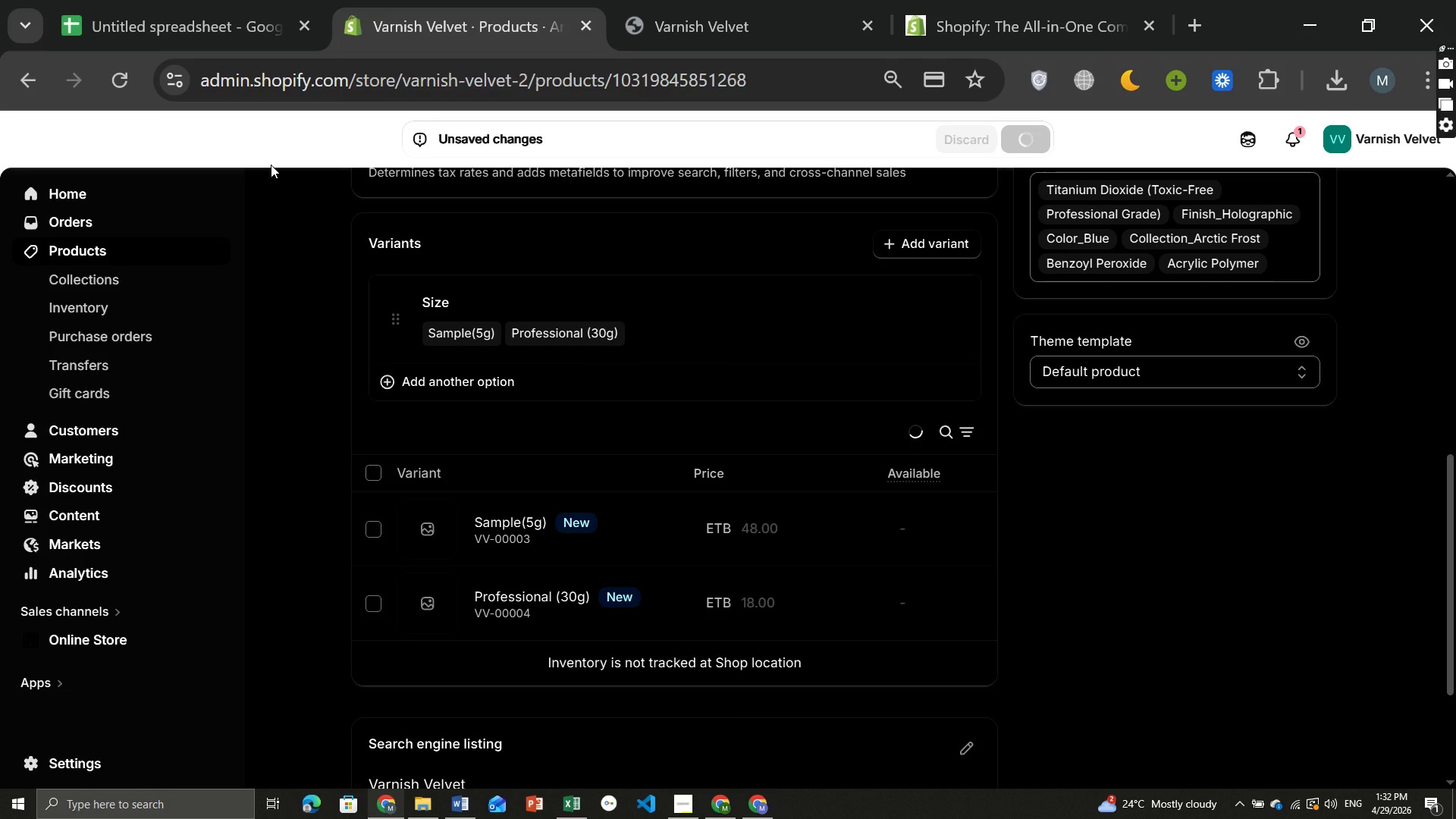 
wait(18.69)
 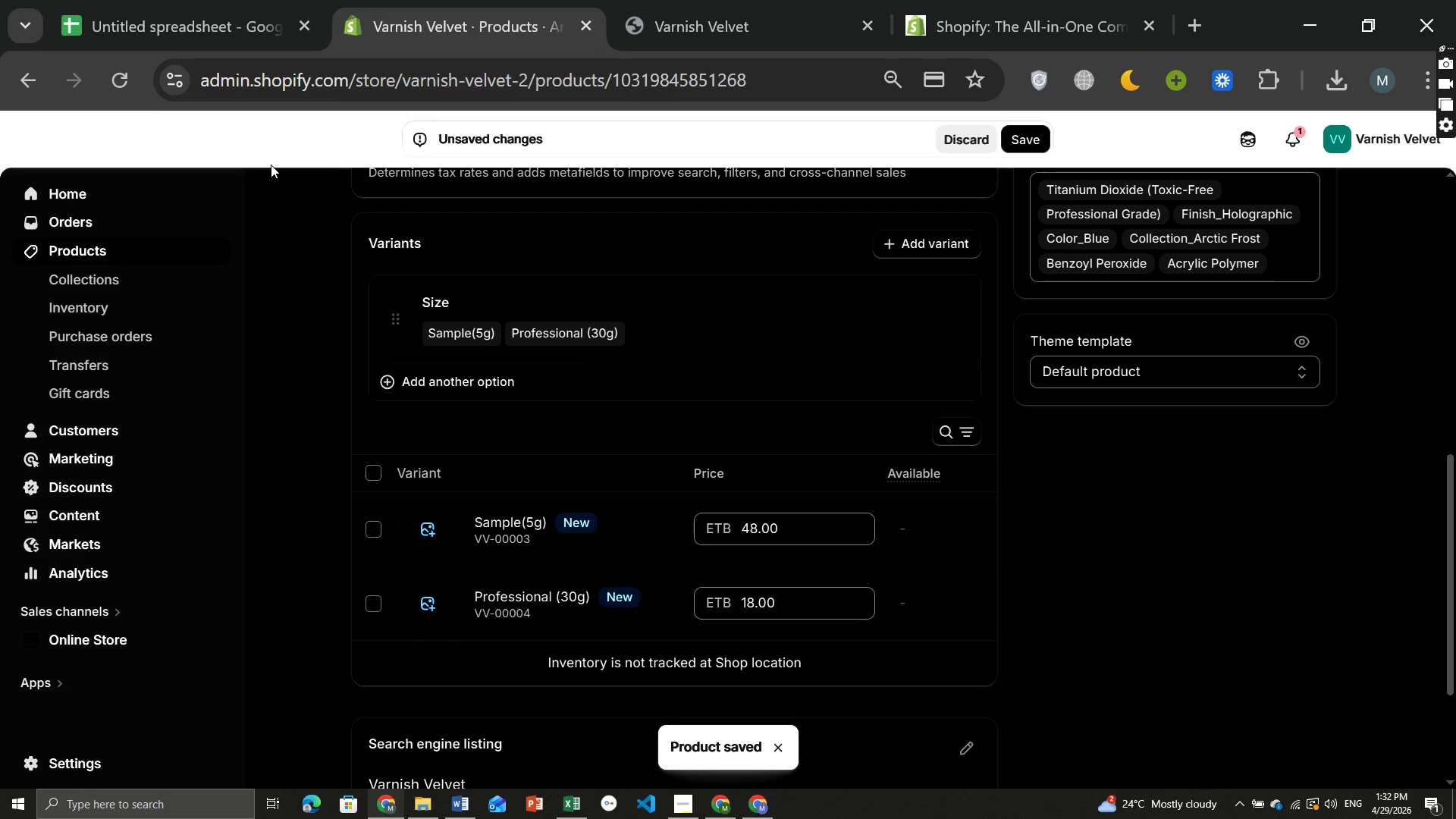 
key(Meta+PrintScreen)
 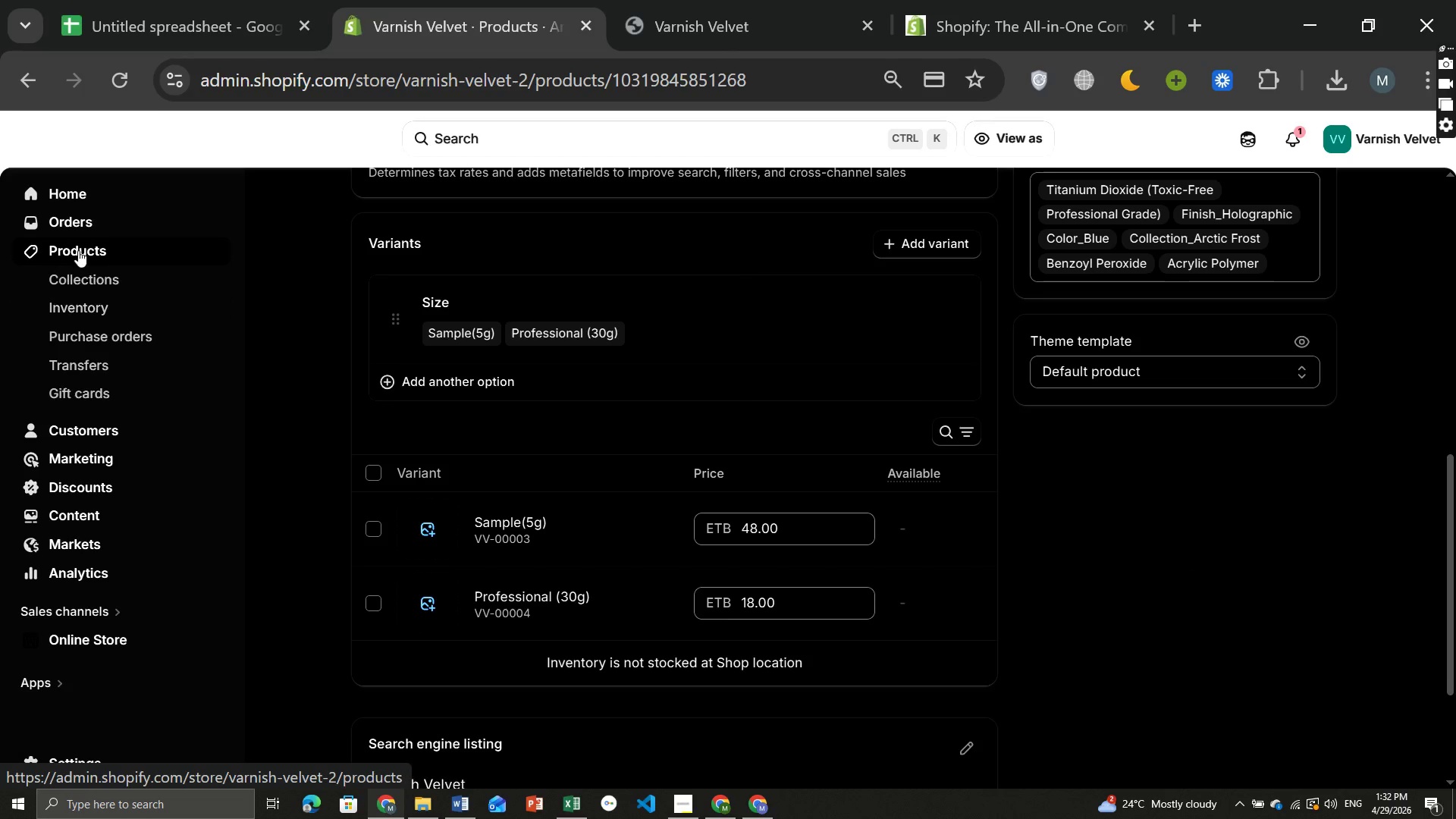 
left_click([81, 246])
 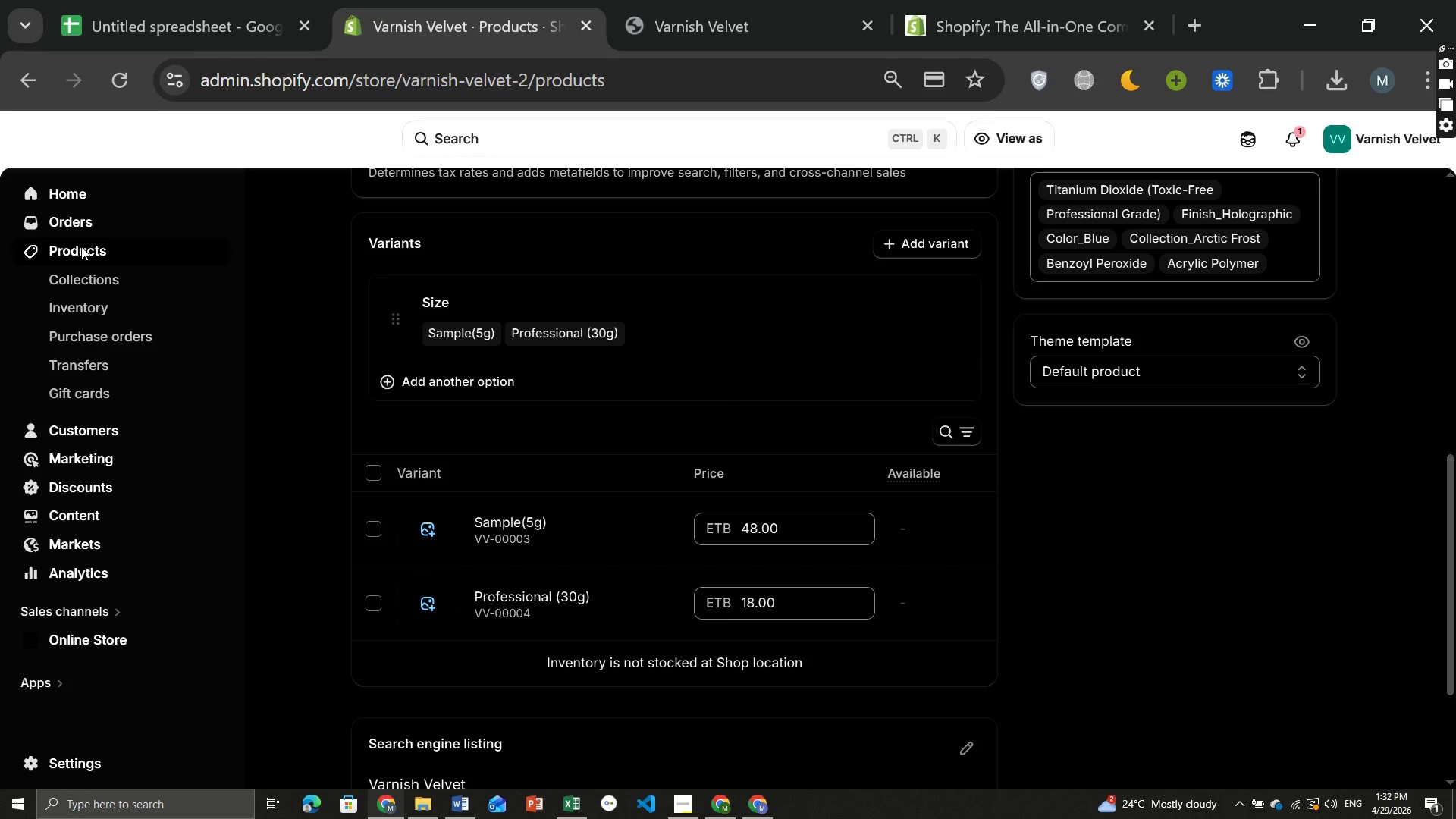 
wait(8.59)
 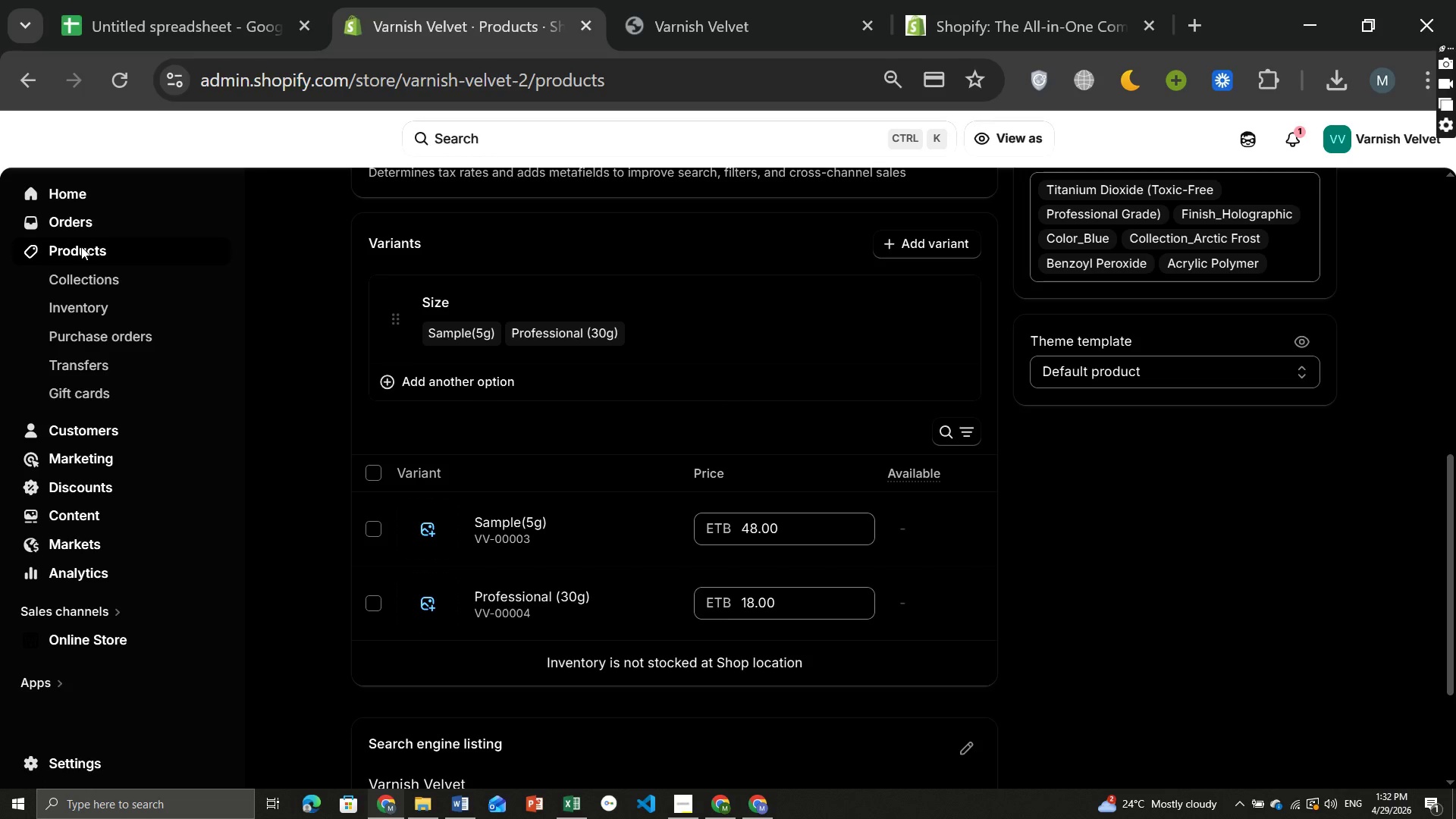 
left_click([29, 68])
 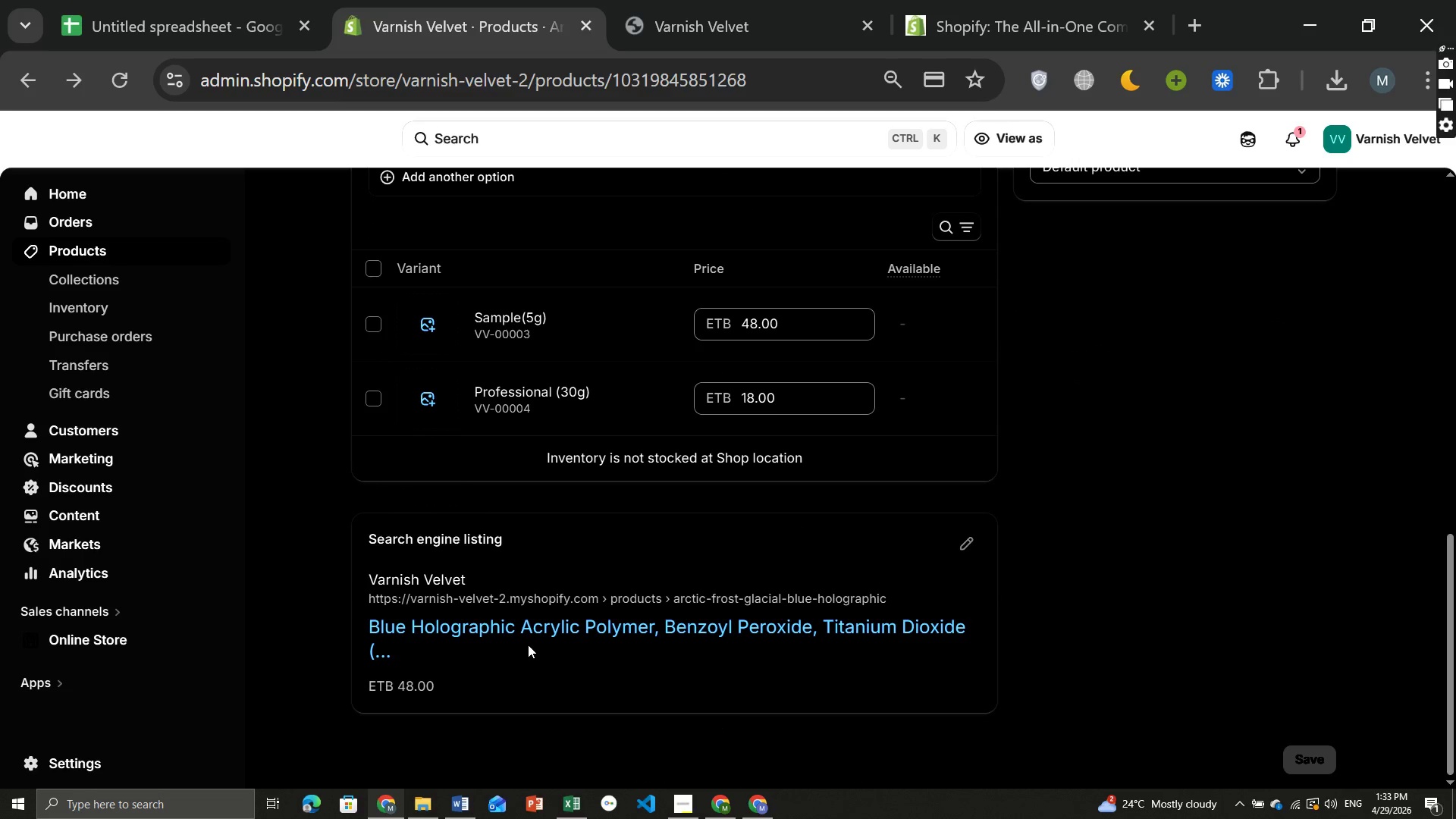 
wait(19.23)
 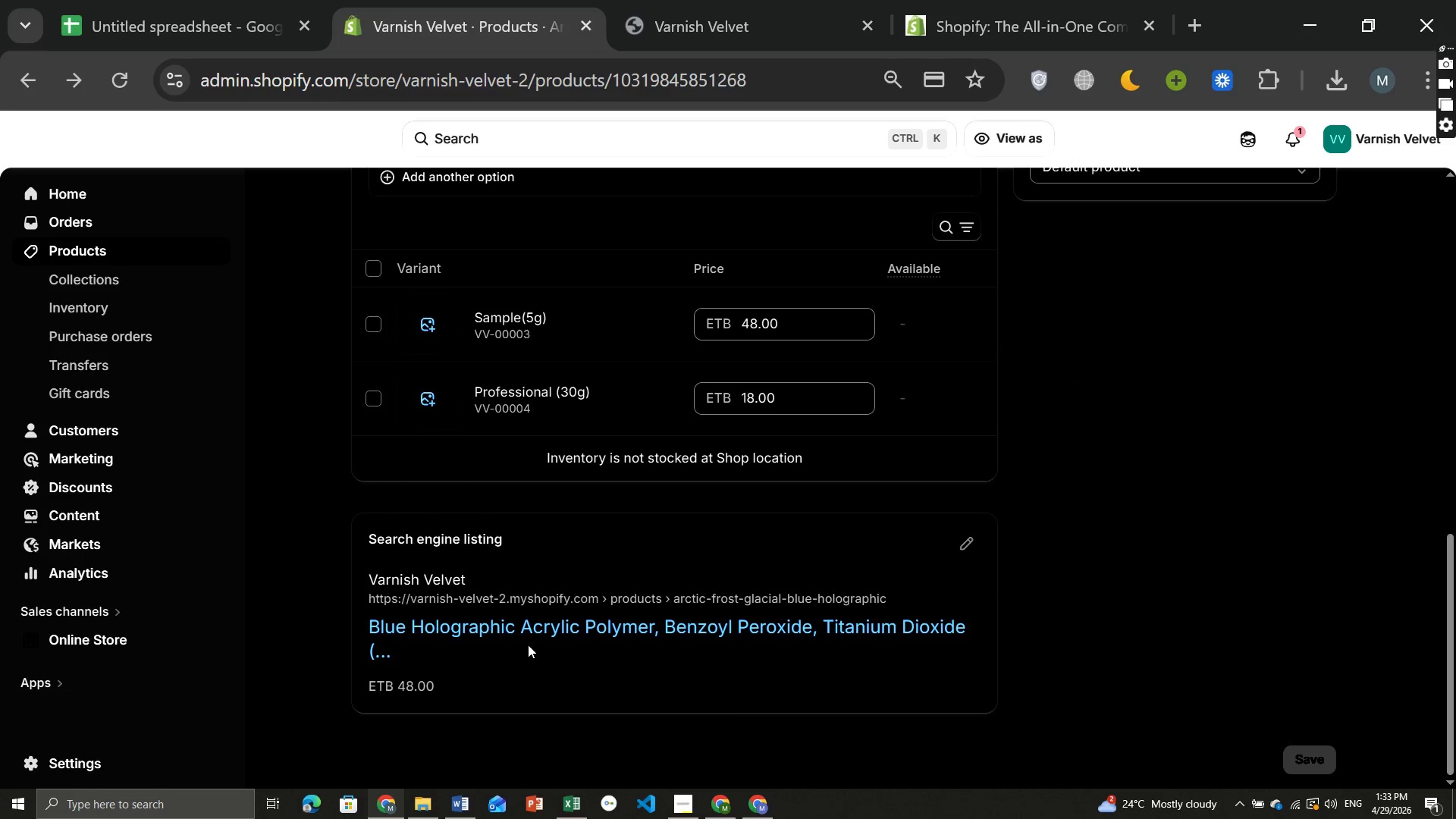 
left_click([93, 248])
 